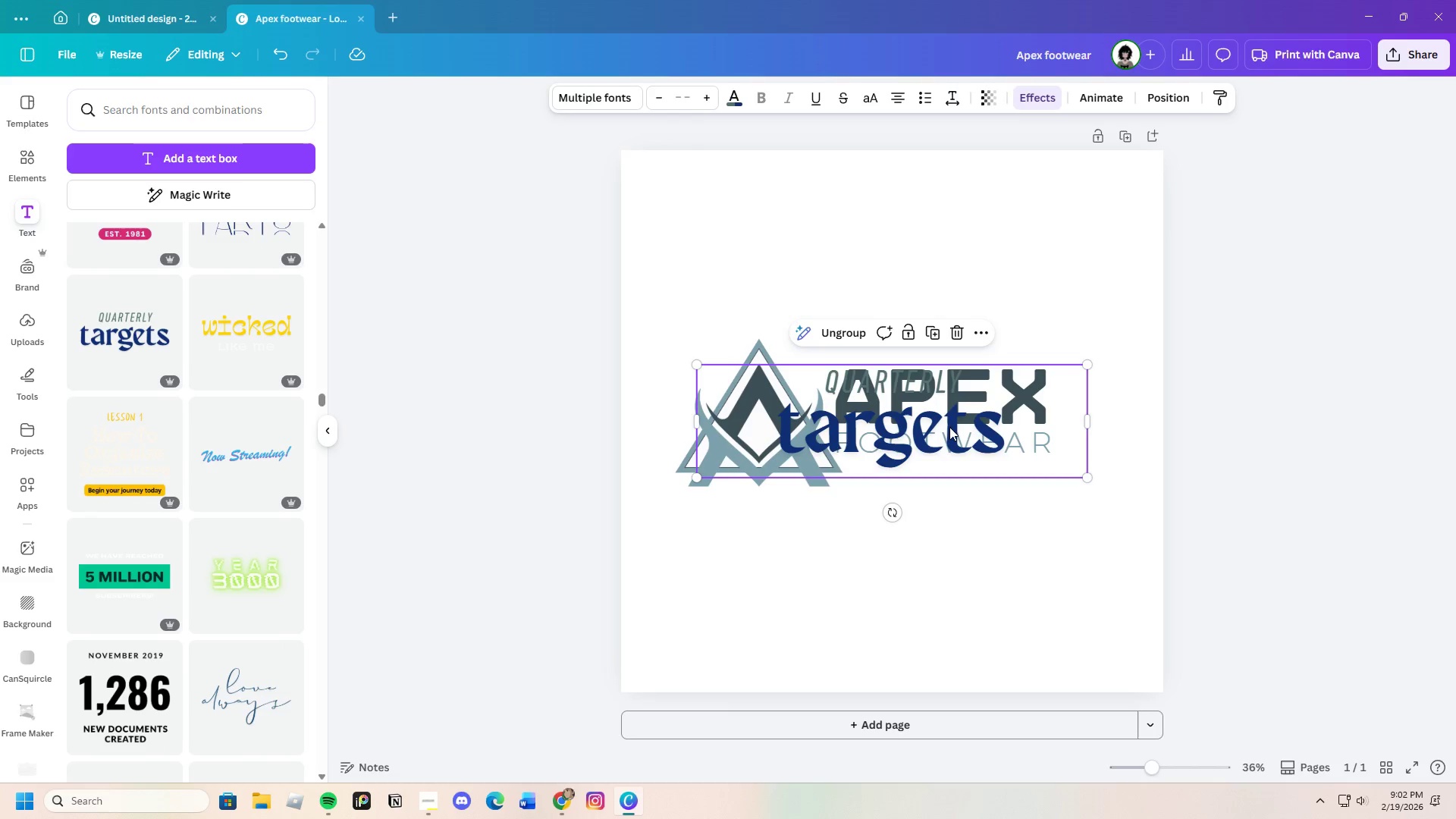 
left_click_drag(start_coordinate=[948, 431], to_coordinate=[915, 566])
 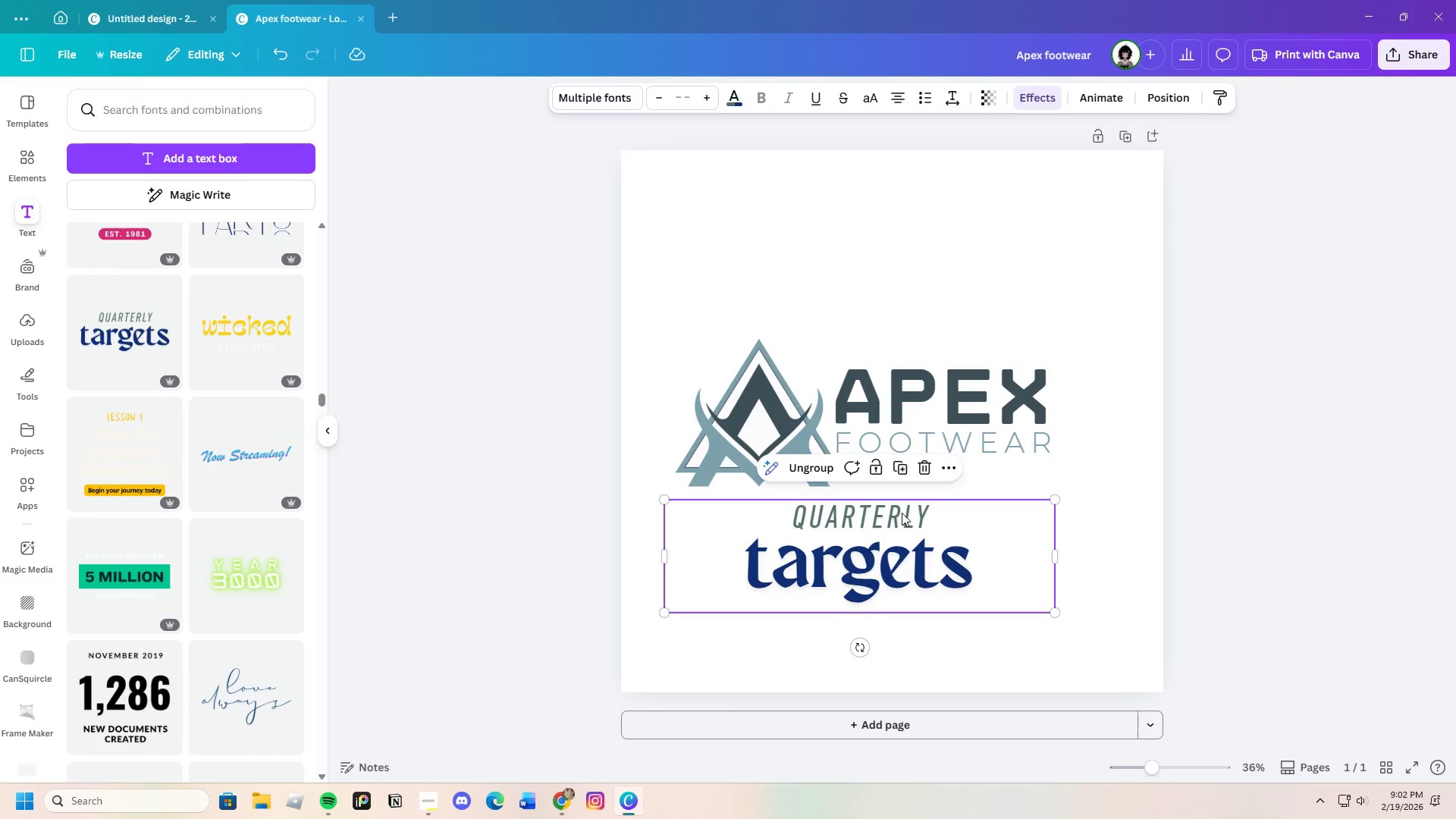 
left_click([902, 513])
 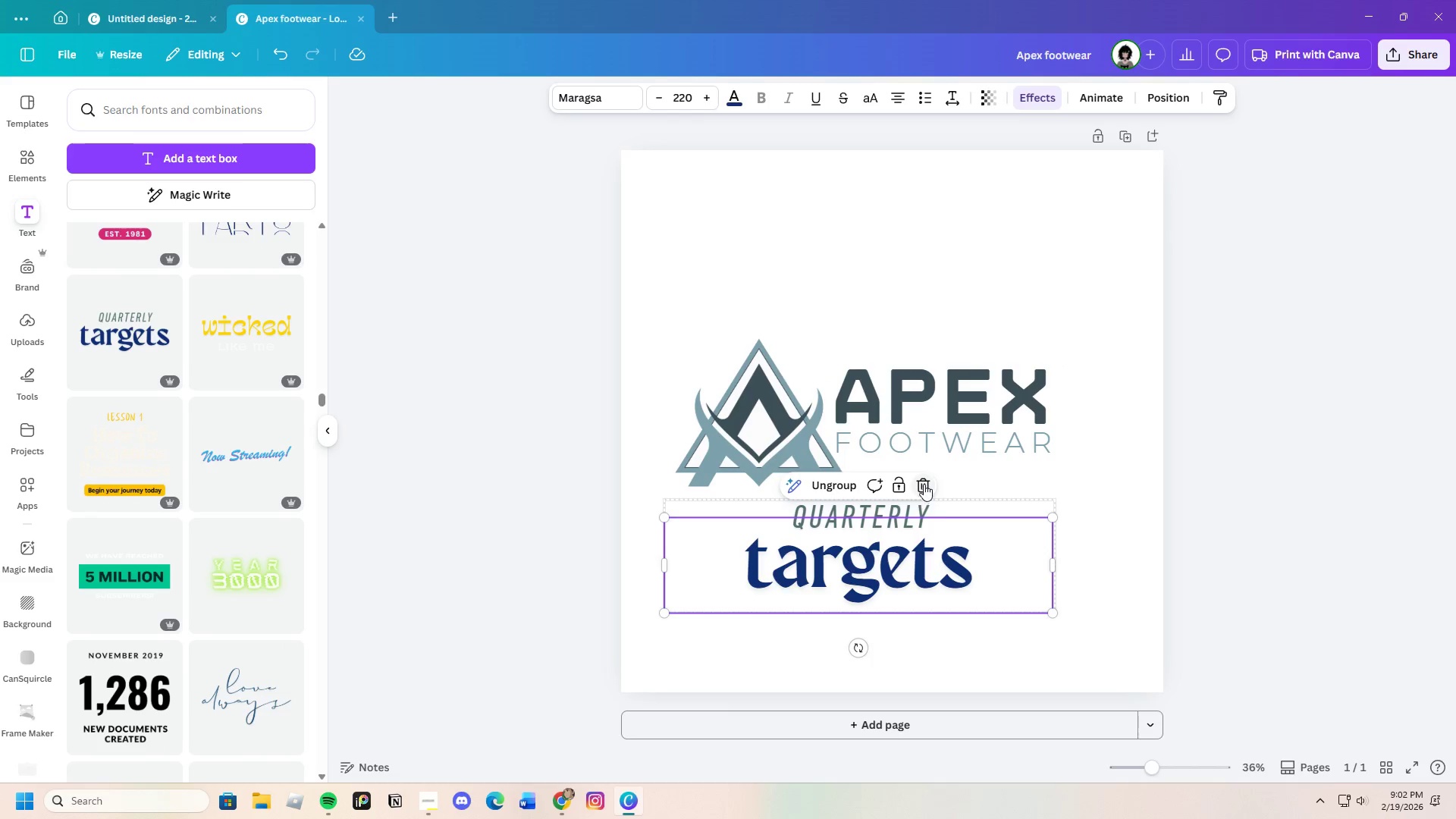 
left_click([924, 482])
 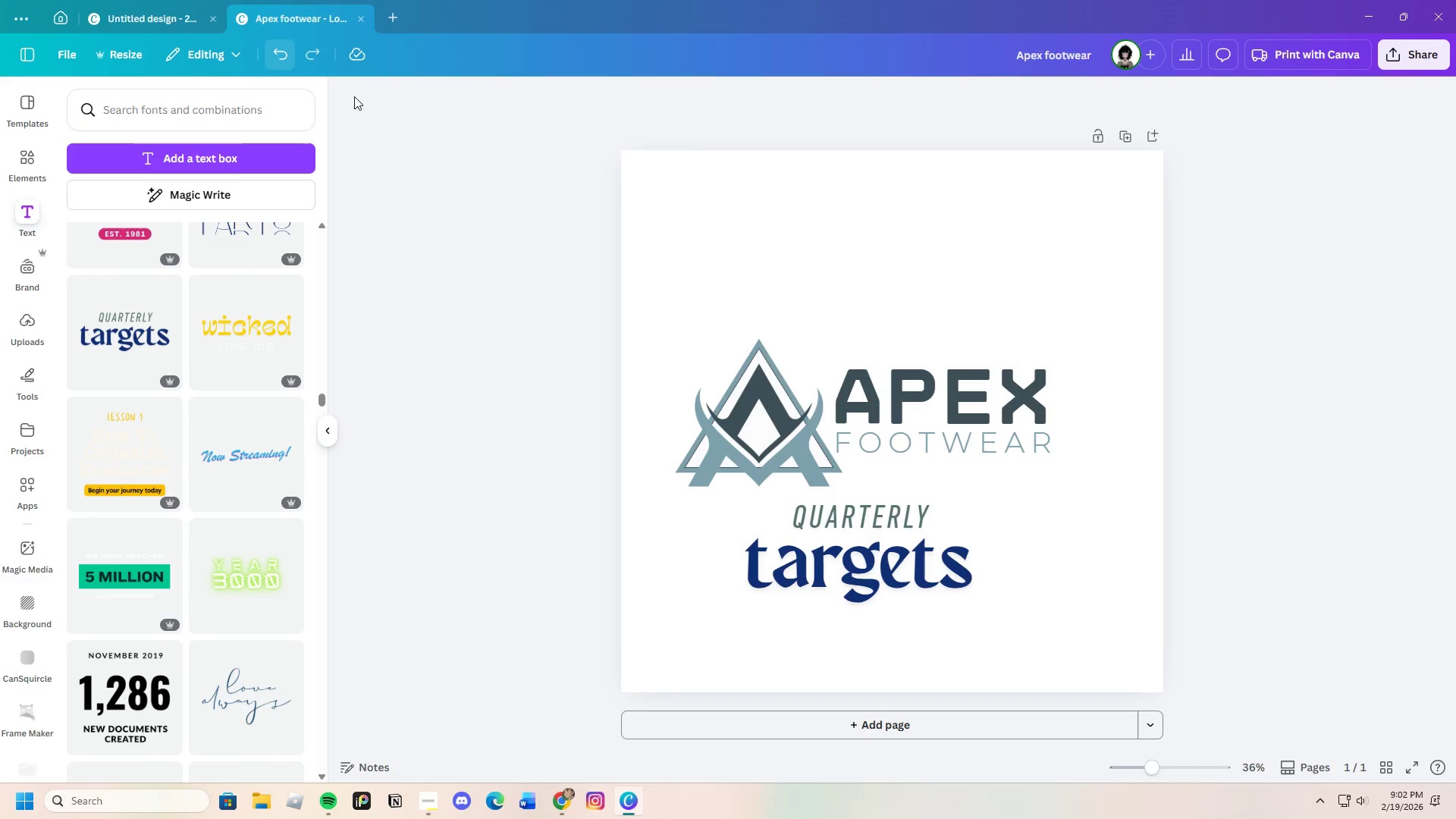 
left_click([907, 501])
 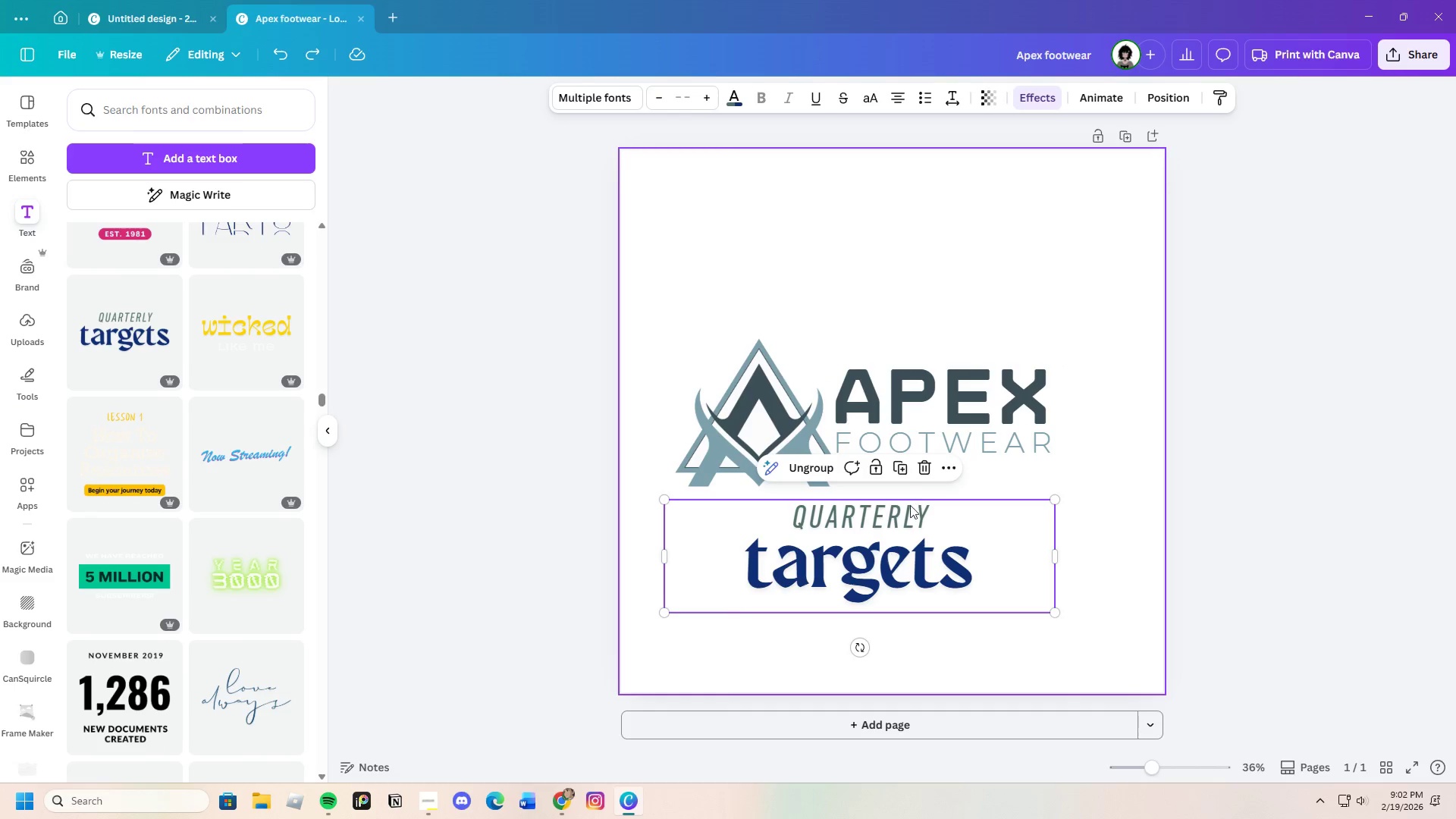 
left_click([910, 510])
 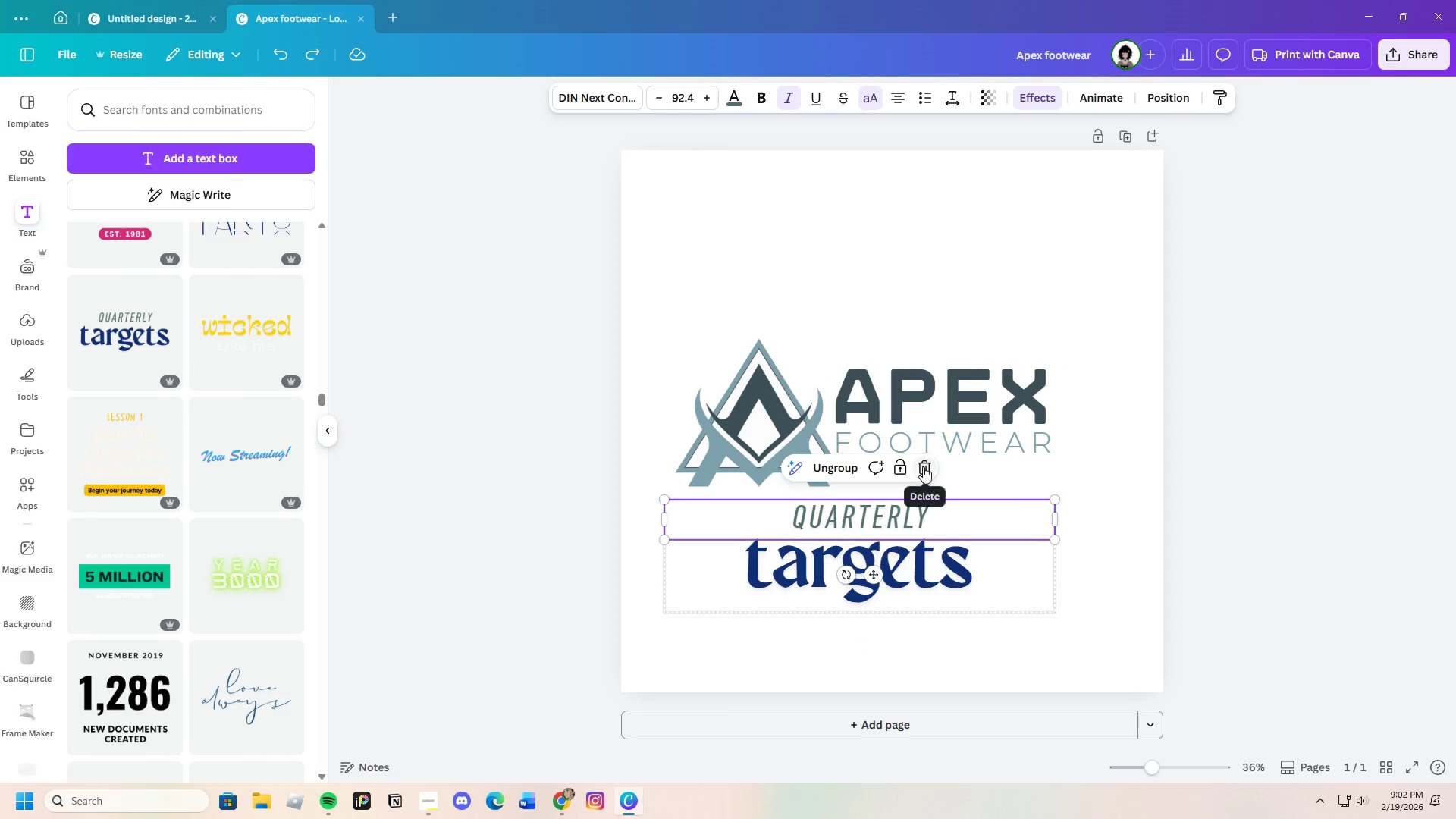 
double_click([934, 566])
 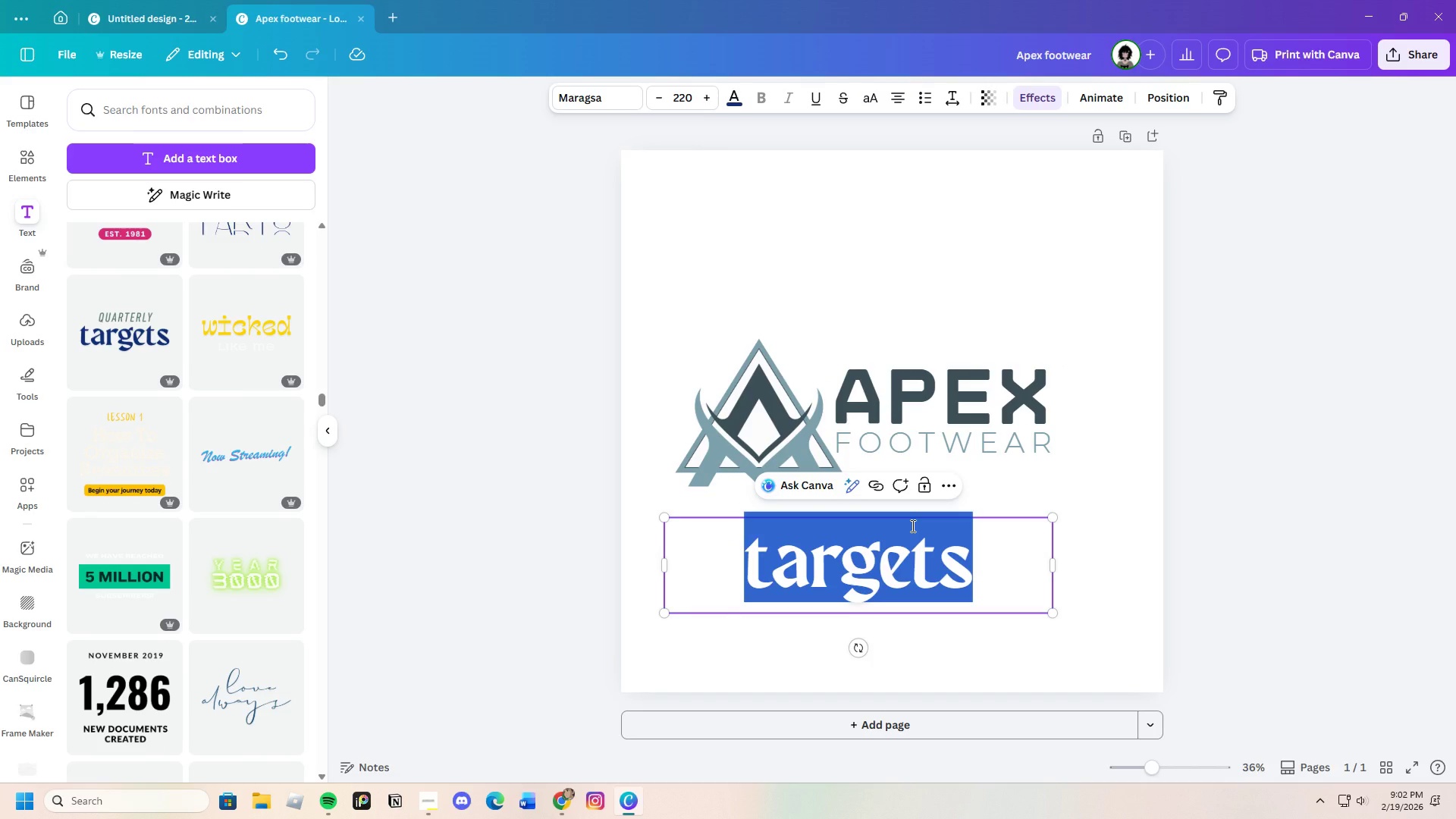 
key(Backspace)
type(APEX)
 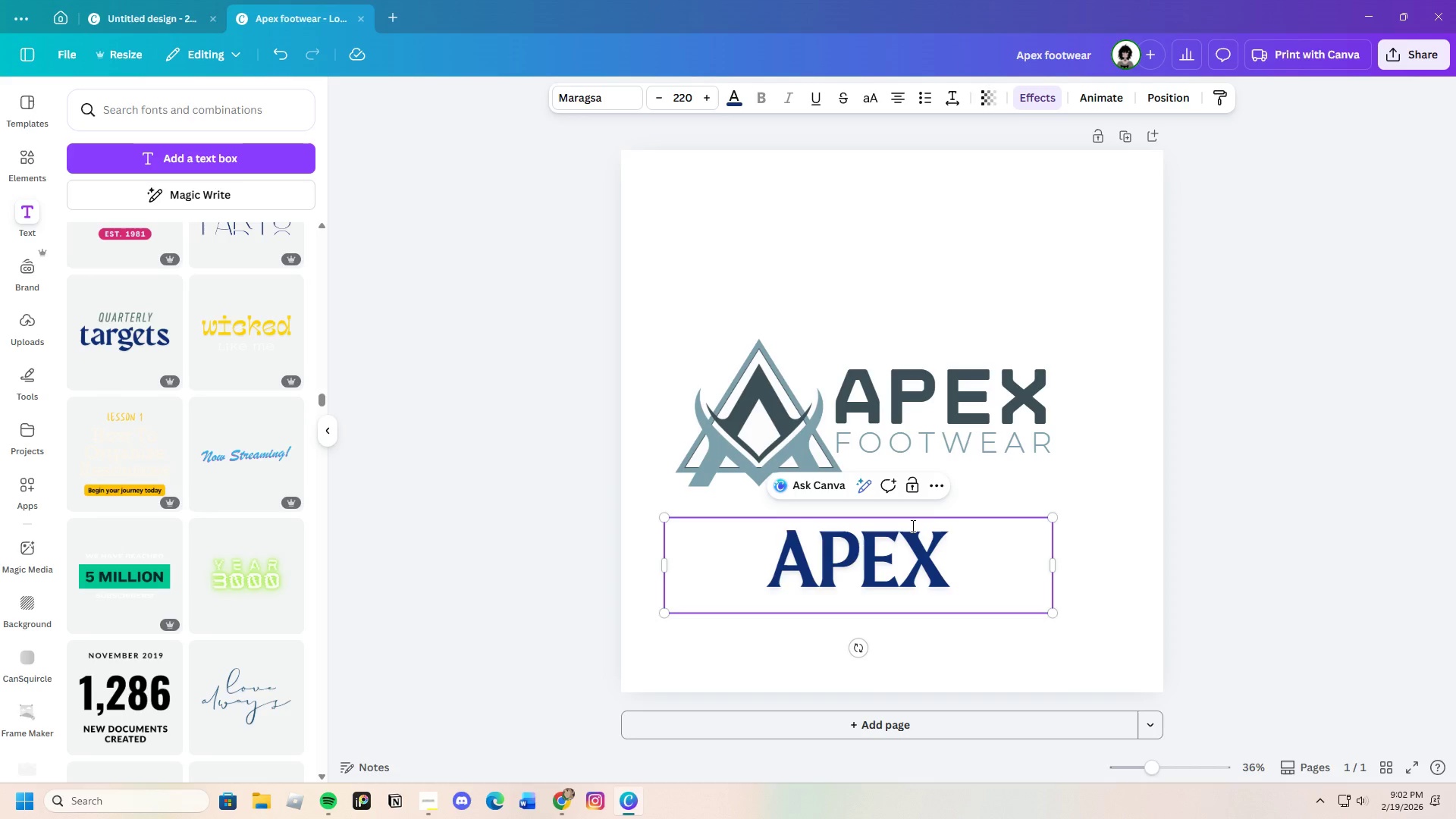 
left_click_drag(start_coordinate=[1057, 563], to_coordinate=[853, 556])
 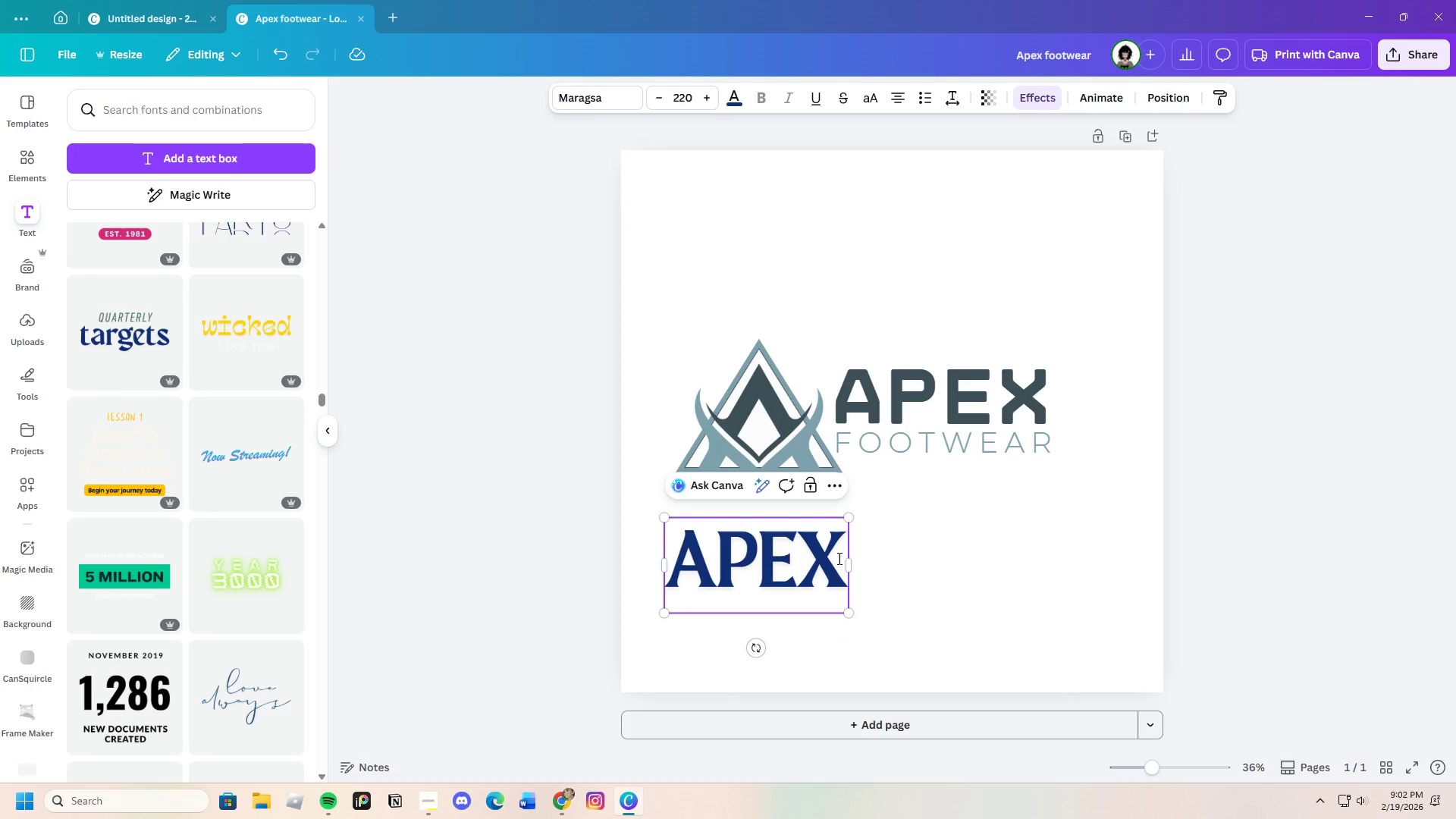 
left_click_drag(start_coordinate=[838, 558], to_coordinate=[684, 560])
 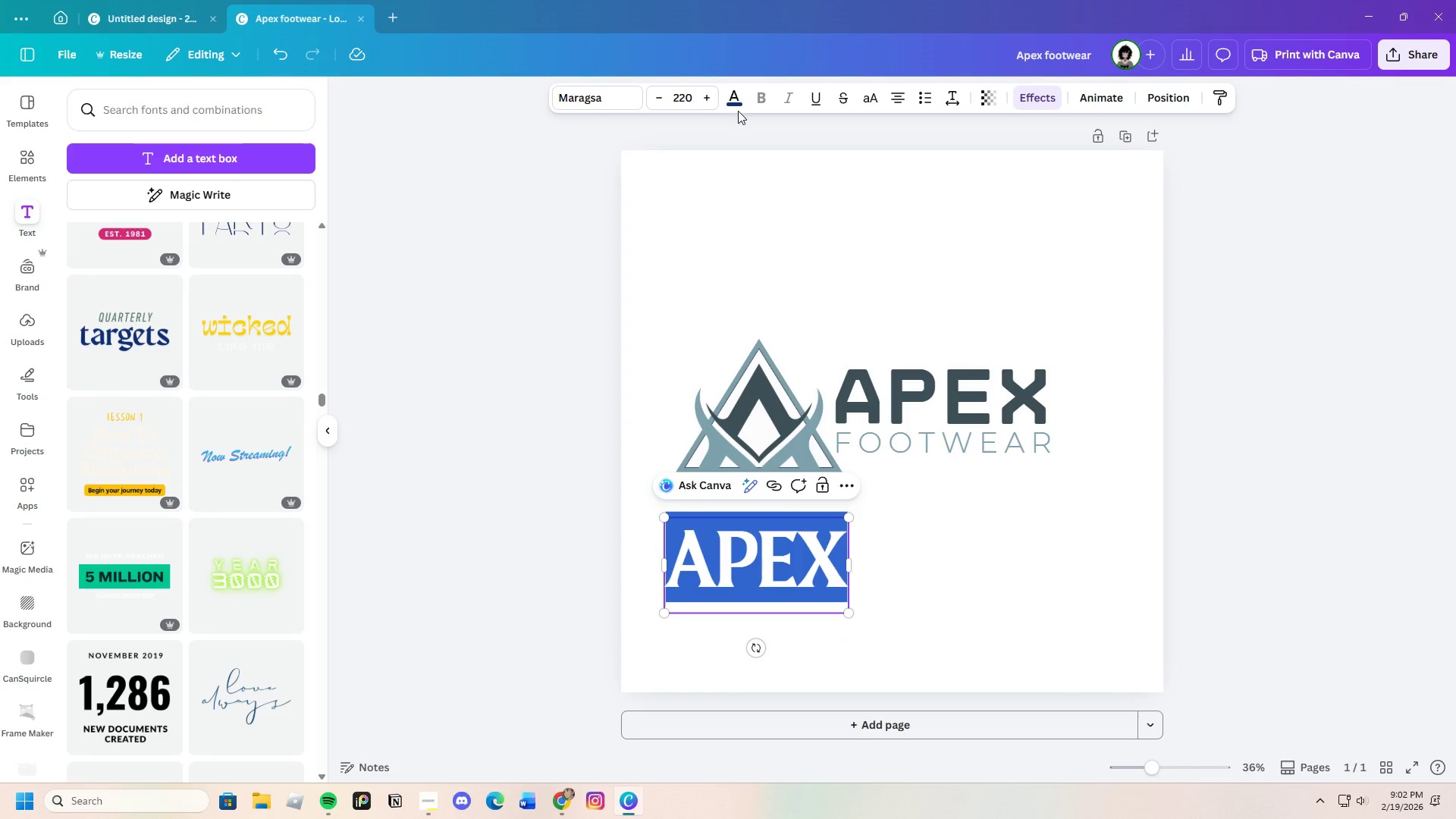 
left_click([738, 105])
 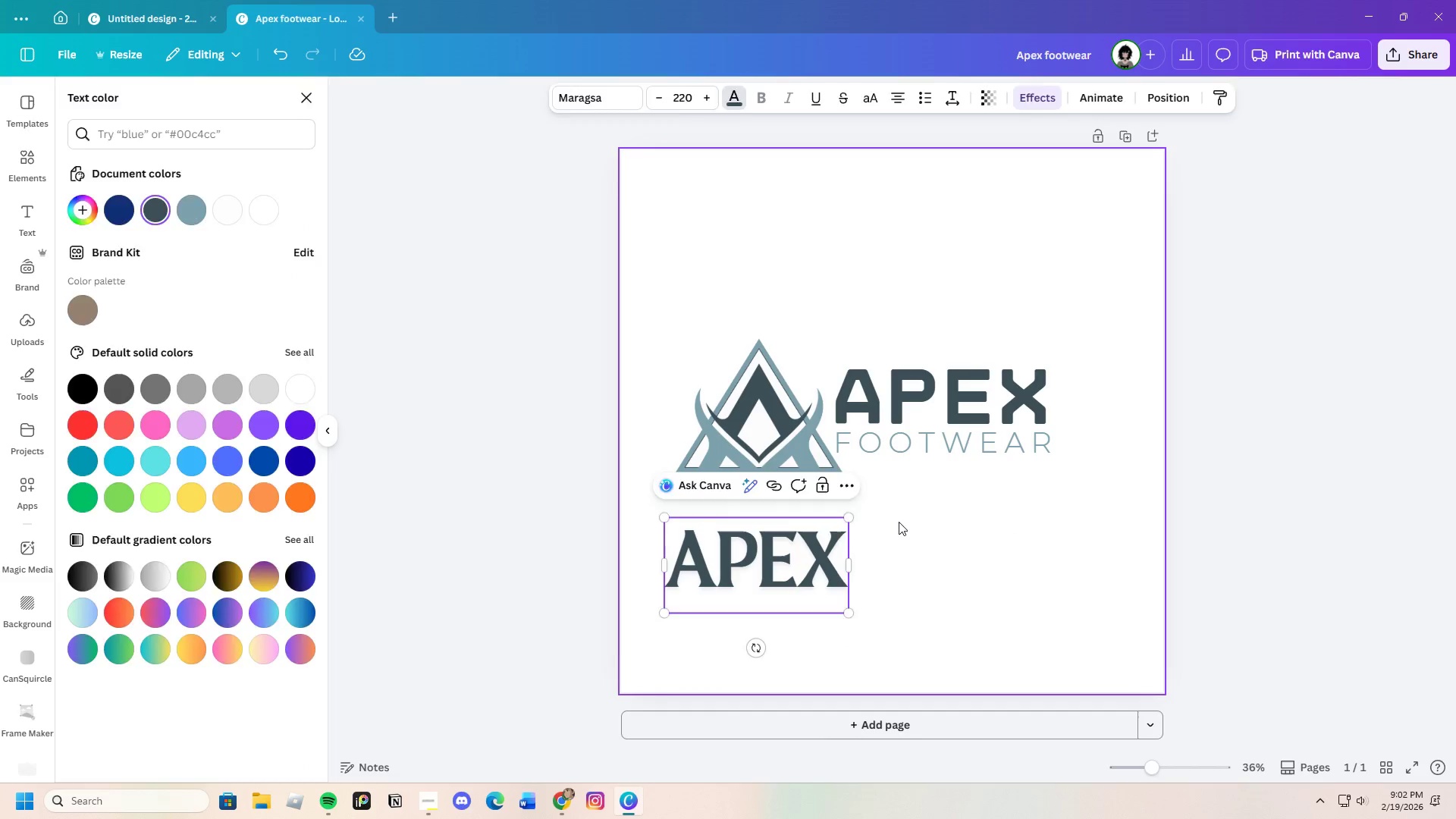 
left_click([997, 380])
 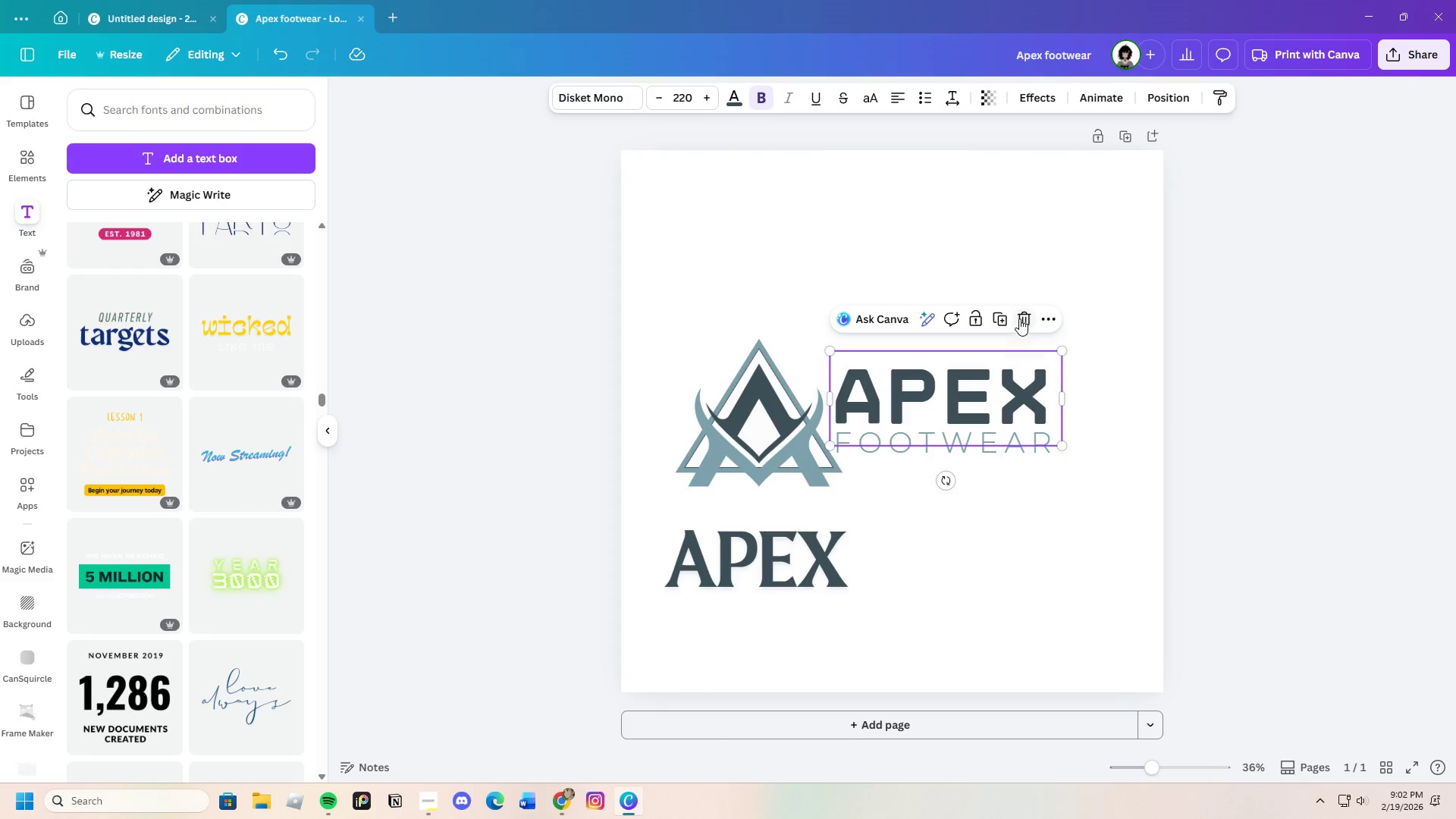 
left_click([1024, 316])
 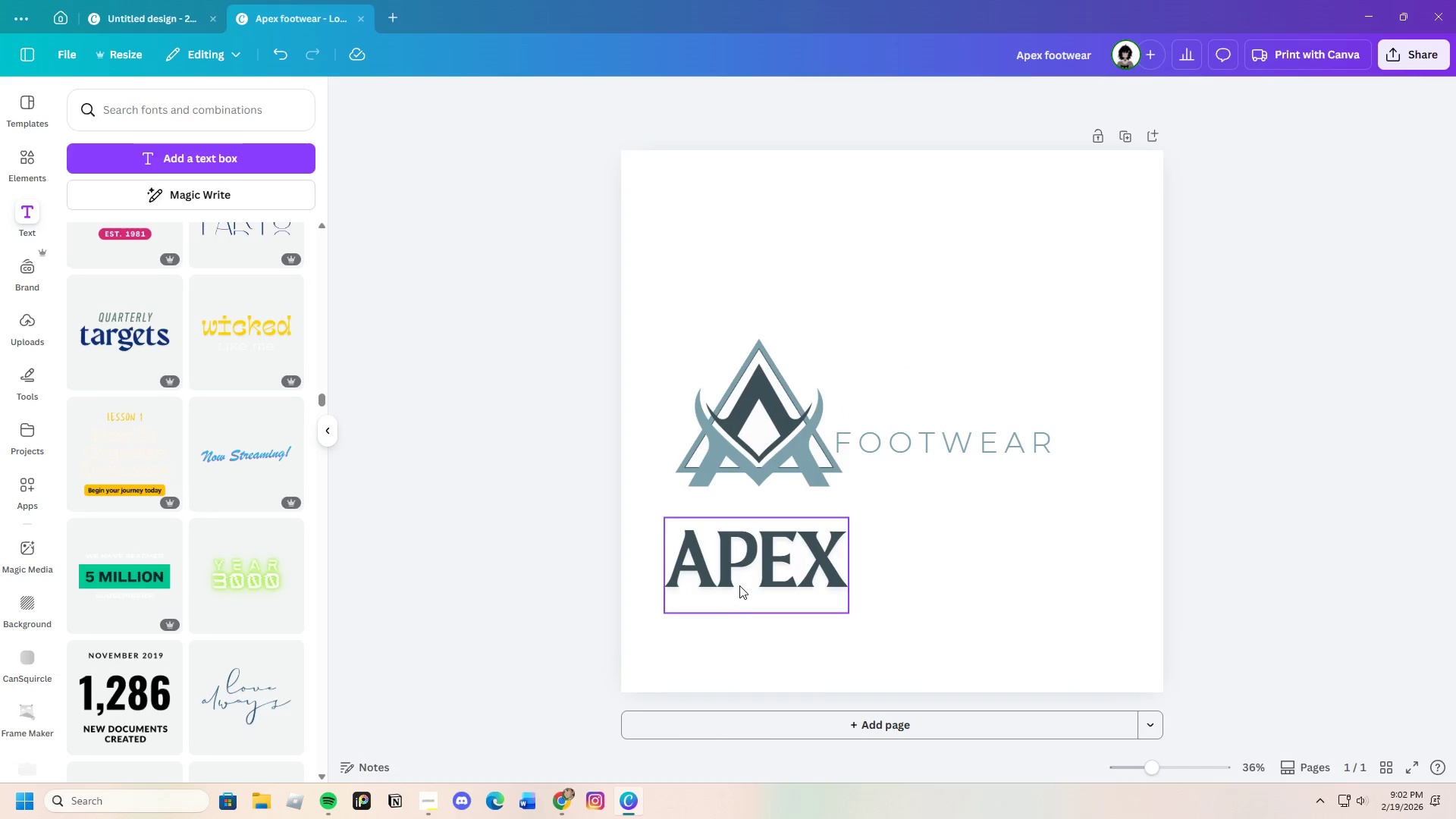 
left_click_drag(start_coordinate=[743, 577], to_coordinate=[908, 416])
 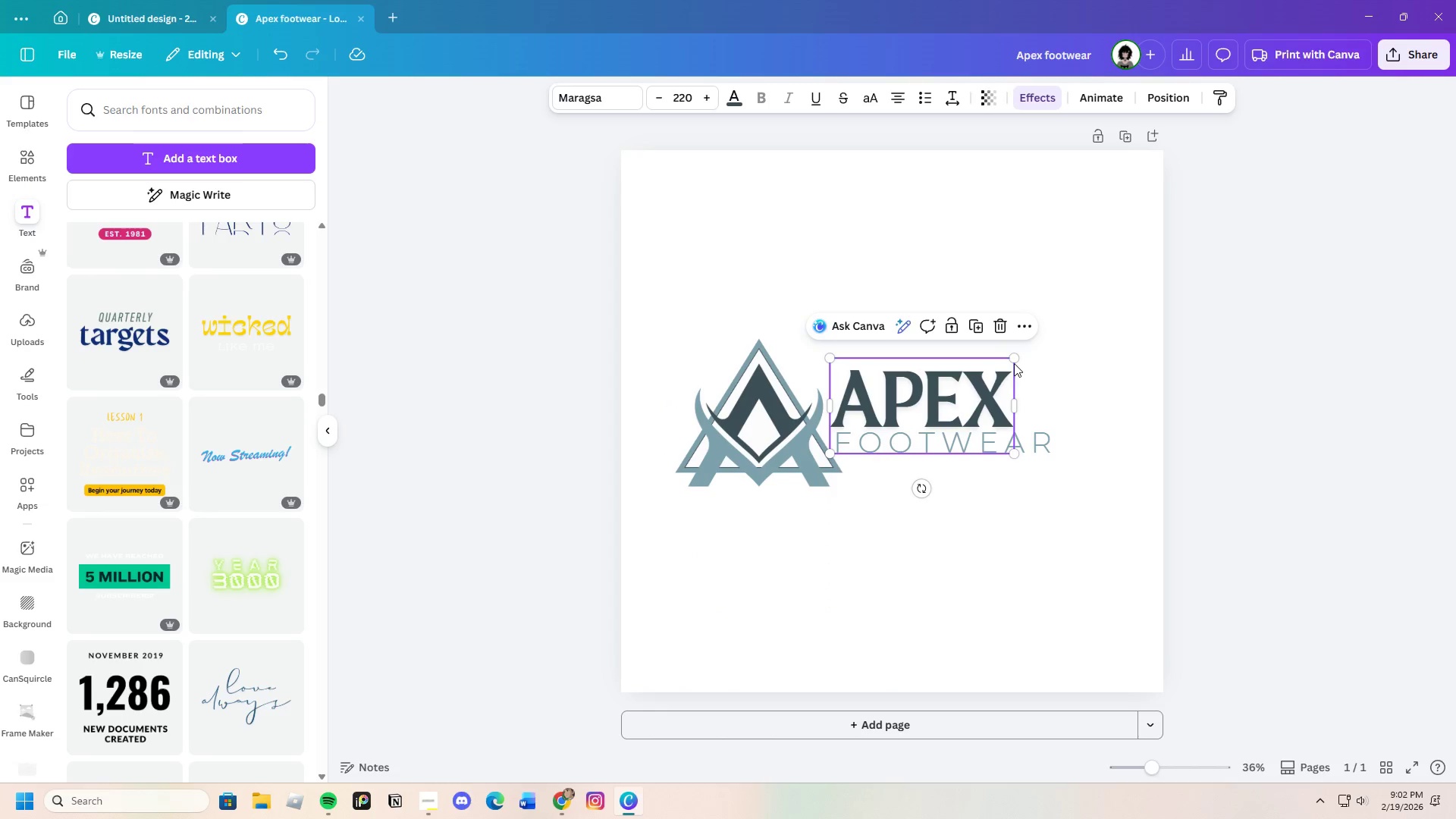 
left_click_drag(start_coordinate=[1014, 356], to_coordinate=[1060, 348])
 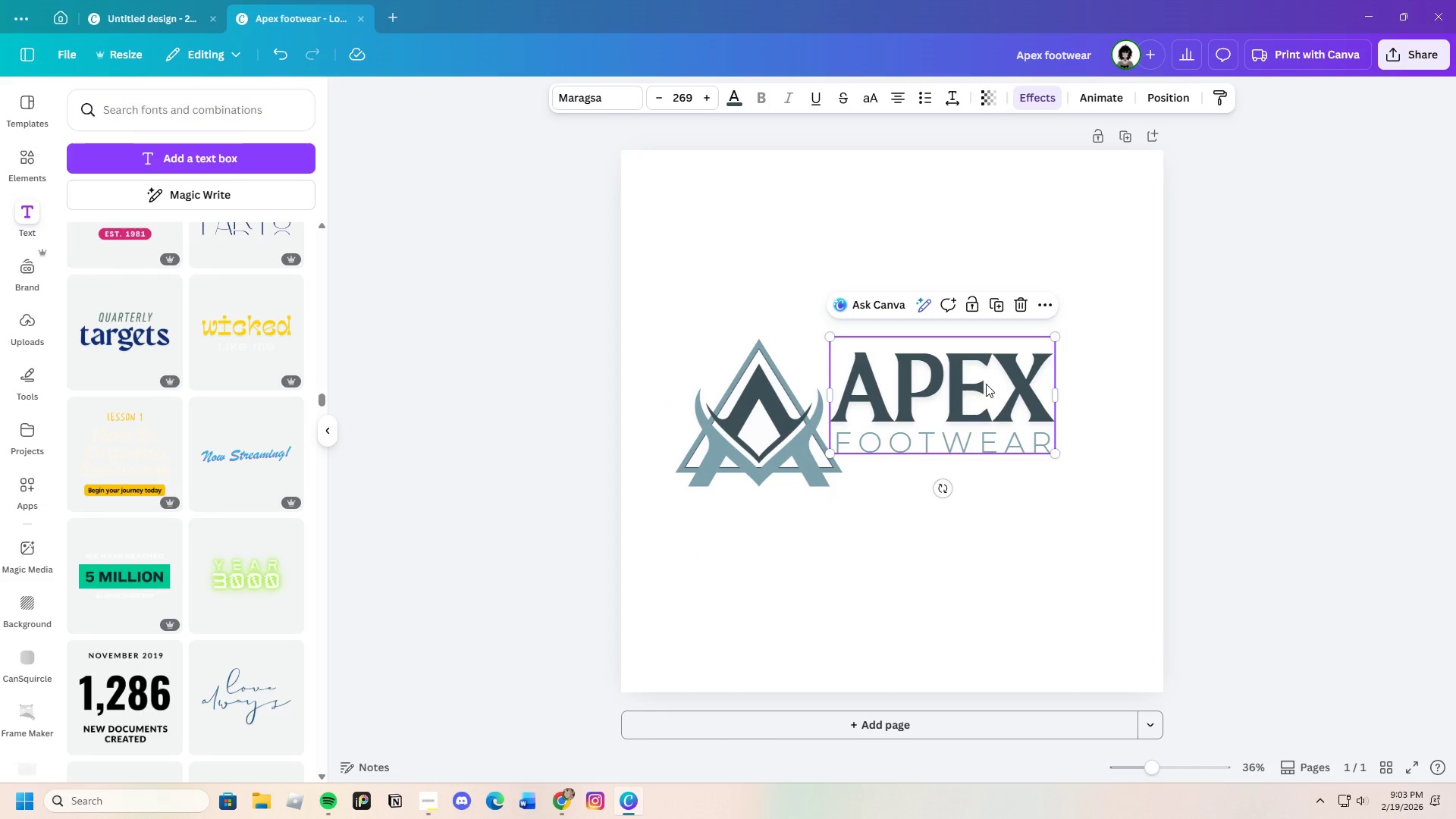 
left_click_drag(start_coordinate=[984, 384], to_coordinate=[989, 384])
 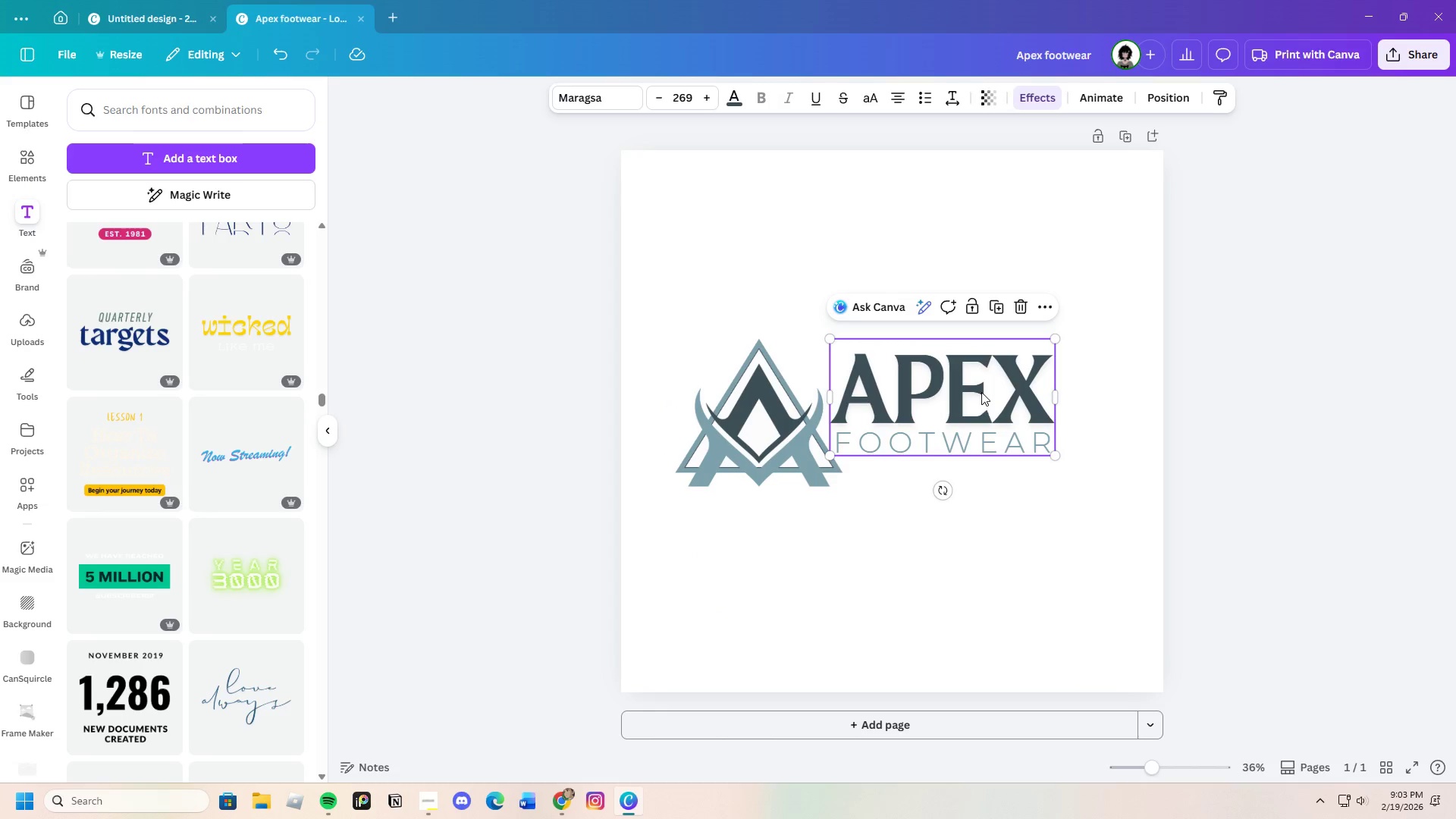 
left_click_drag(start_coordinate=[981, 392], to_coordinate=[965, 503])
 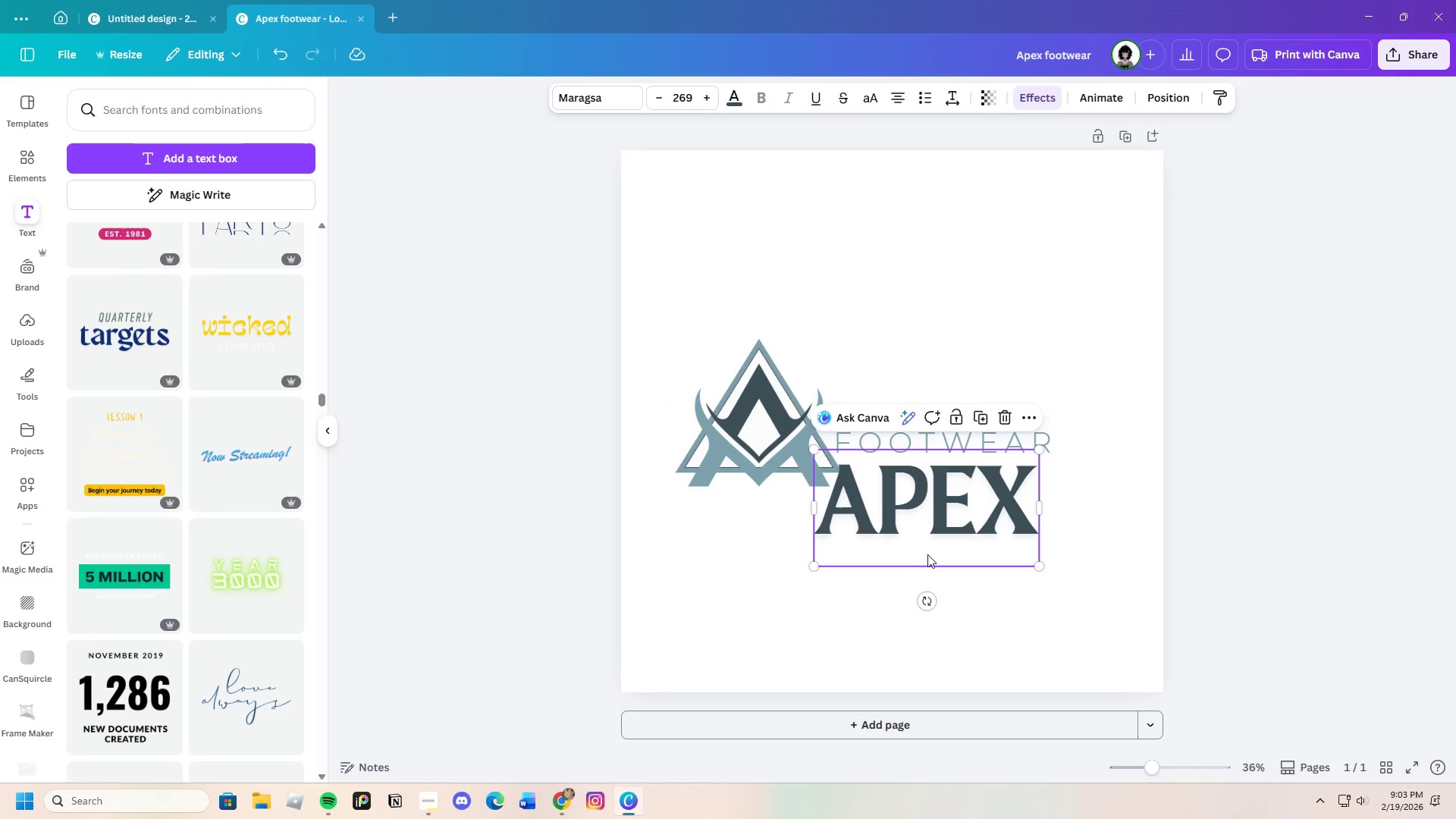 
left_click([928, 554])
 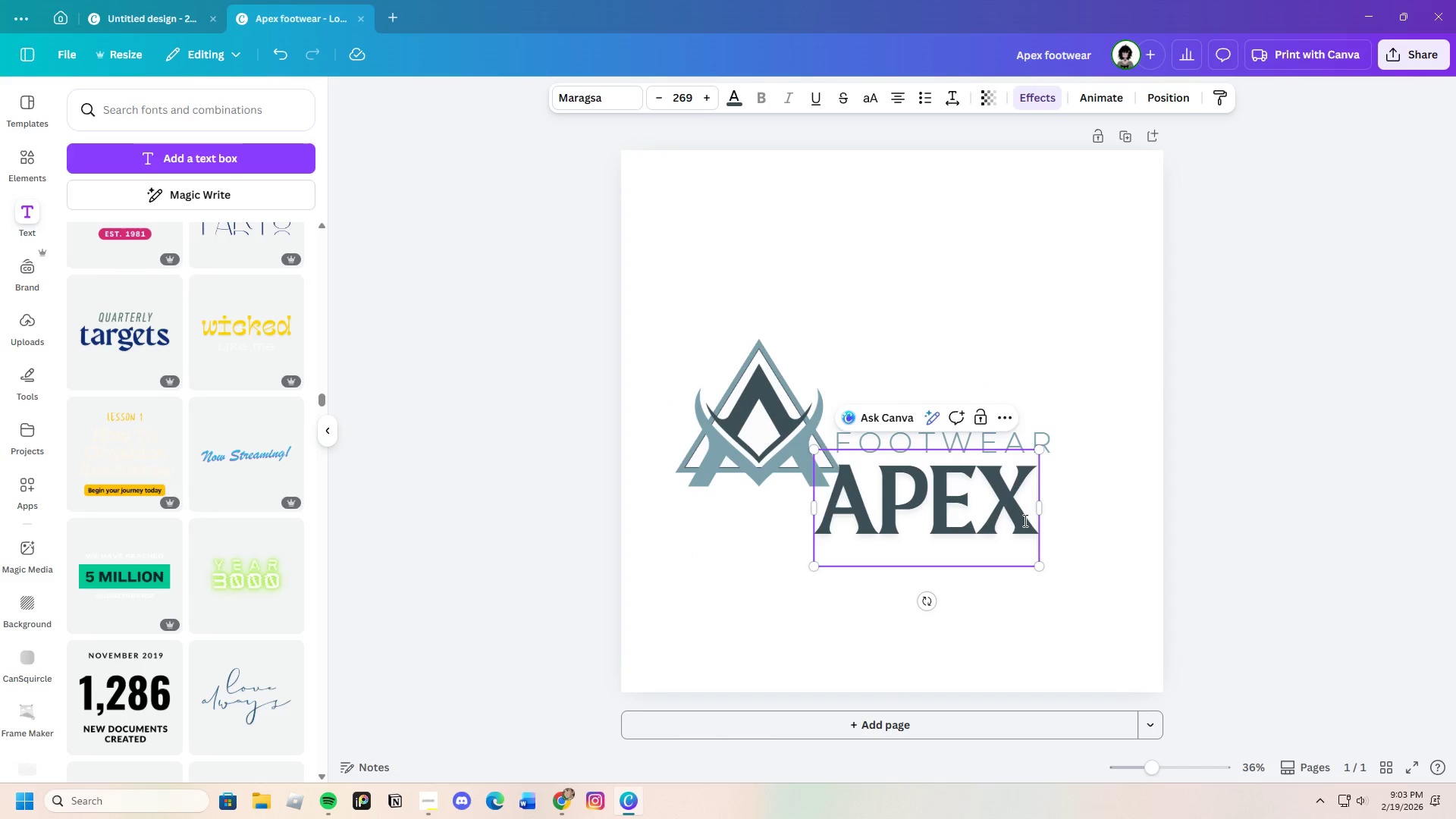 
left_click_drag(start_coordinate=[1043, 511], to_coordinate=[1094, 508])
 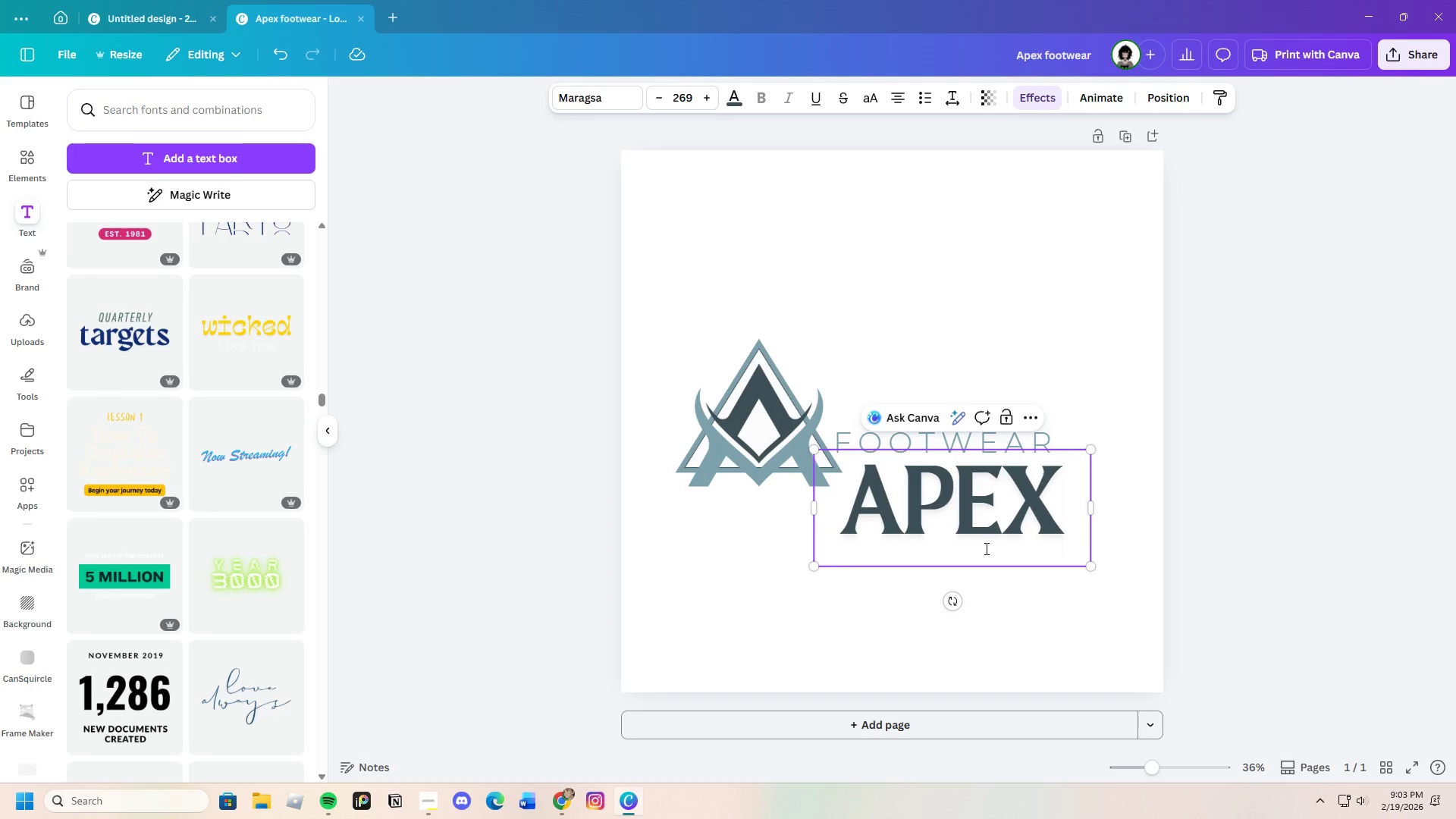 
left_click([985, 550])
 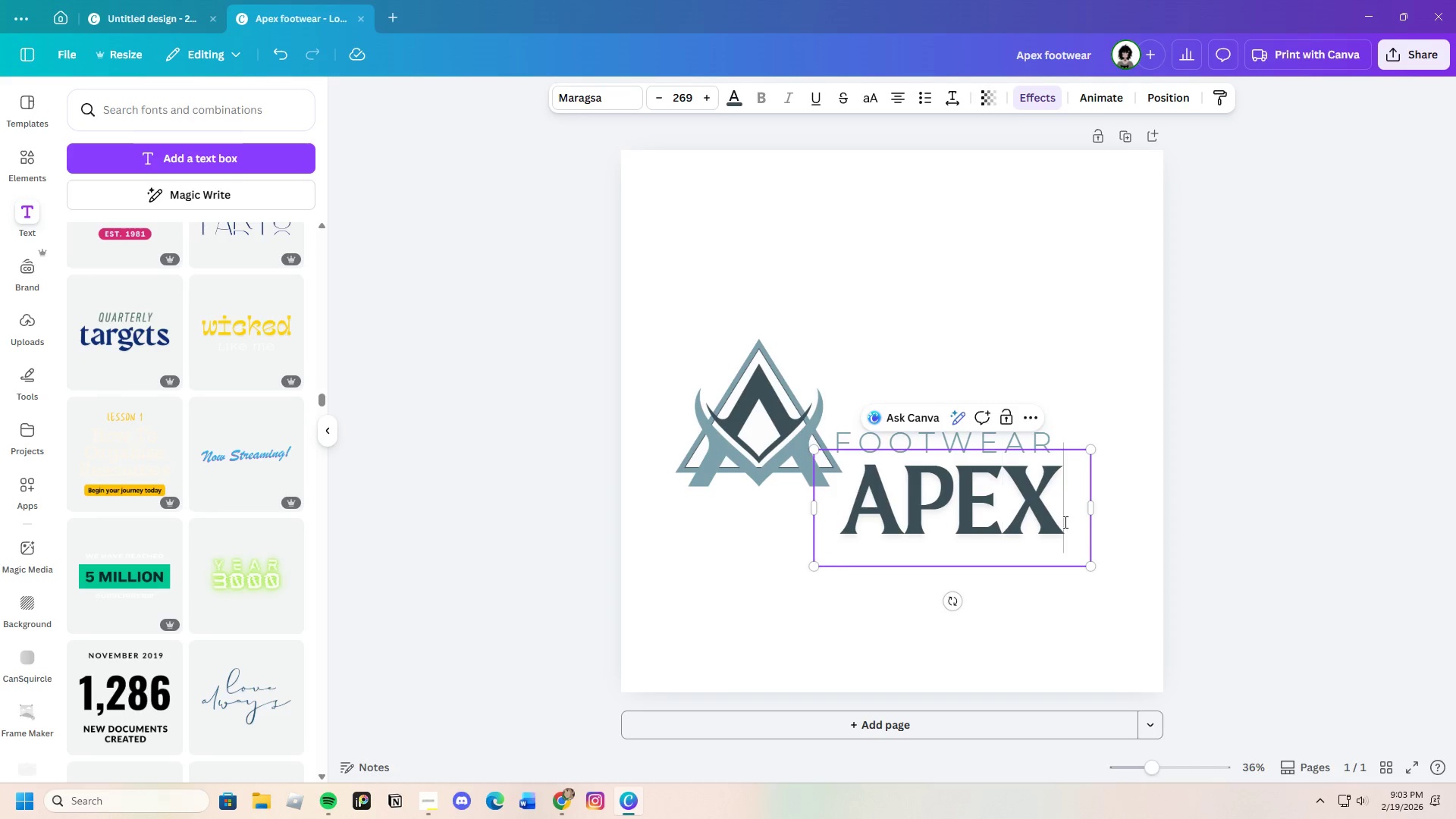 
double_click([1072, 519])
 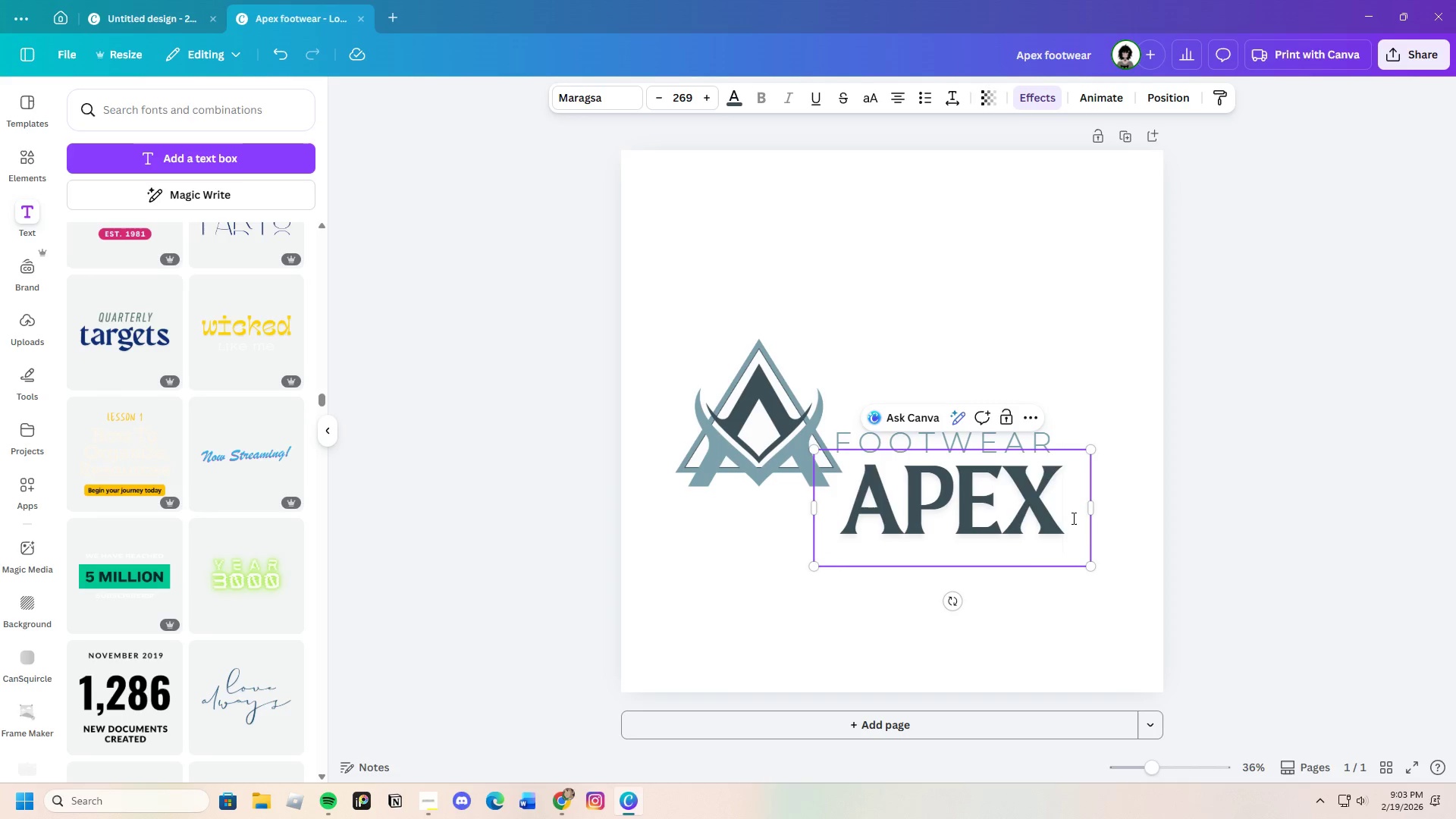 
key(Backspace)
 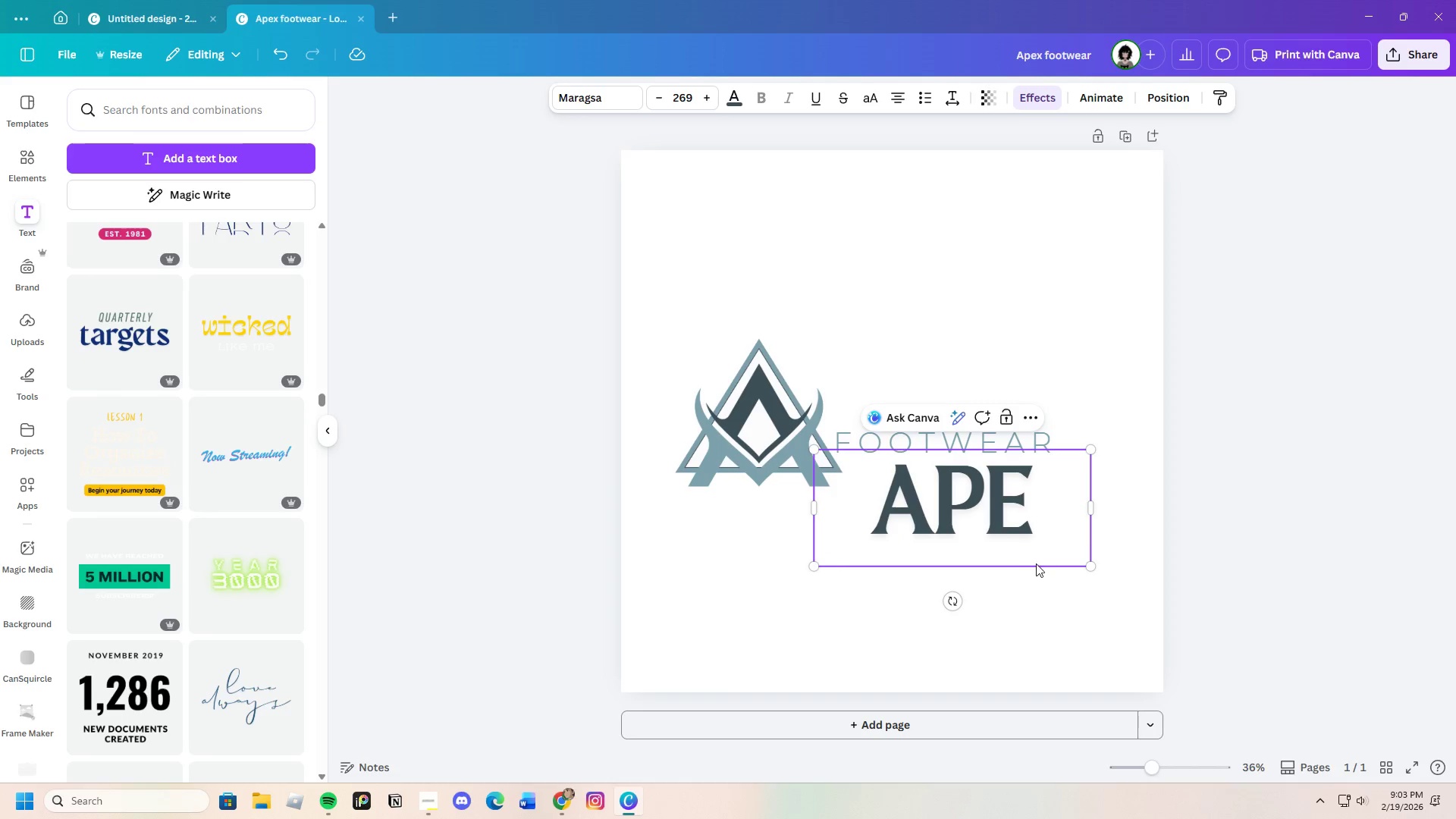 
key(Shift+X)
 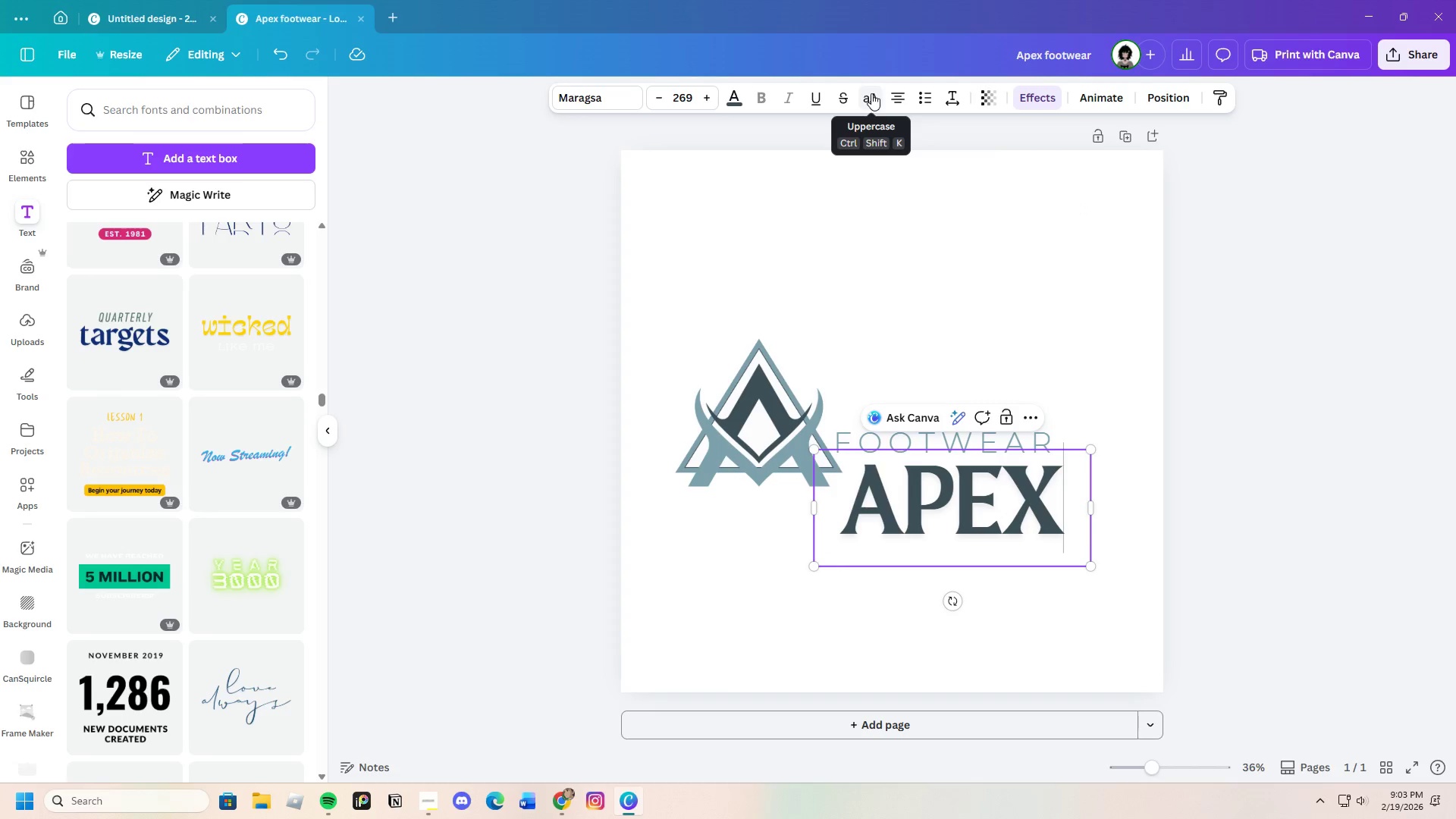 
left_click([946, 98])
 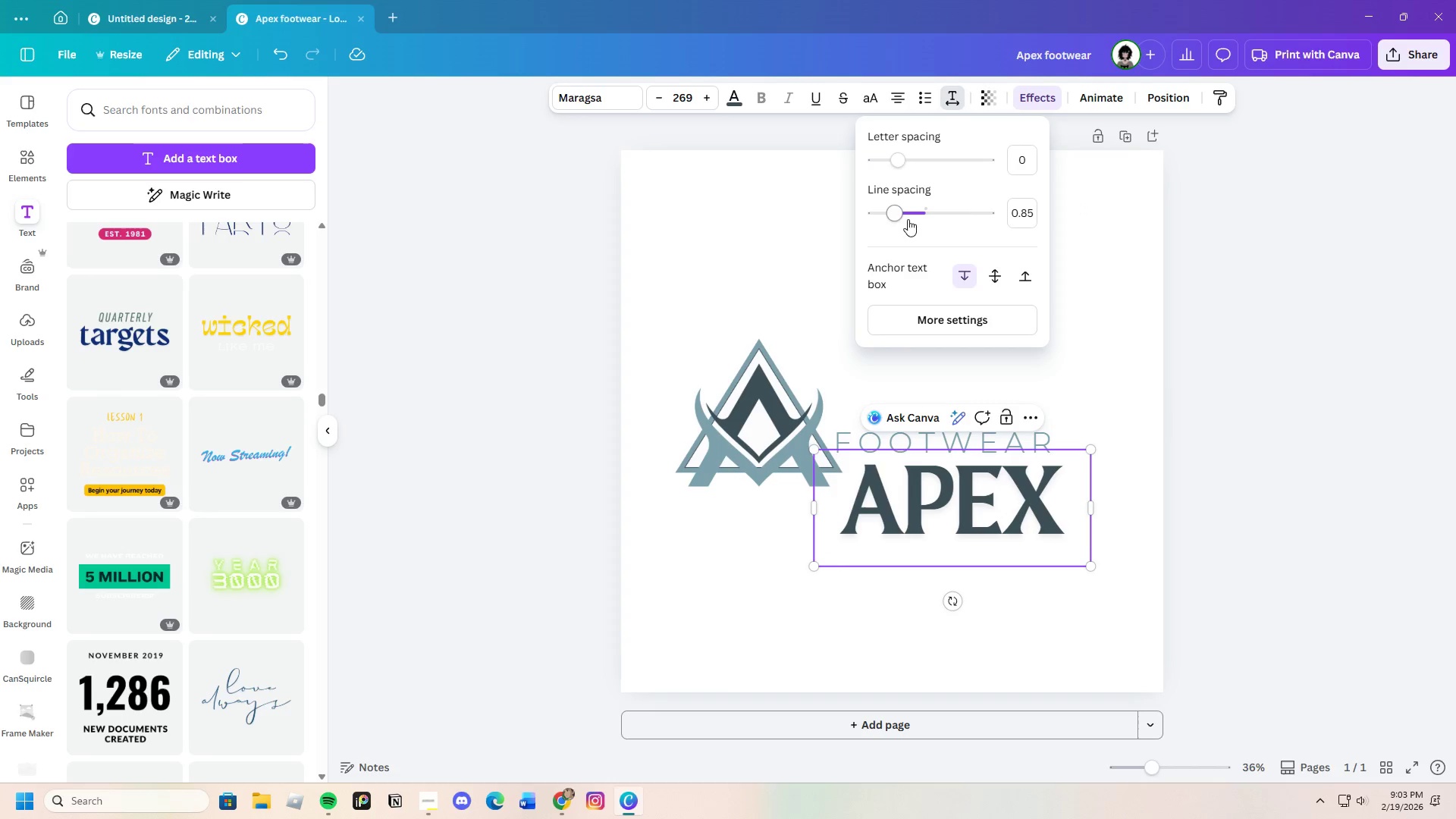 
left_click_drag(start_coordinate=[896, 207], to_coordinate=[930, 241])
 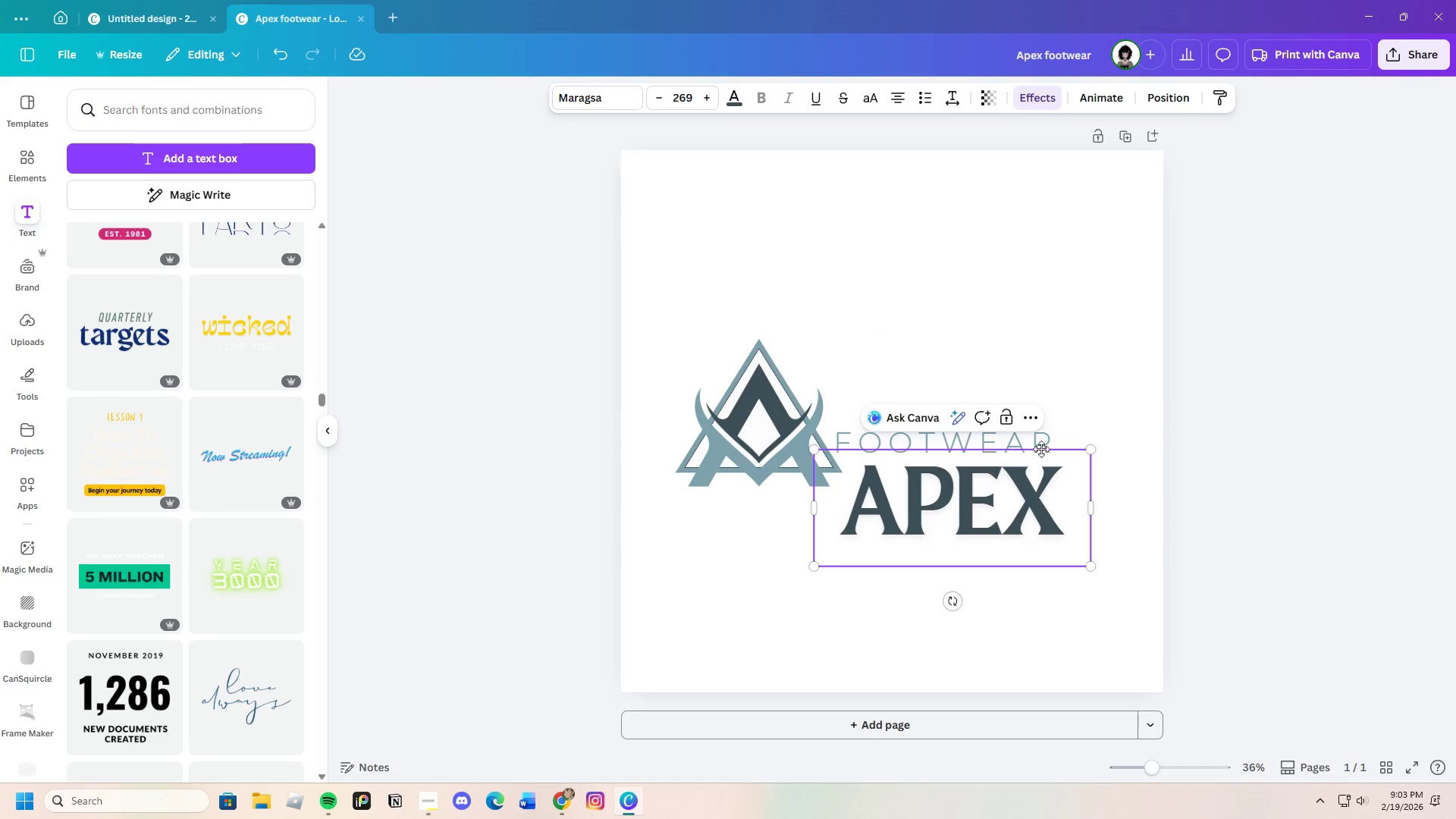 
left_click([1025, 531])
 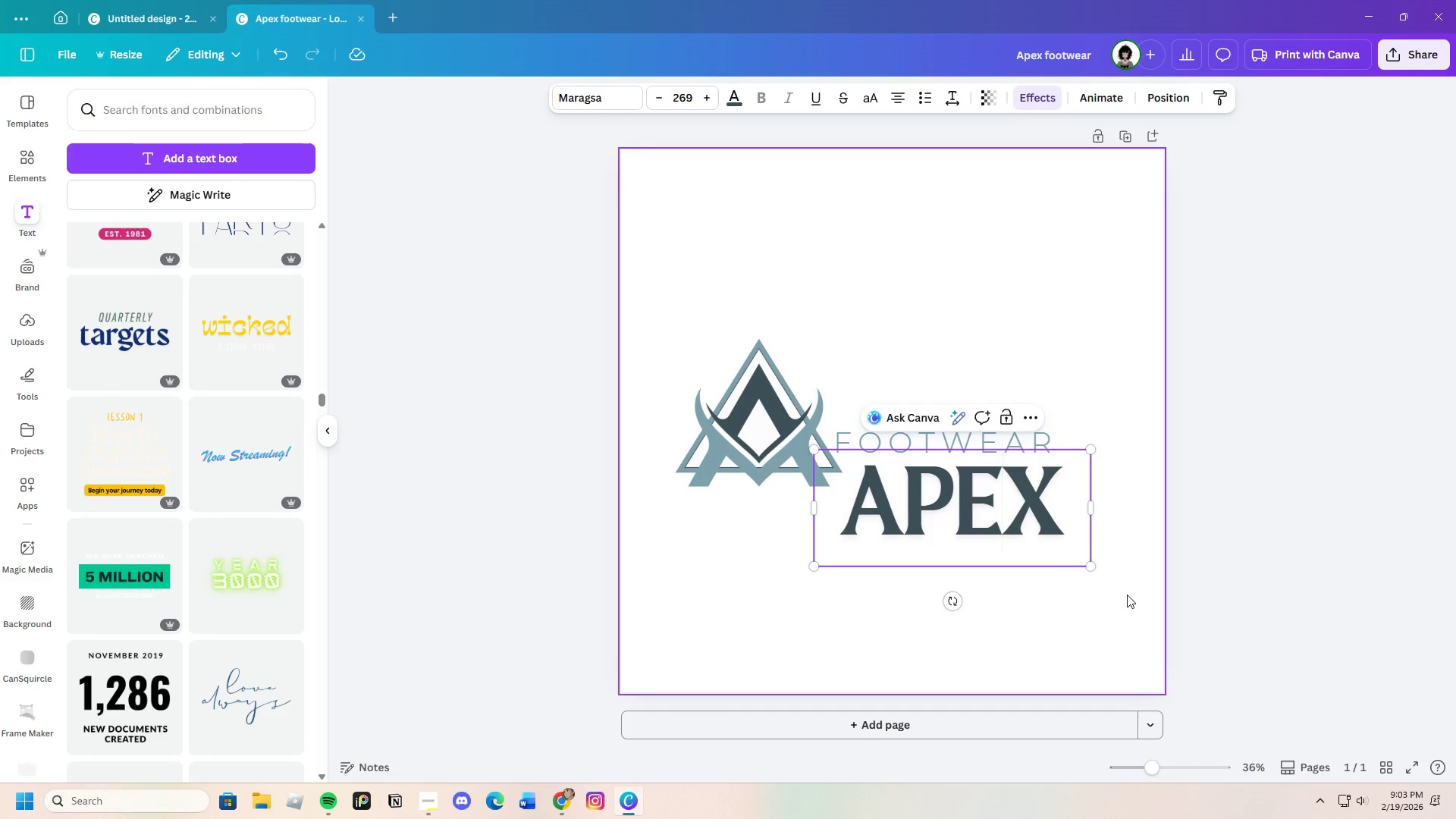 
left_click([1124, 594])
 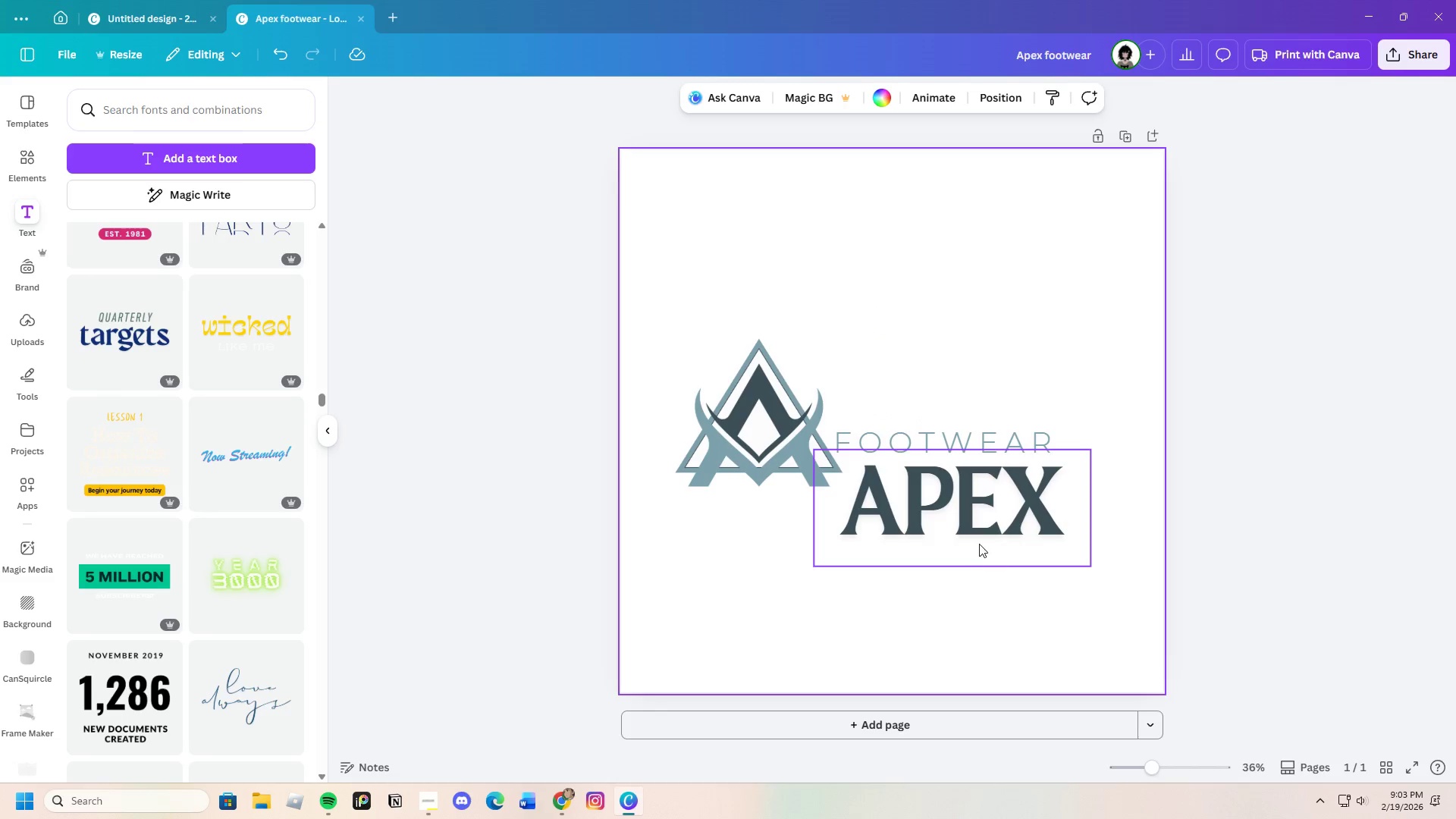 
left_click([978, 542])
 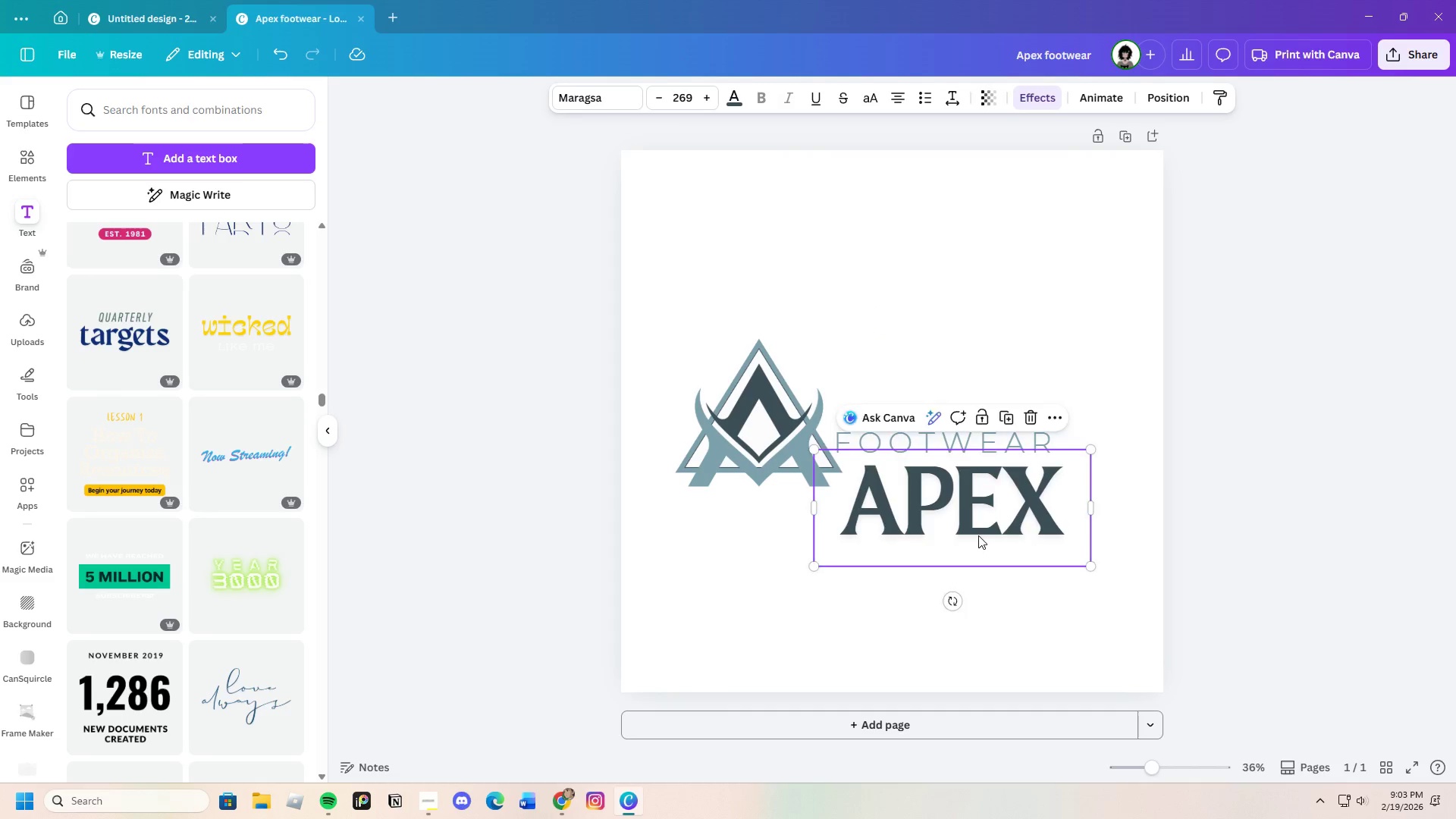 
left_click_drag(start_coordinate=[978, 537], to_coordinate=[969, 428])
 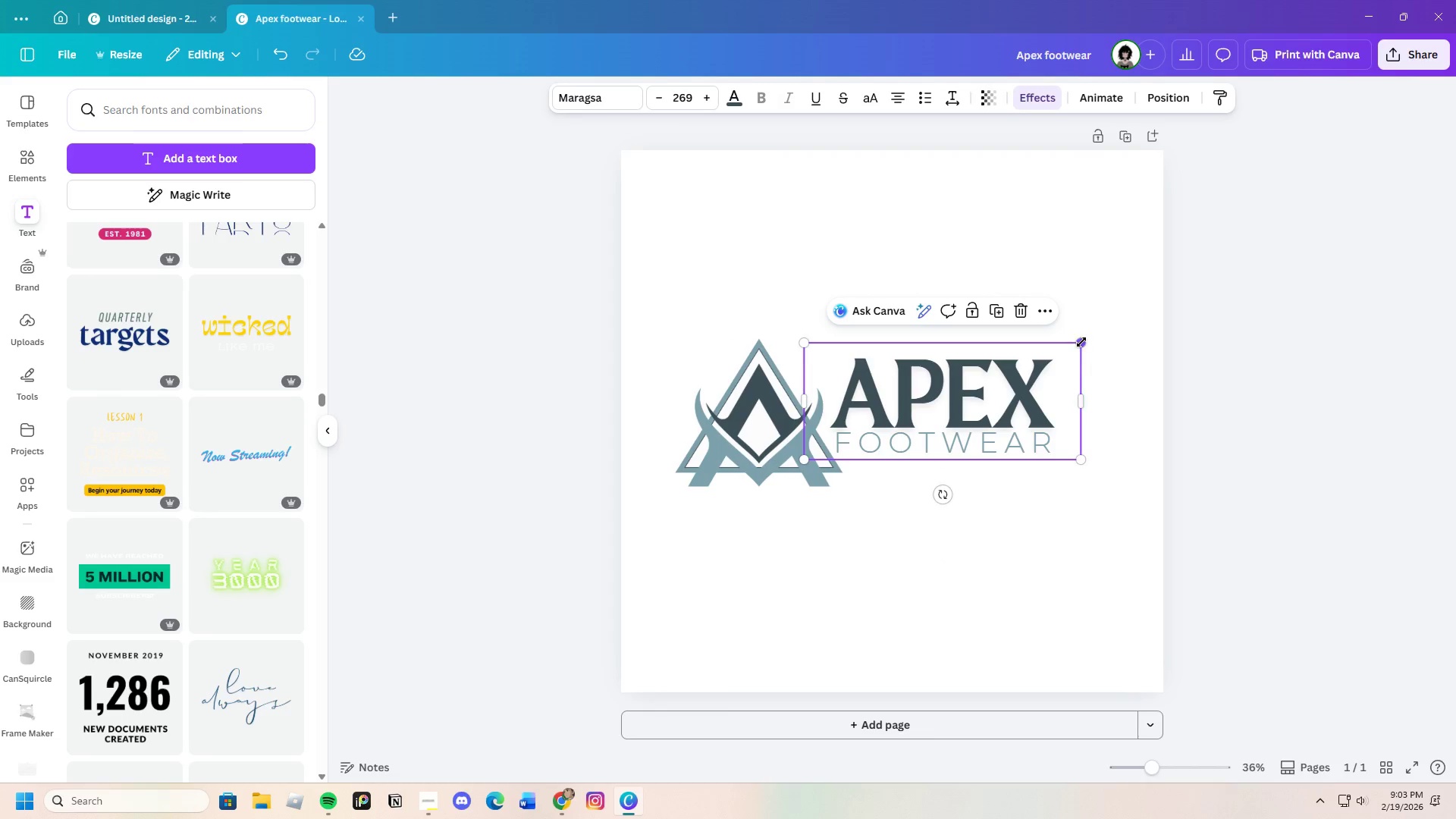 
left_click_drag(start_coordinate=[1081, 342], to_coordinate=[1069, 344])
 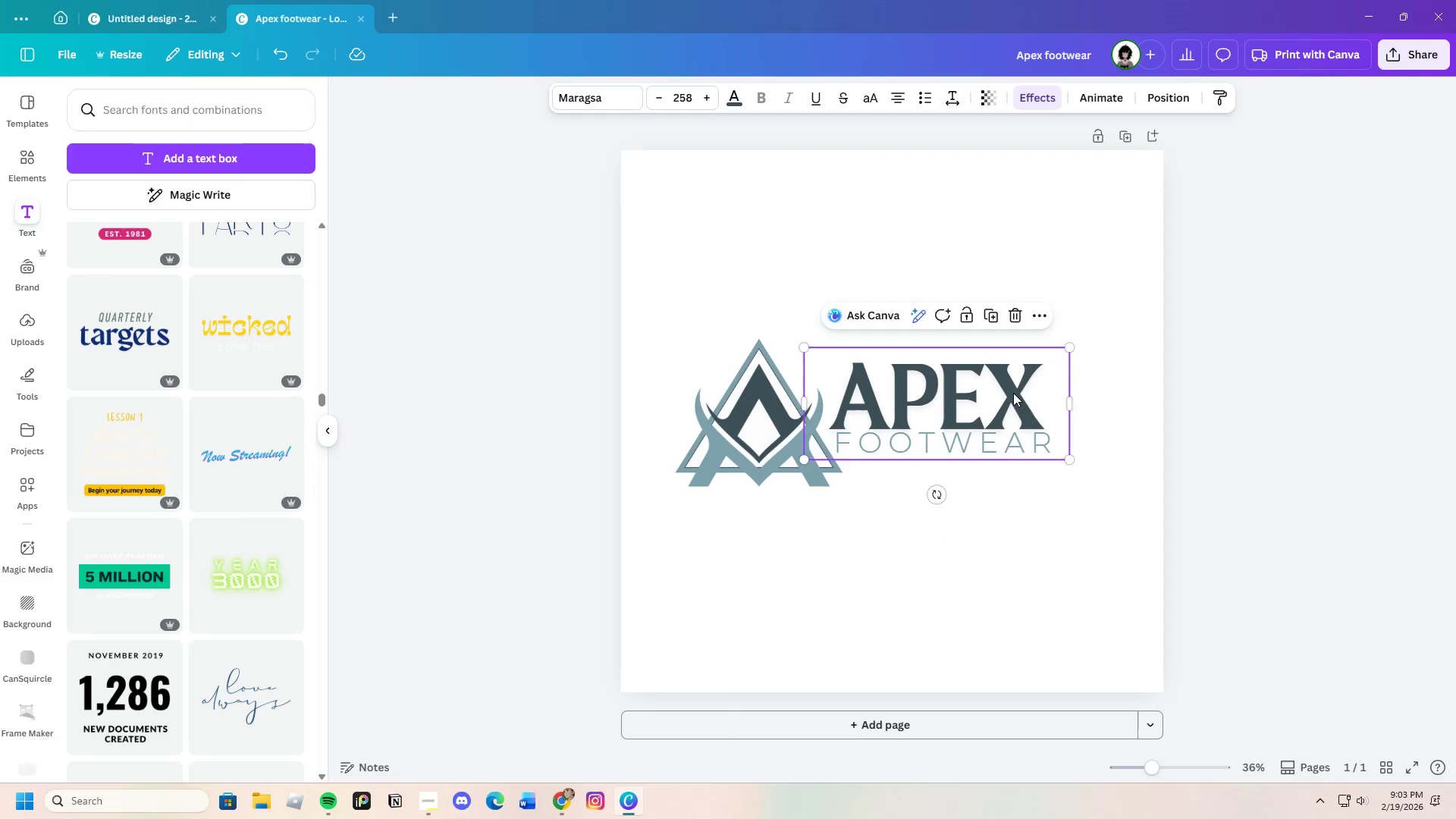 
left_click_drag(start_coordinate=[1013, 393], to_coordinate=[1019, 390])
 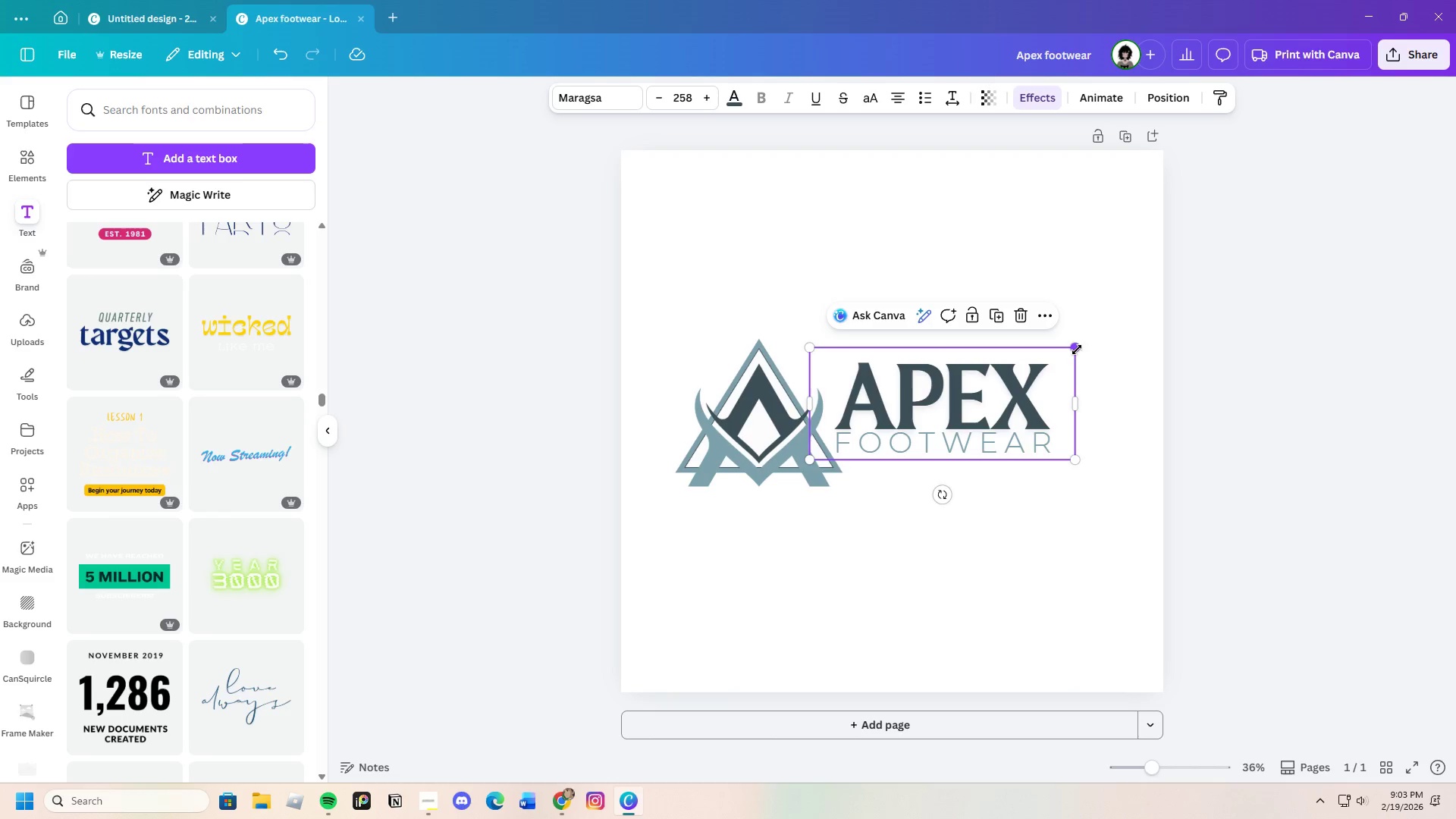 
left_click_drag(start_coordinate=[1077, 350], to_coordinate=[1070, 352])
 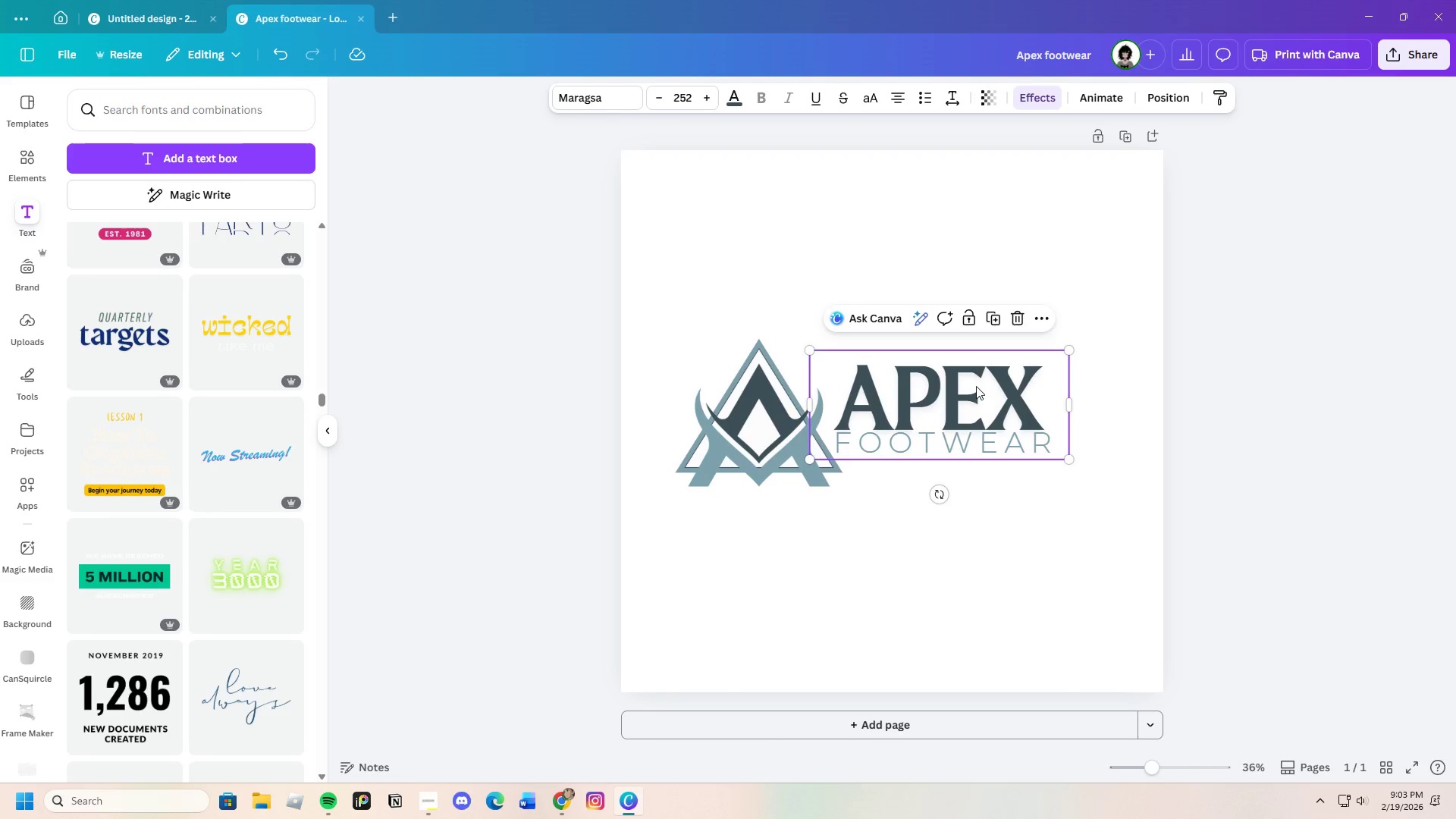 
left_click_drag(start_coordinate=[976, 386], to_coordinate=[979, 381])
 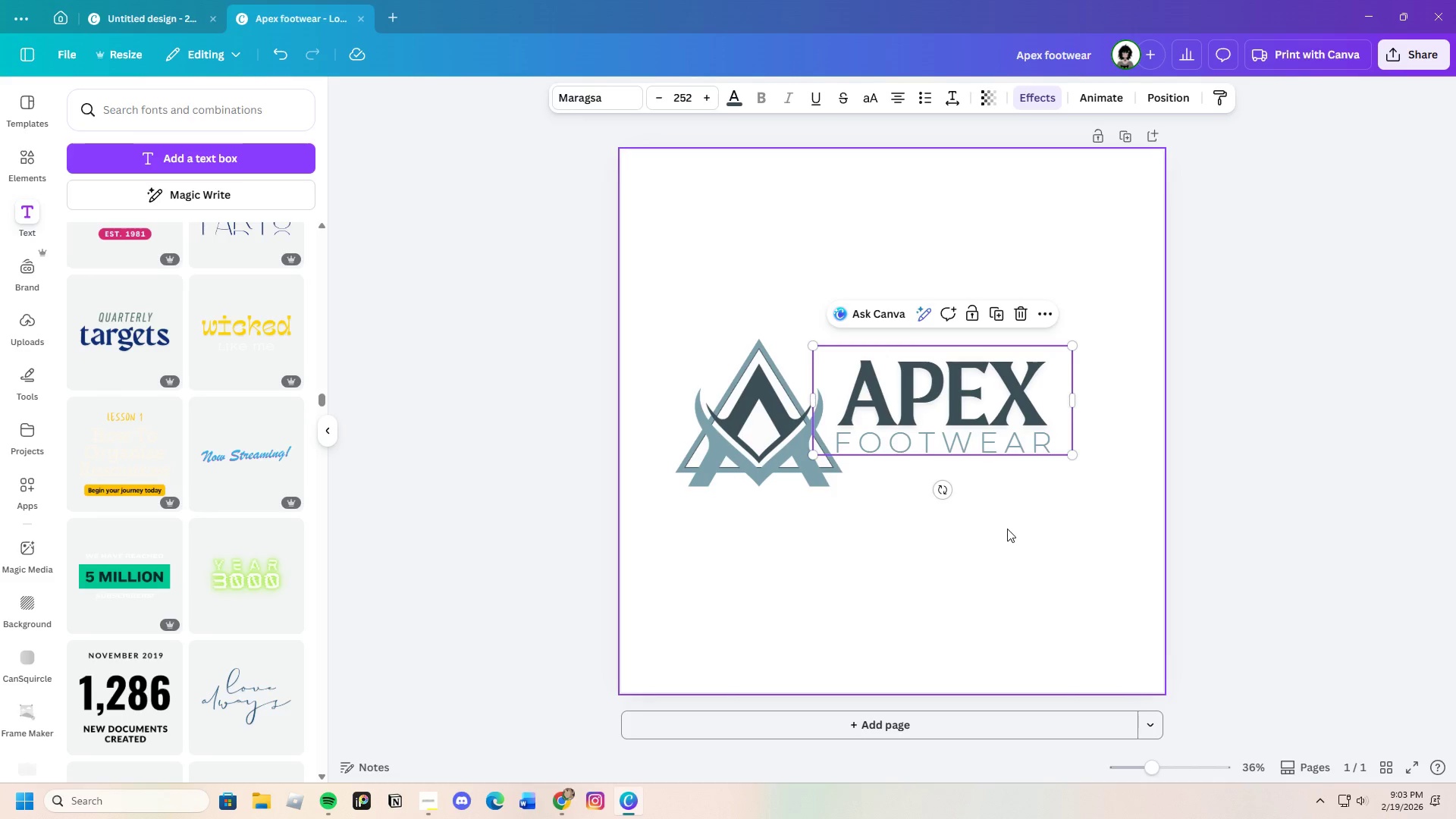 
left_click([1007, 529])
 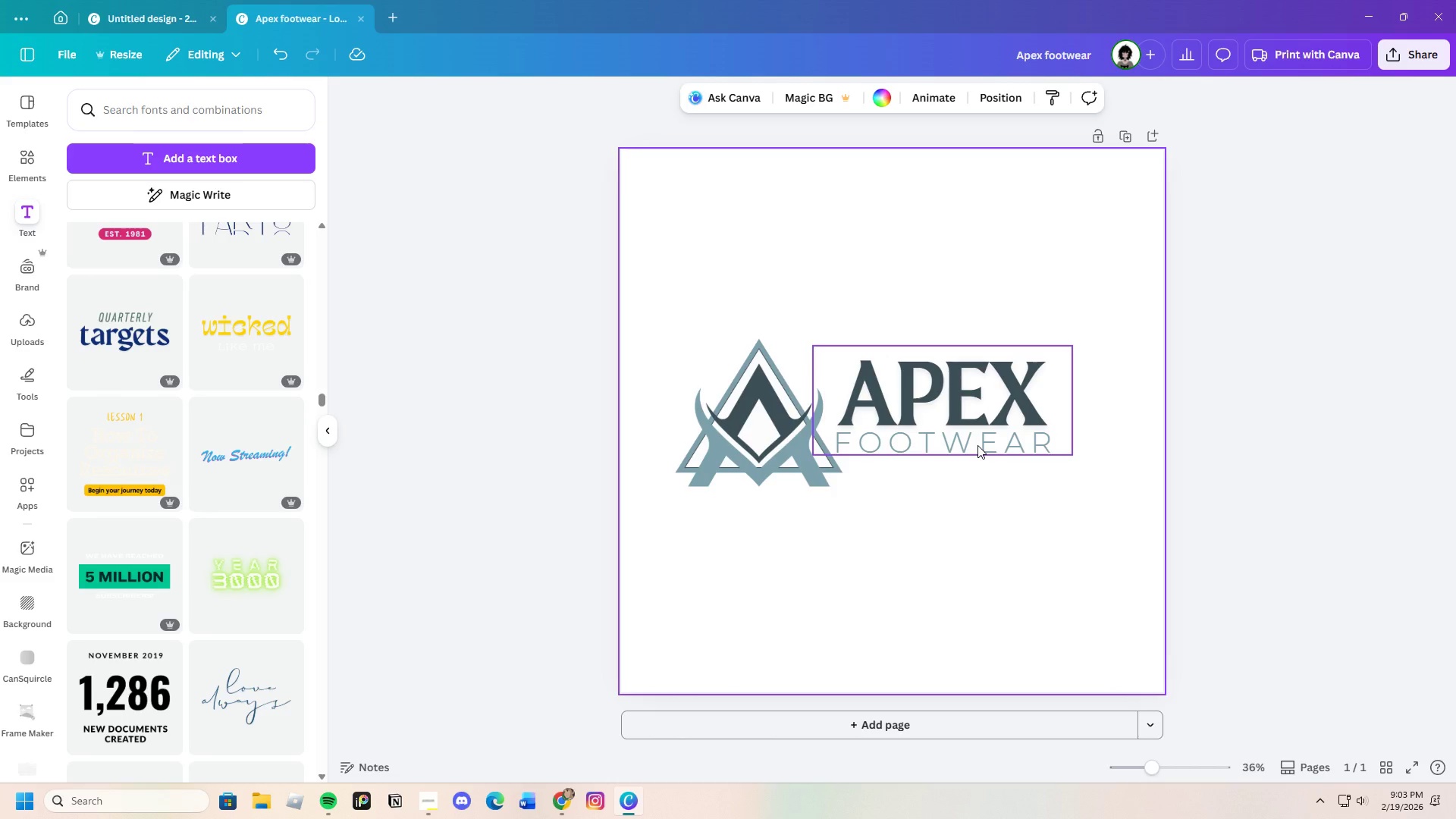 
left_click([974, 405])
 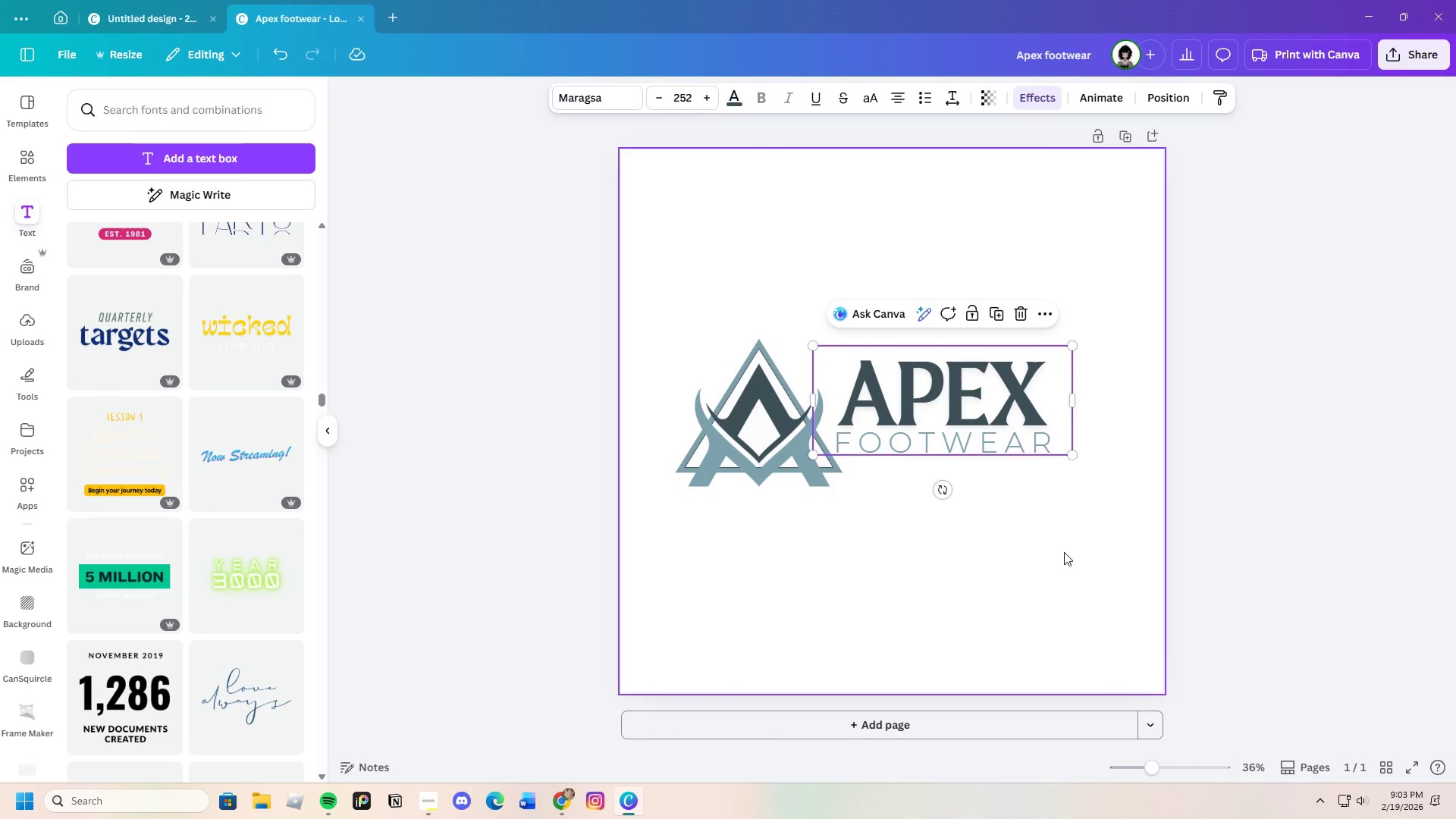 
left_click([1064, 552])
 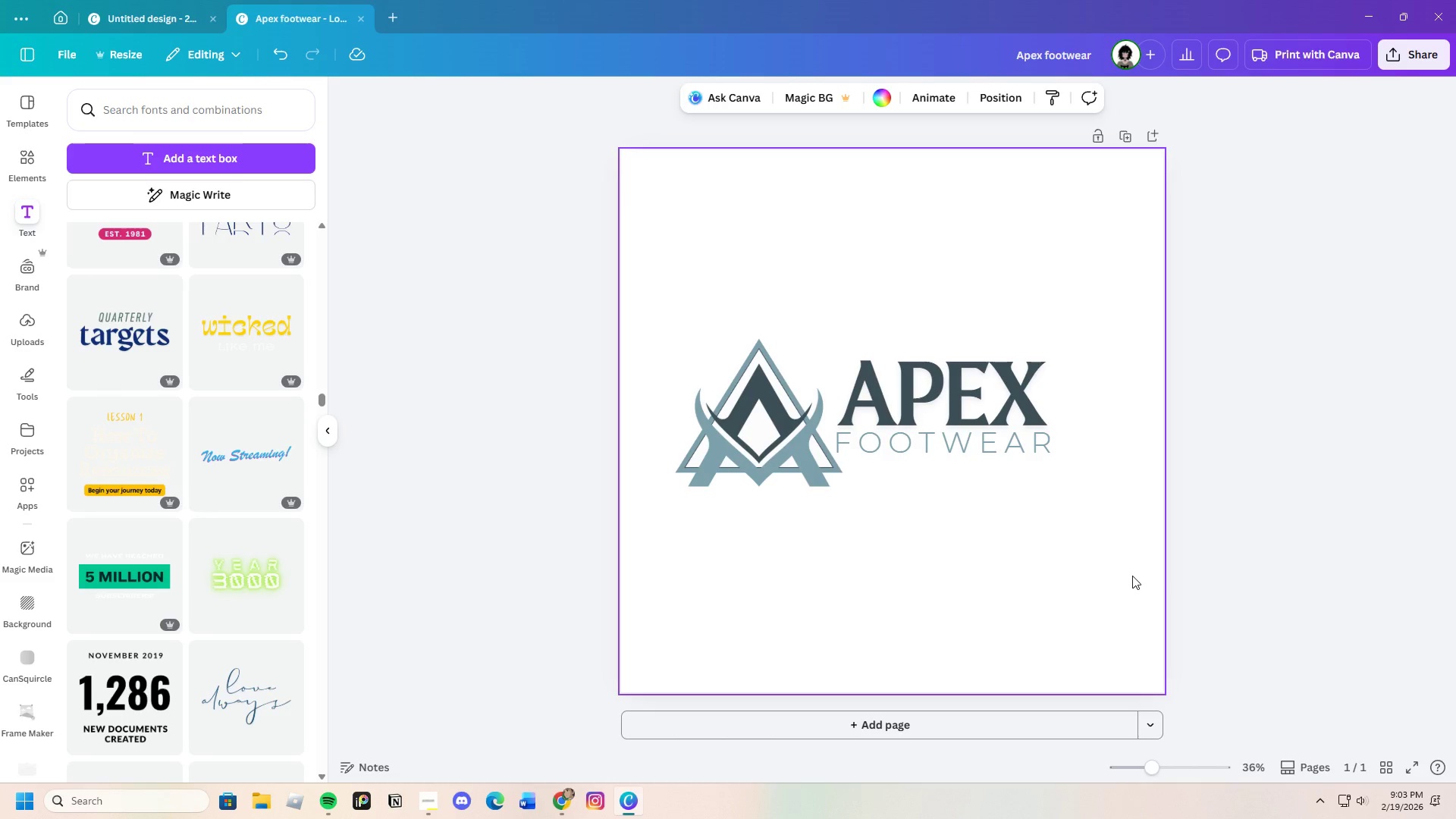 
scroll: coordinate [165, 641], scroll_direction: down, amount: 19.0
 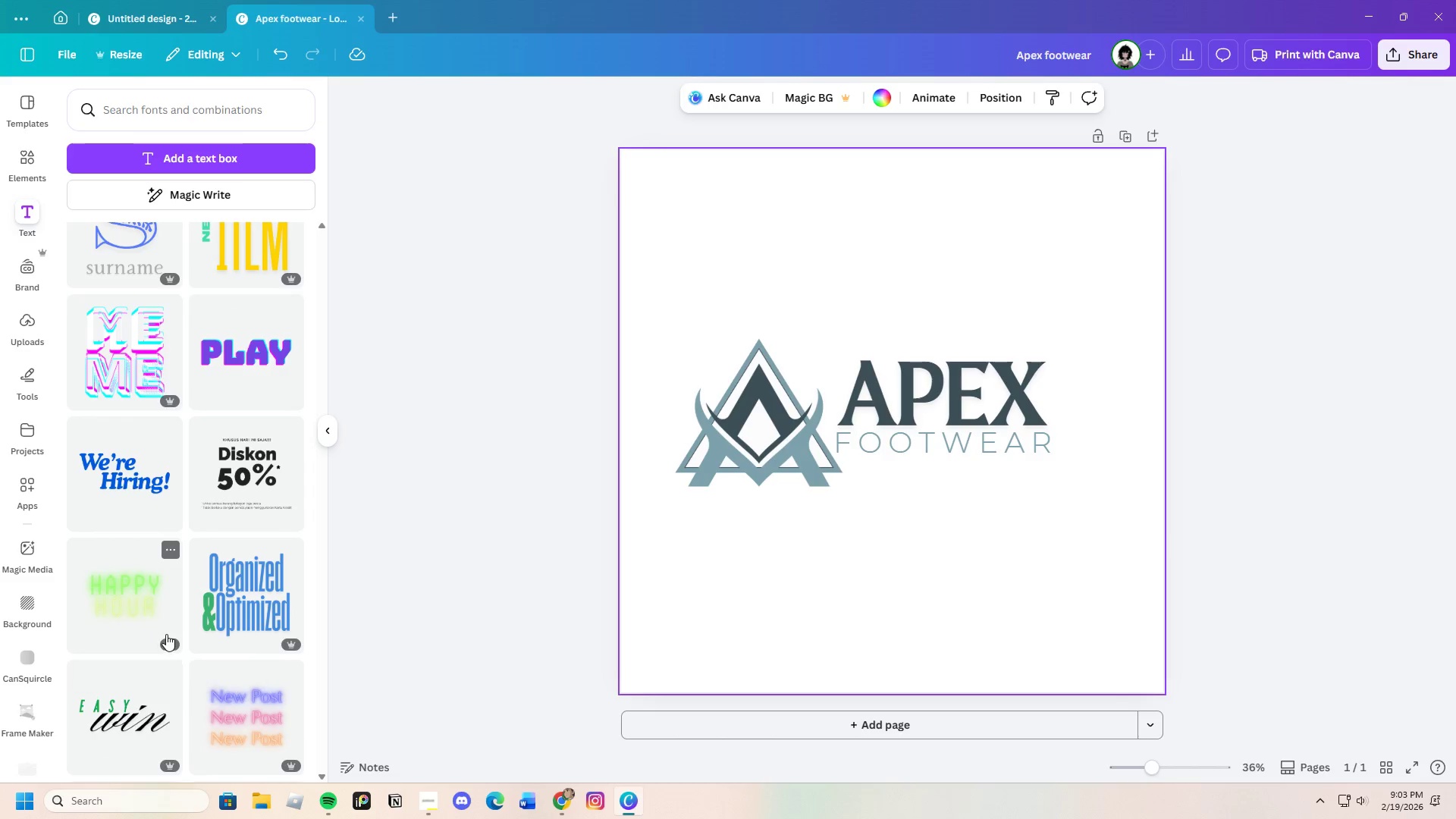 
scroll: coordinate [166, 634], scroll_direction: down, amount: 2.0
 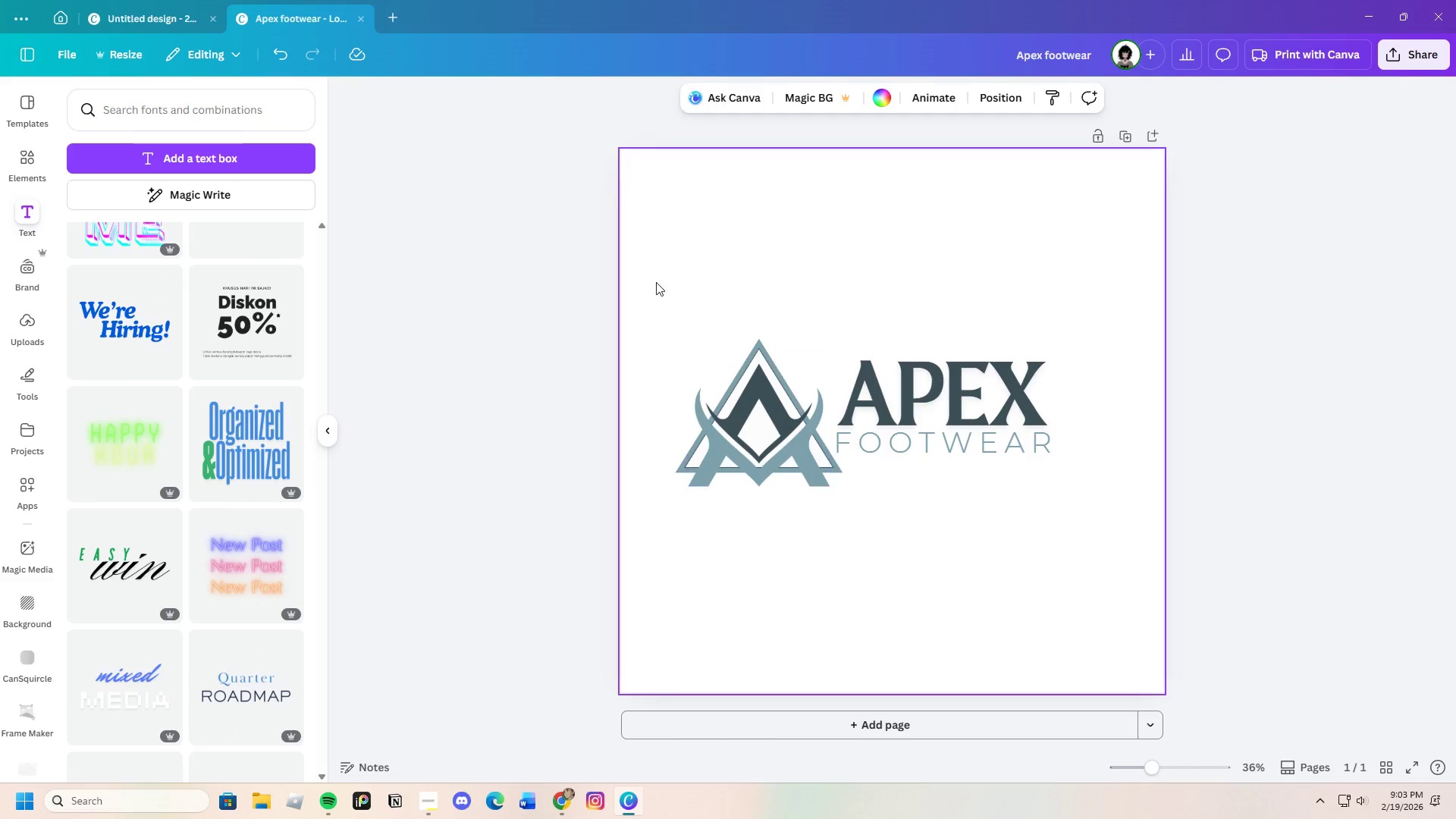 
left_click_drag(start_coordinate=[632, 281], to_coordinate=[758, 487])
 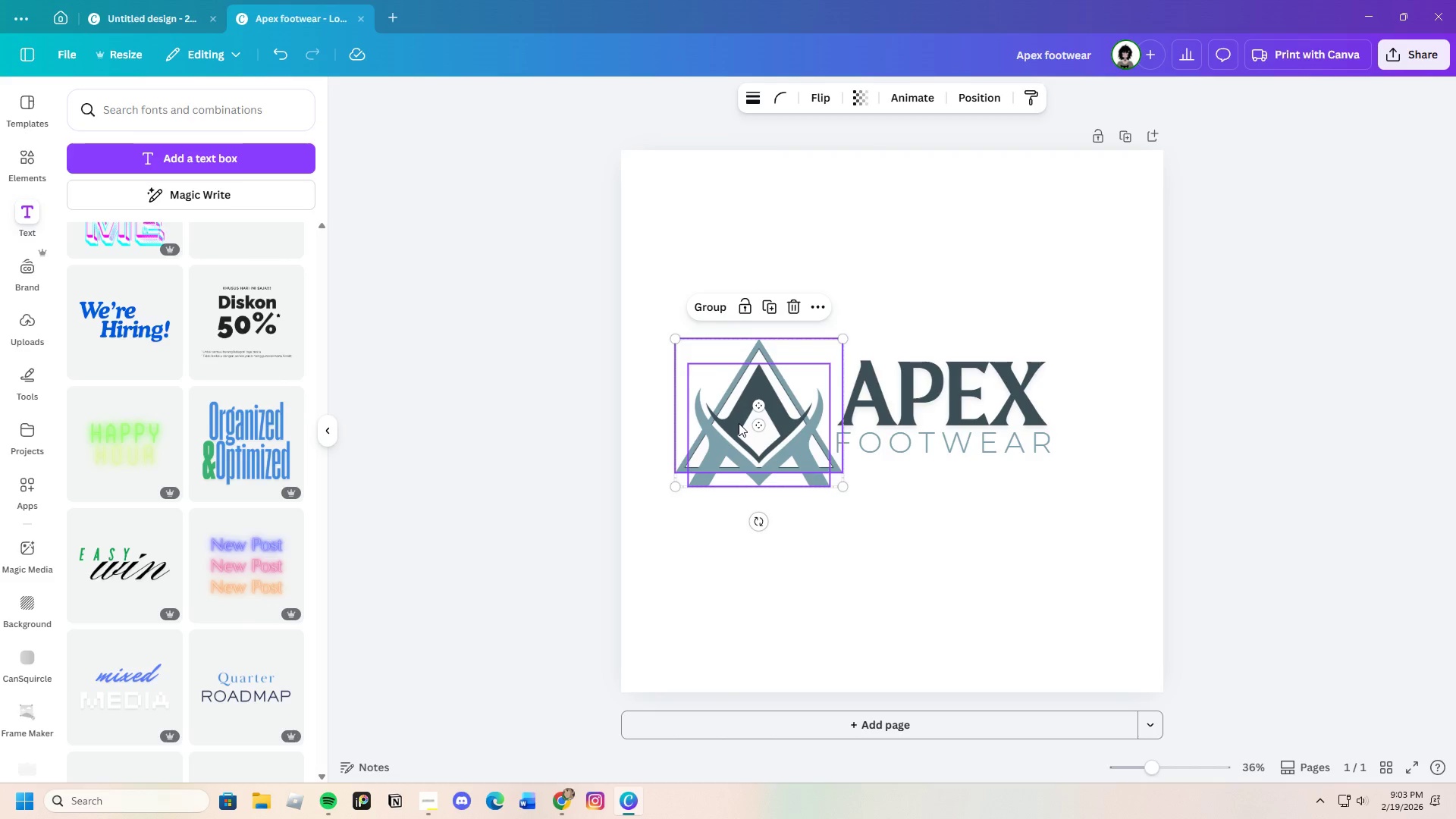 
left_click_drag(start_coordinate=[739, 423], to_coordinate=[739, 412])
 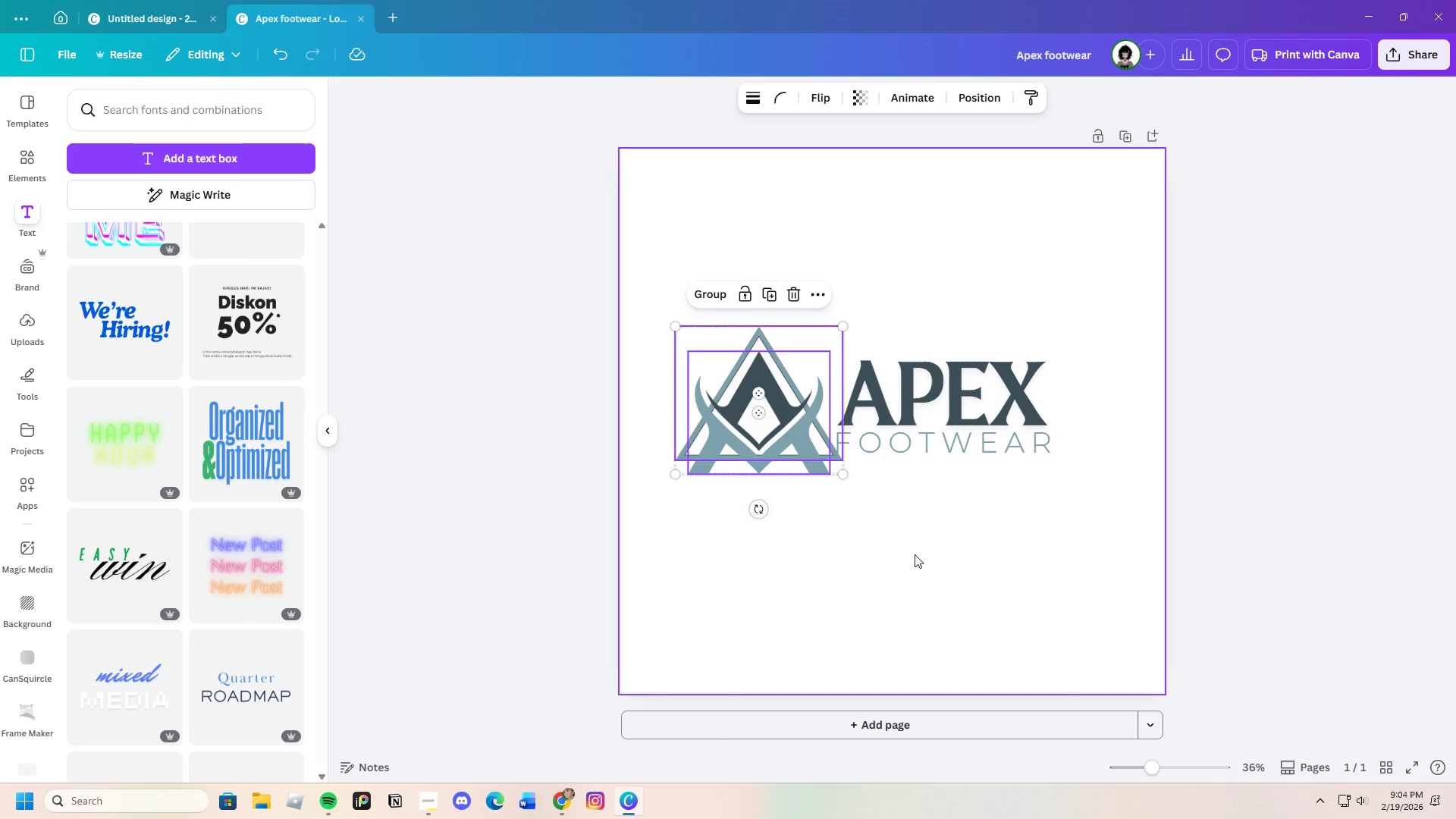 
left_click([915, 554])
 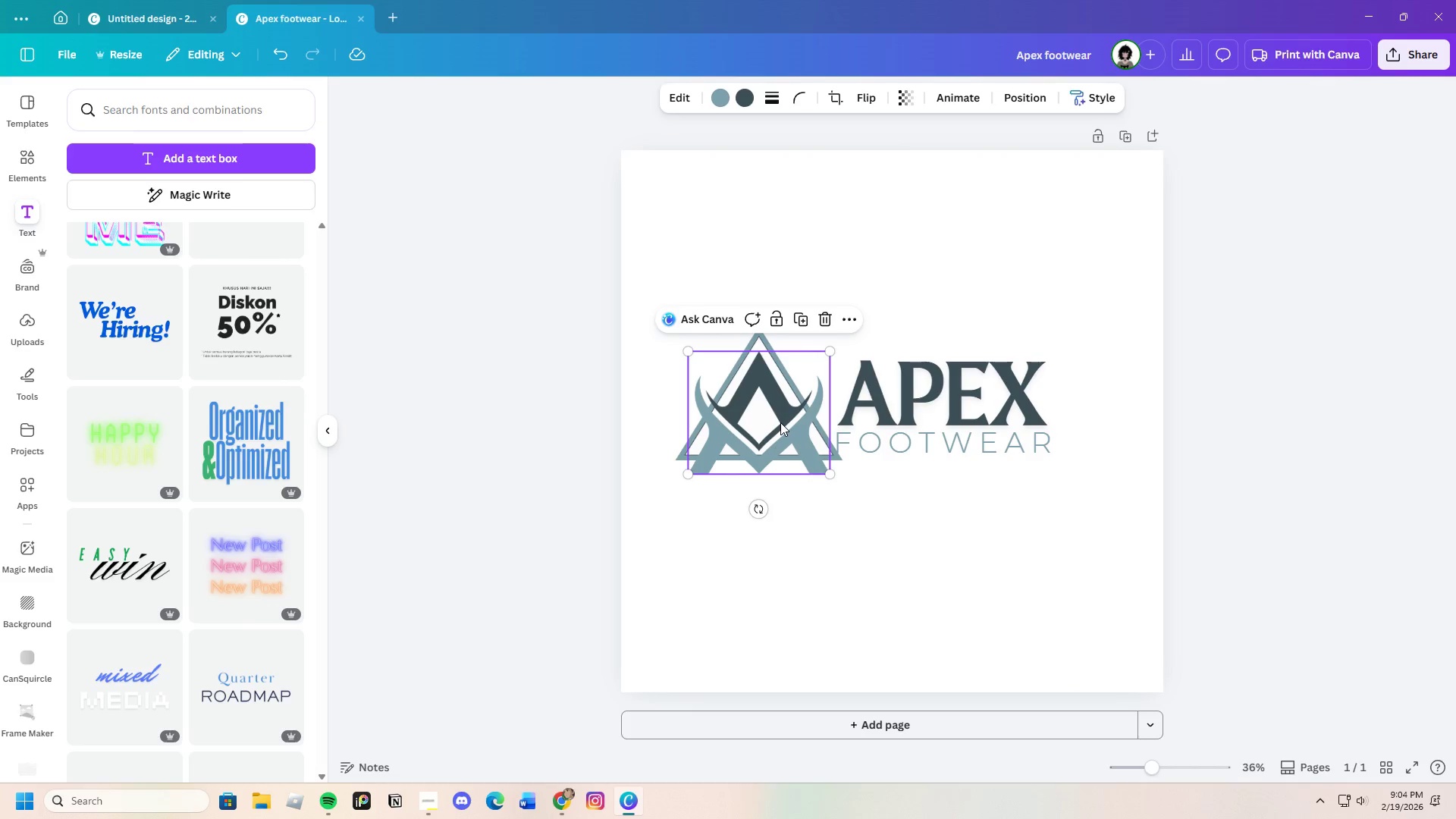 
left_click([780, 422])
 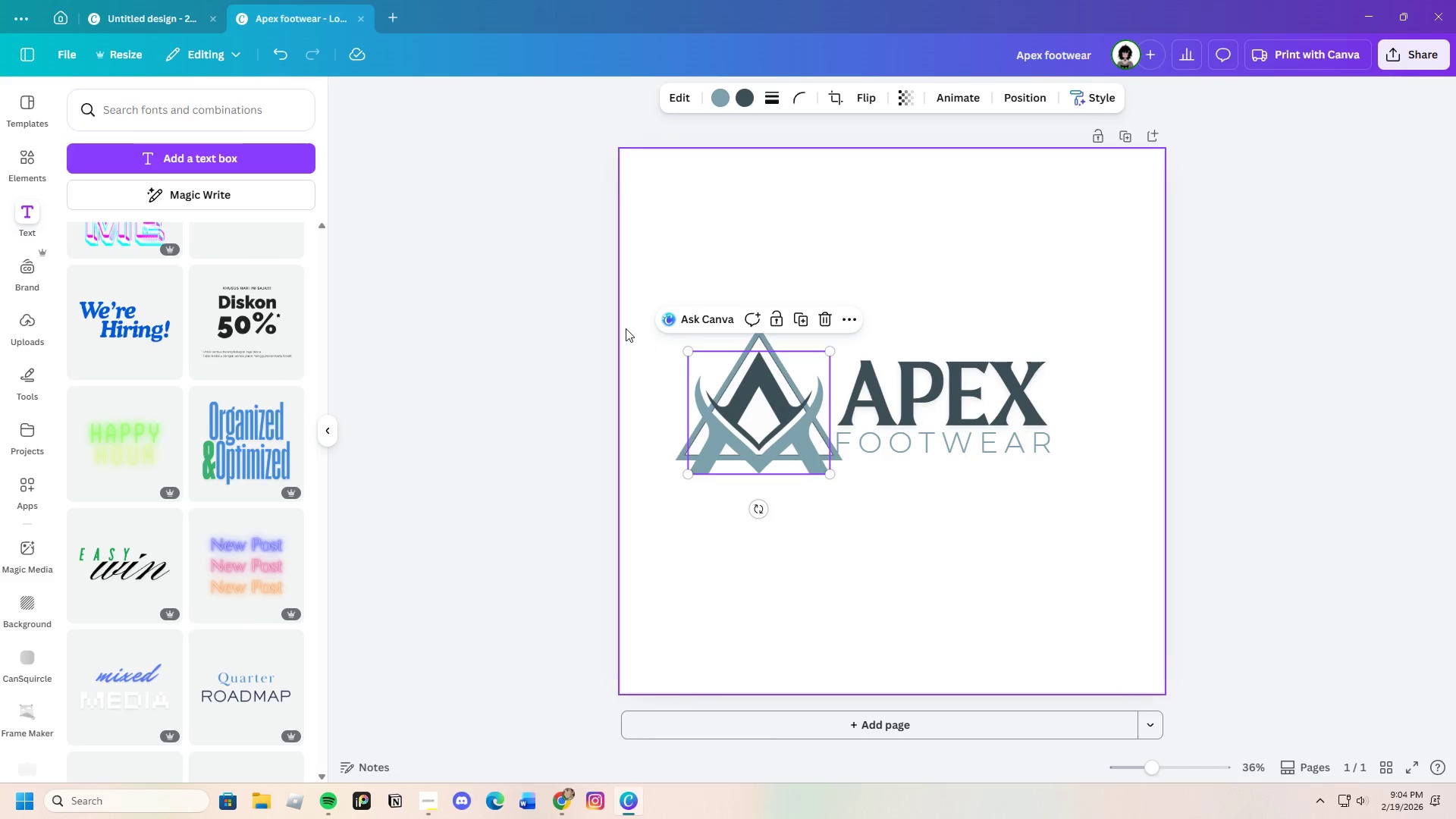 
left_click([626, 328])
 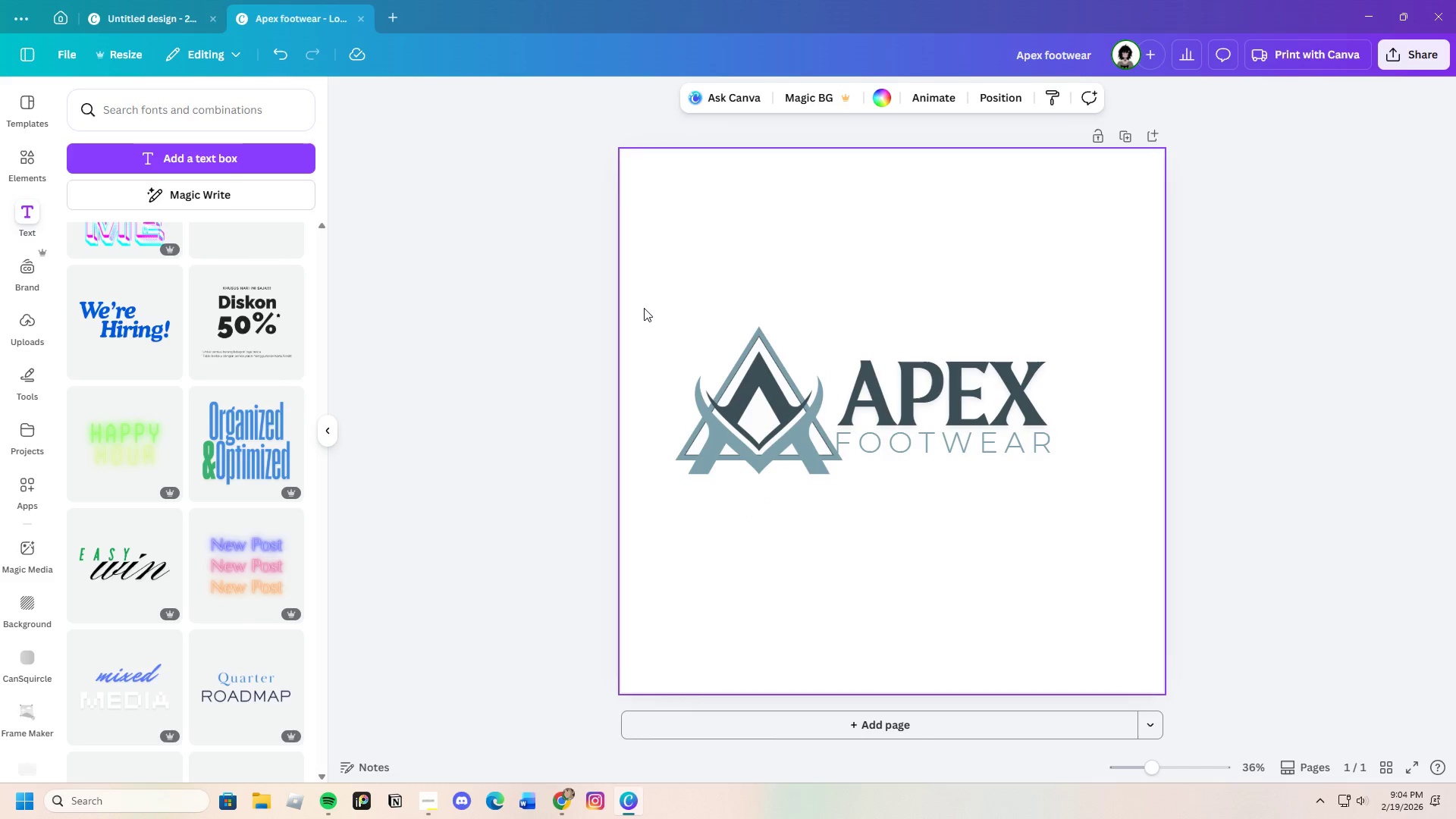 
left_click_drag(start_coordinate=[632, 305], to_coordinate=[818, 492])
 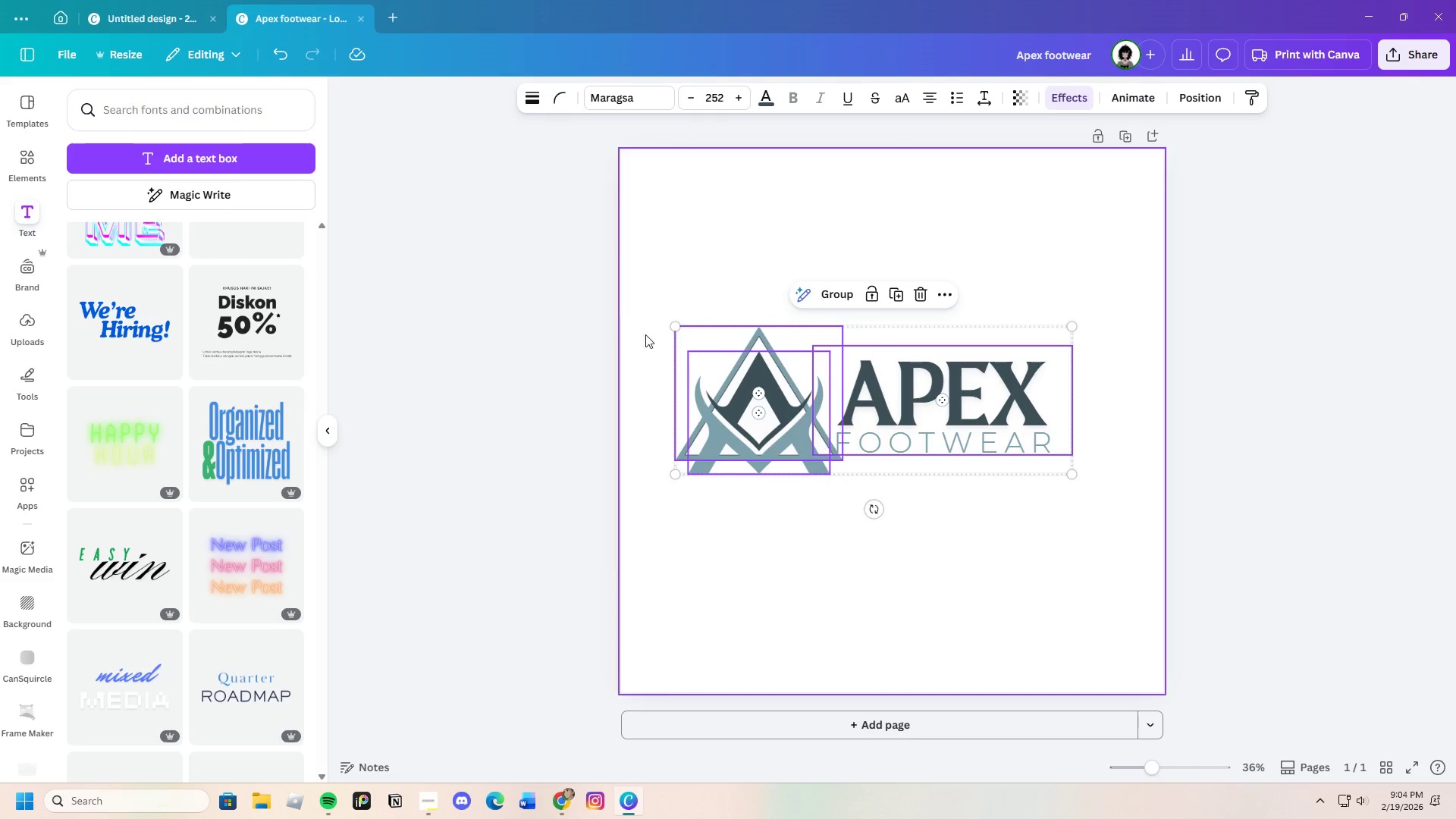 
left_click([625, 298])
 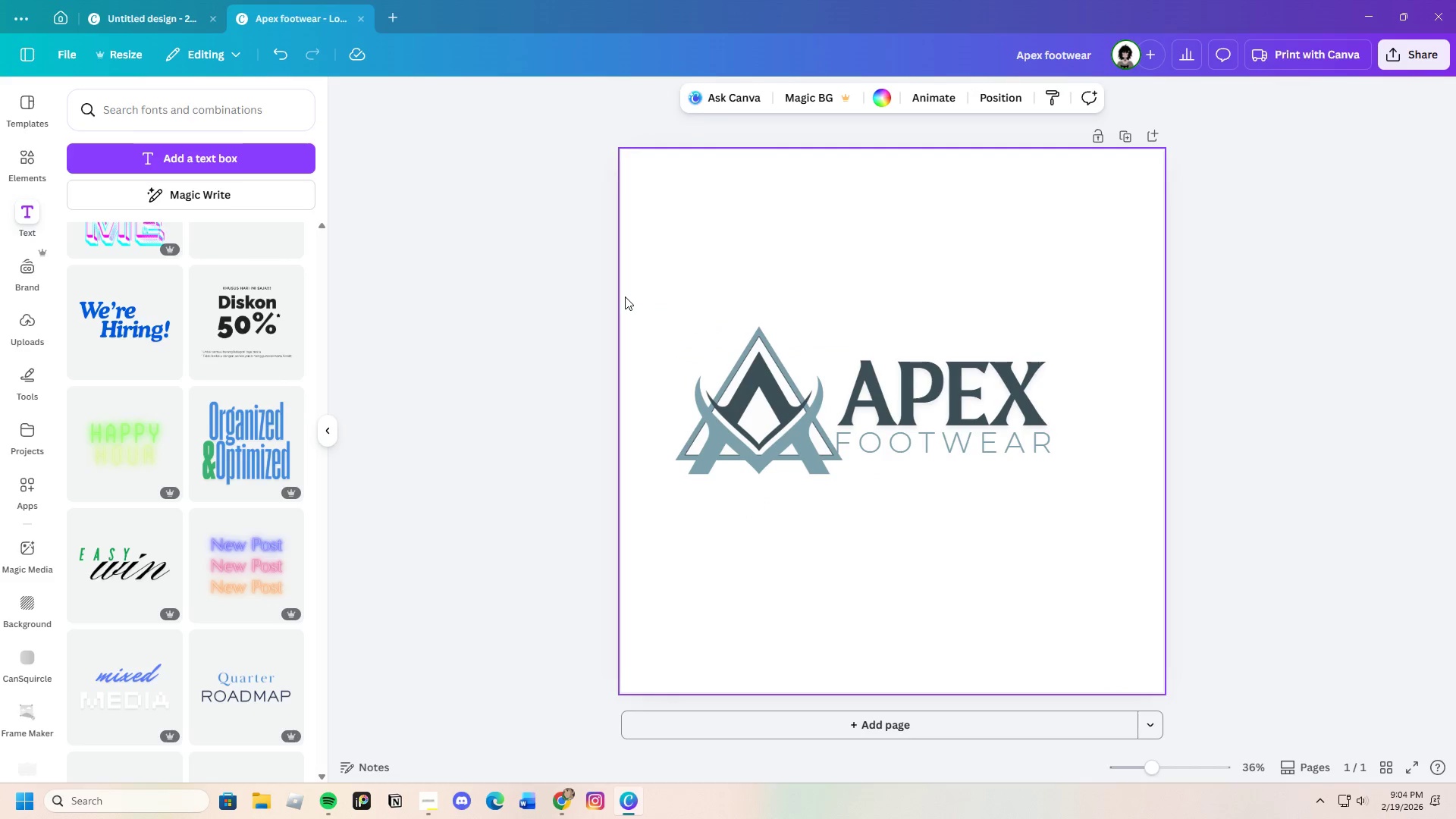 
left_click_drag(start_coordinate=[626, 297], to_coordinate=[752, 451])
 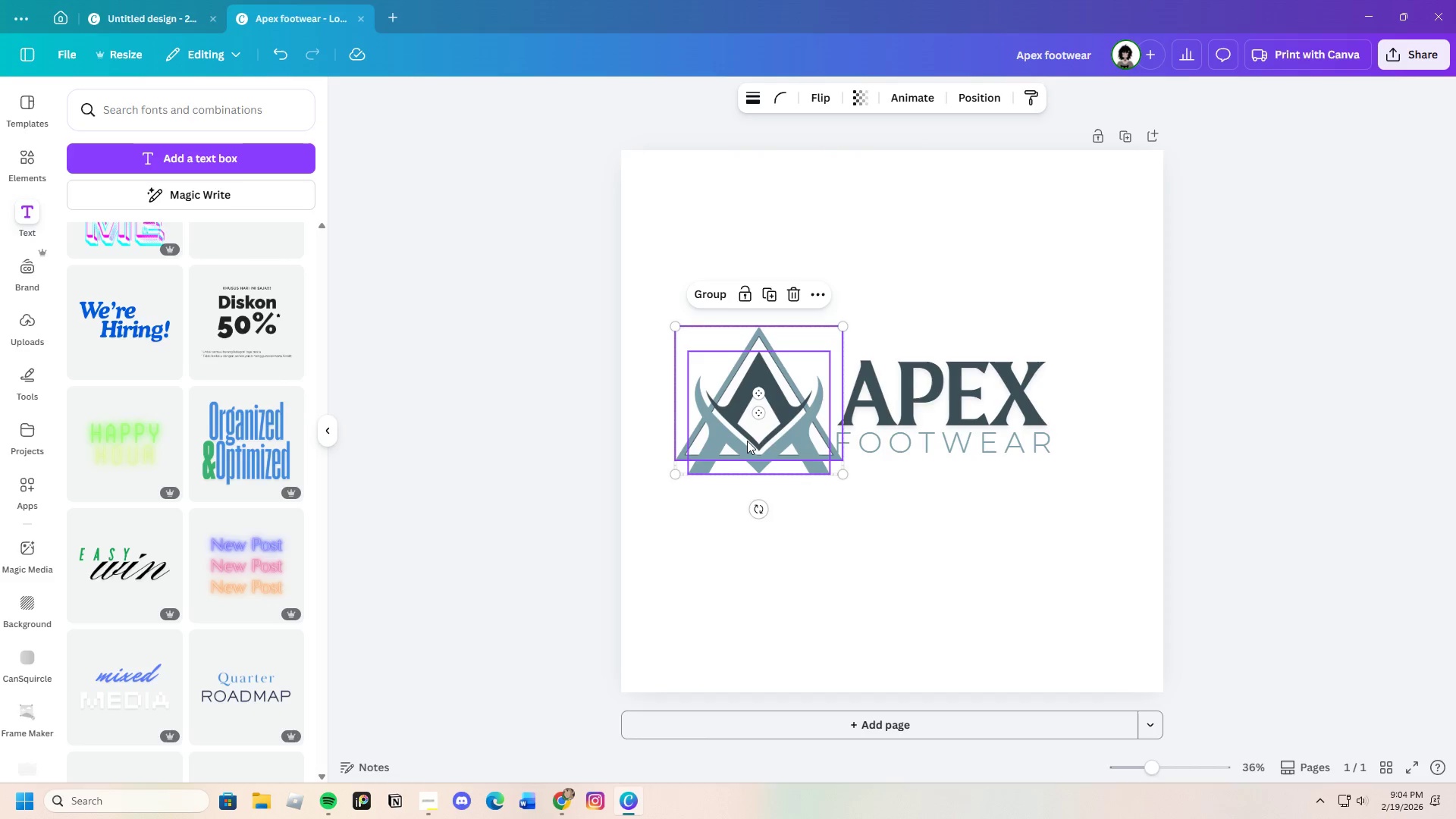 
left_click_drag(start_coordinate=[748, 441], to_coordinate=[739, 443])
 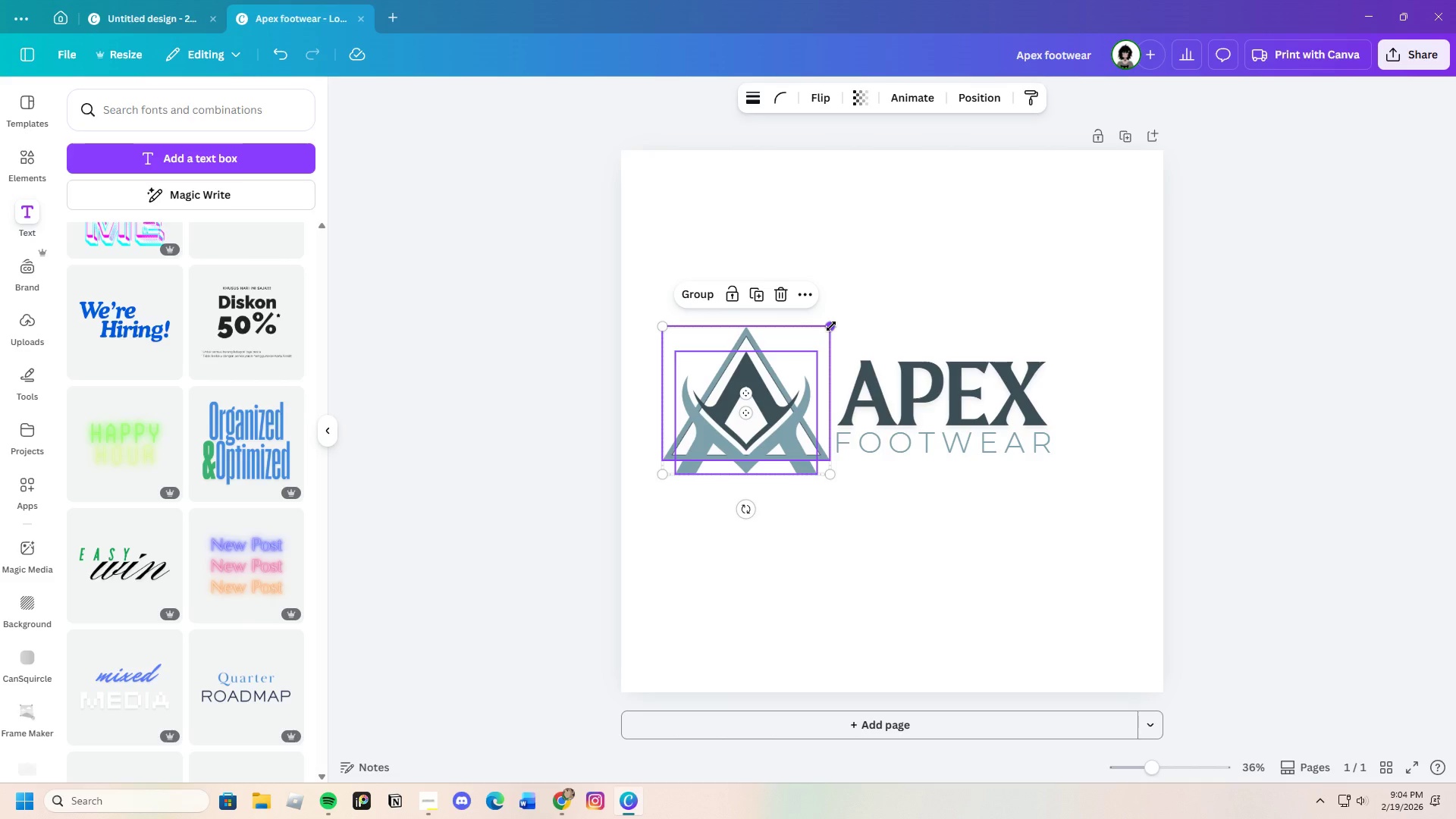 
left_click_drag(start_coordinate=[831, 326], to_coordinate=[818, 344])
 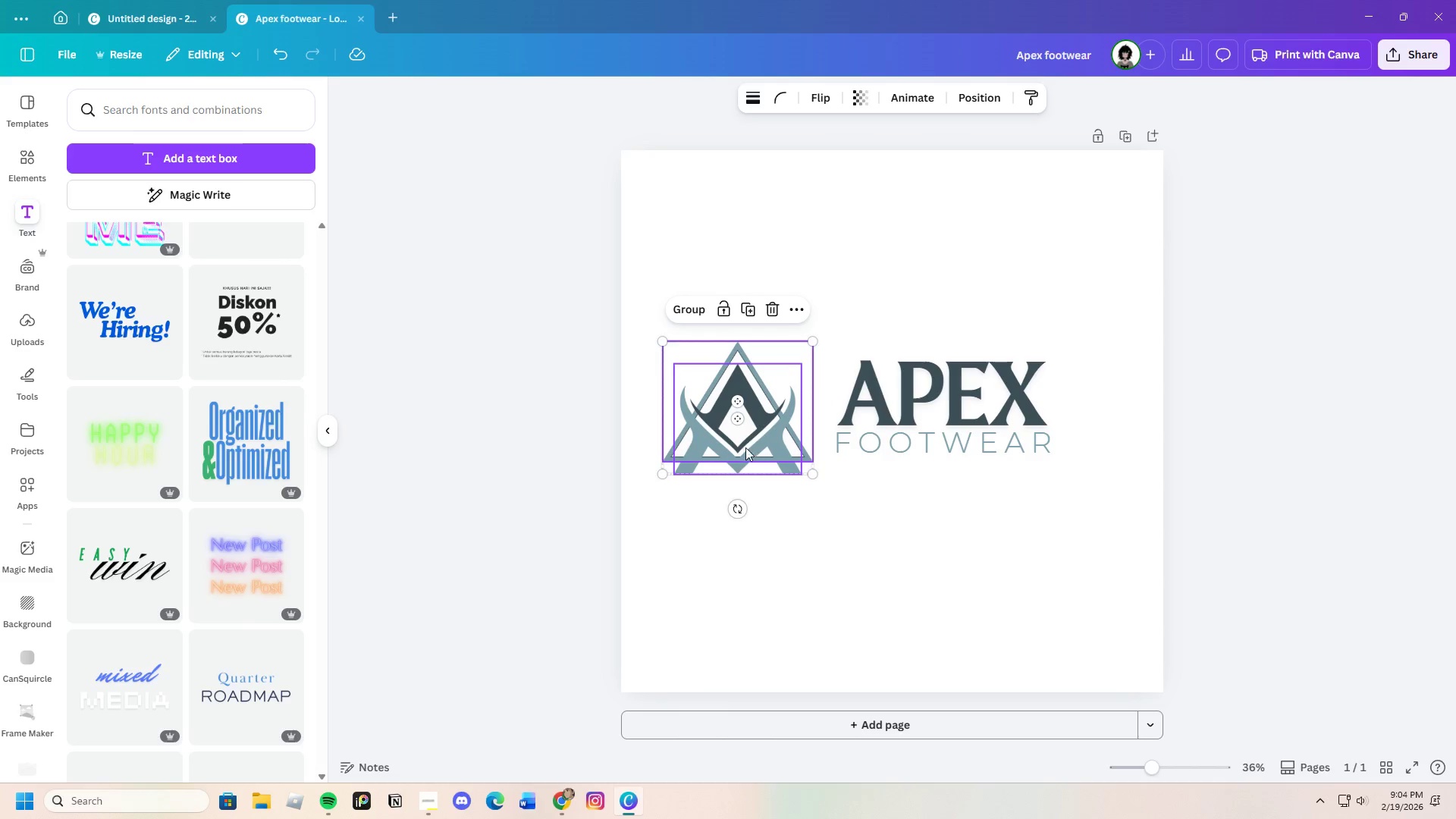 
left_click_drag(start_coordinate=[745, 447], to_coordinate=[755, 439])
 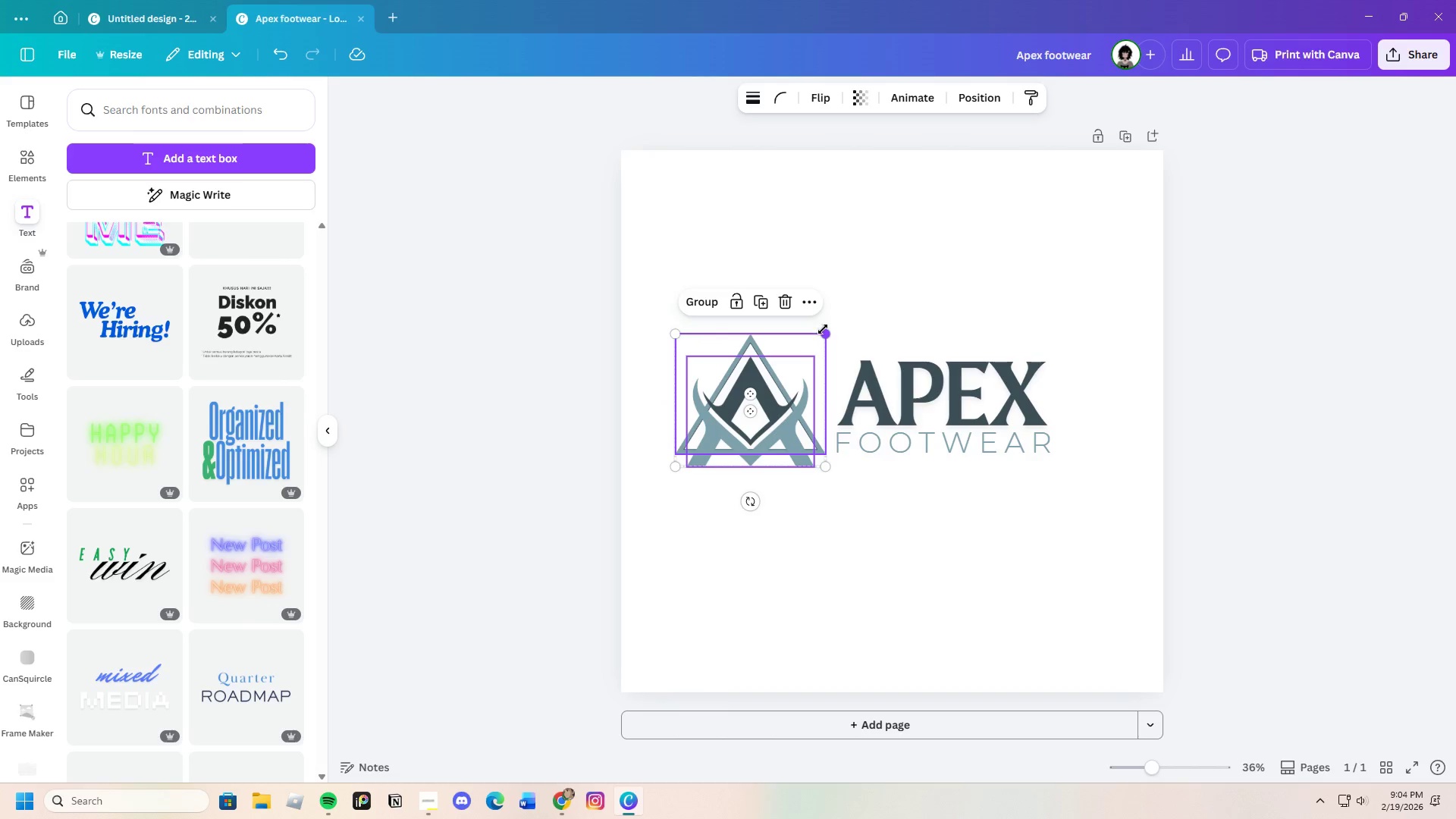 
left_click_drag(start_coordinate=[823, 330], to_coordinate=[806, 353])
 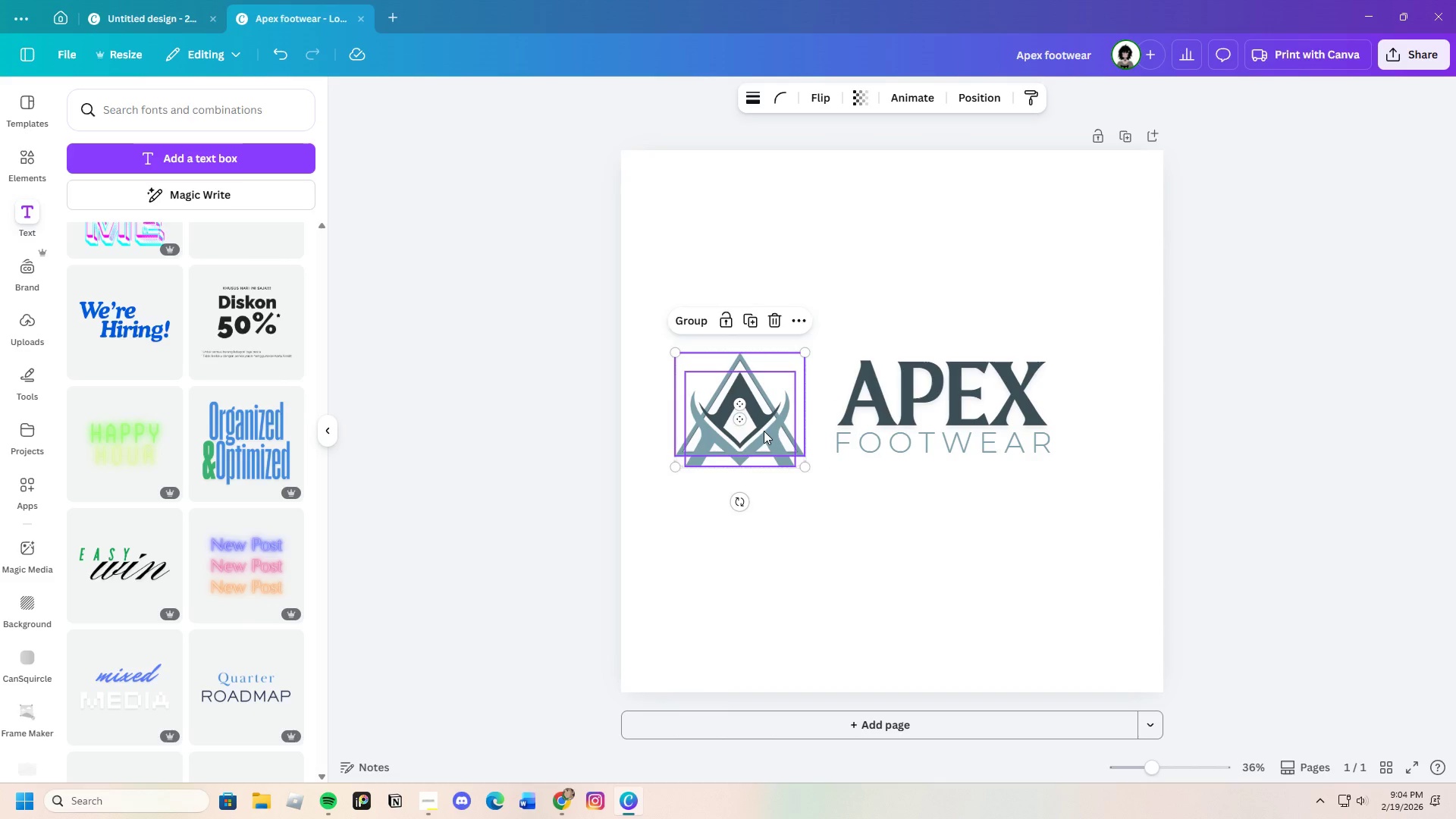 
left_click_drag(start_coordinate=[763, 431], to_coordinate=[789, 426])
 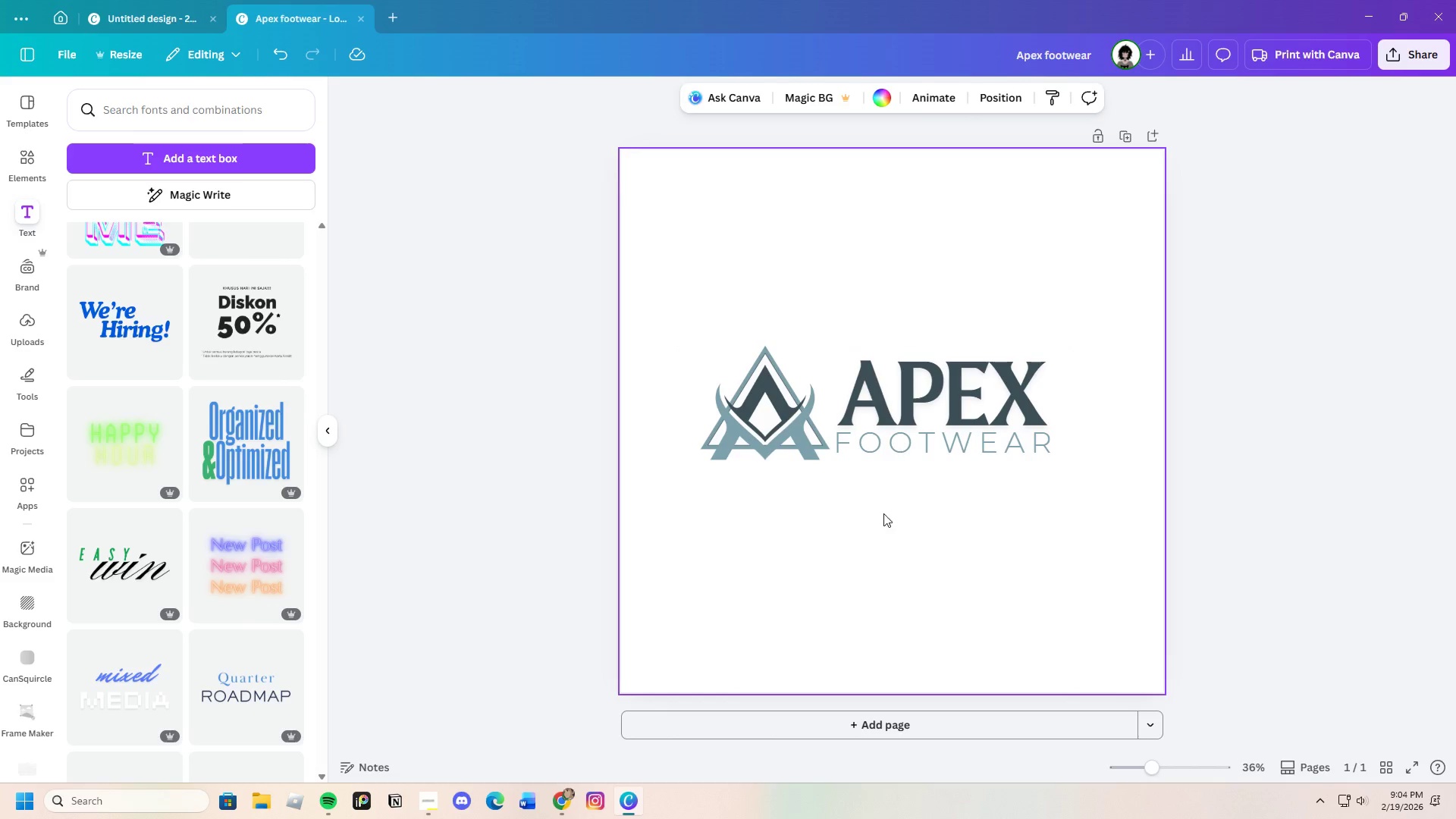 
left_click_drag(start_coordinate=[658, 341], to_coordinate=[758, 431])
 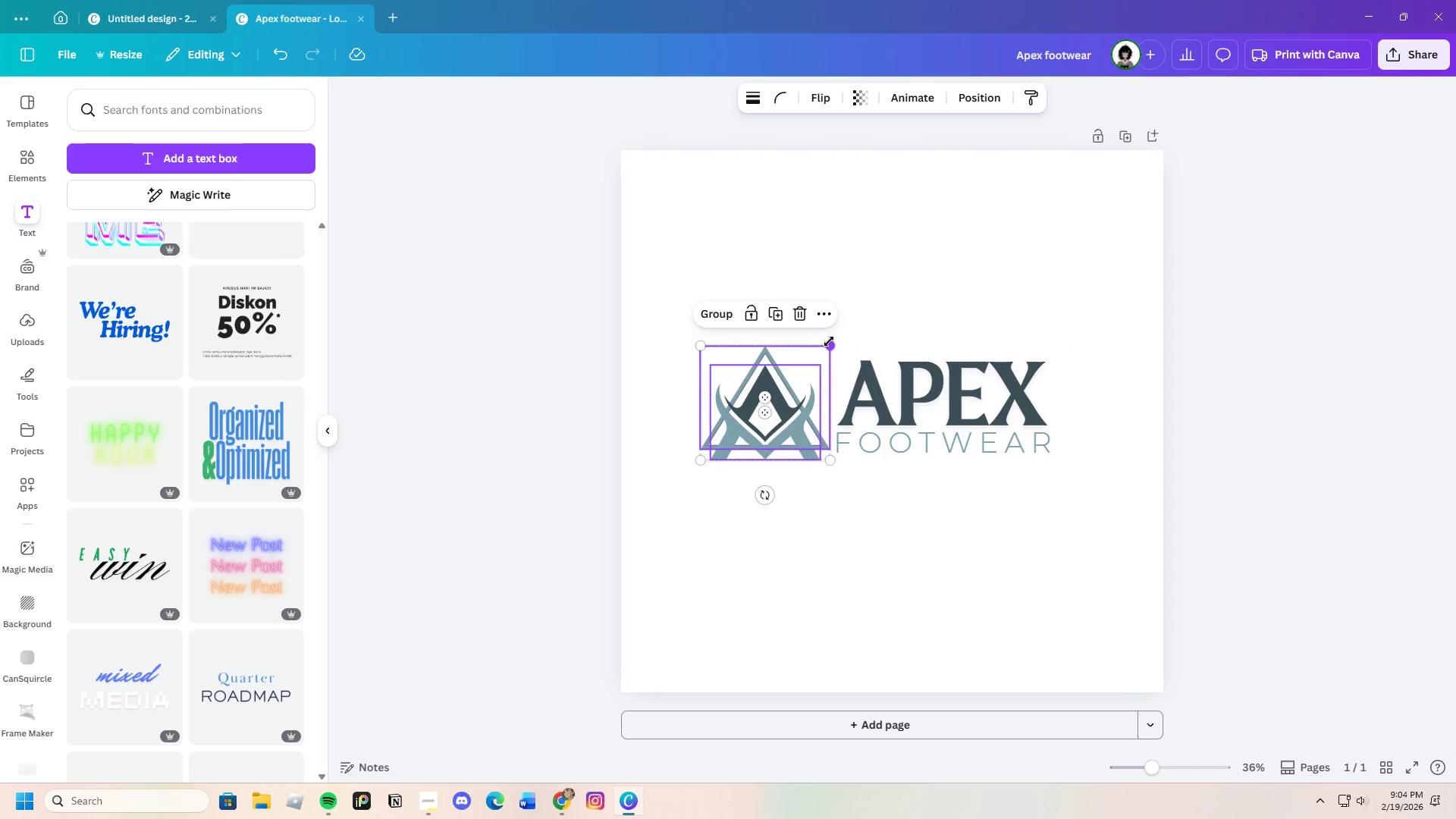 
left_click_drag(start_coordinate=[830, 342], to_coordinate=[820, 364])
 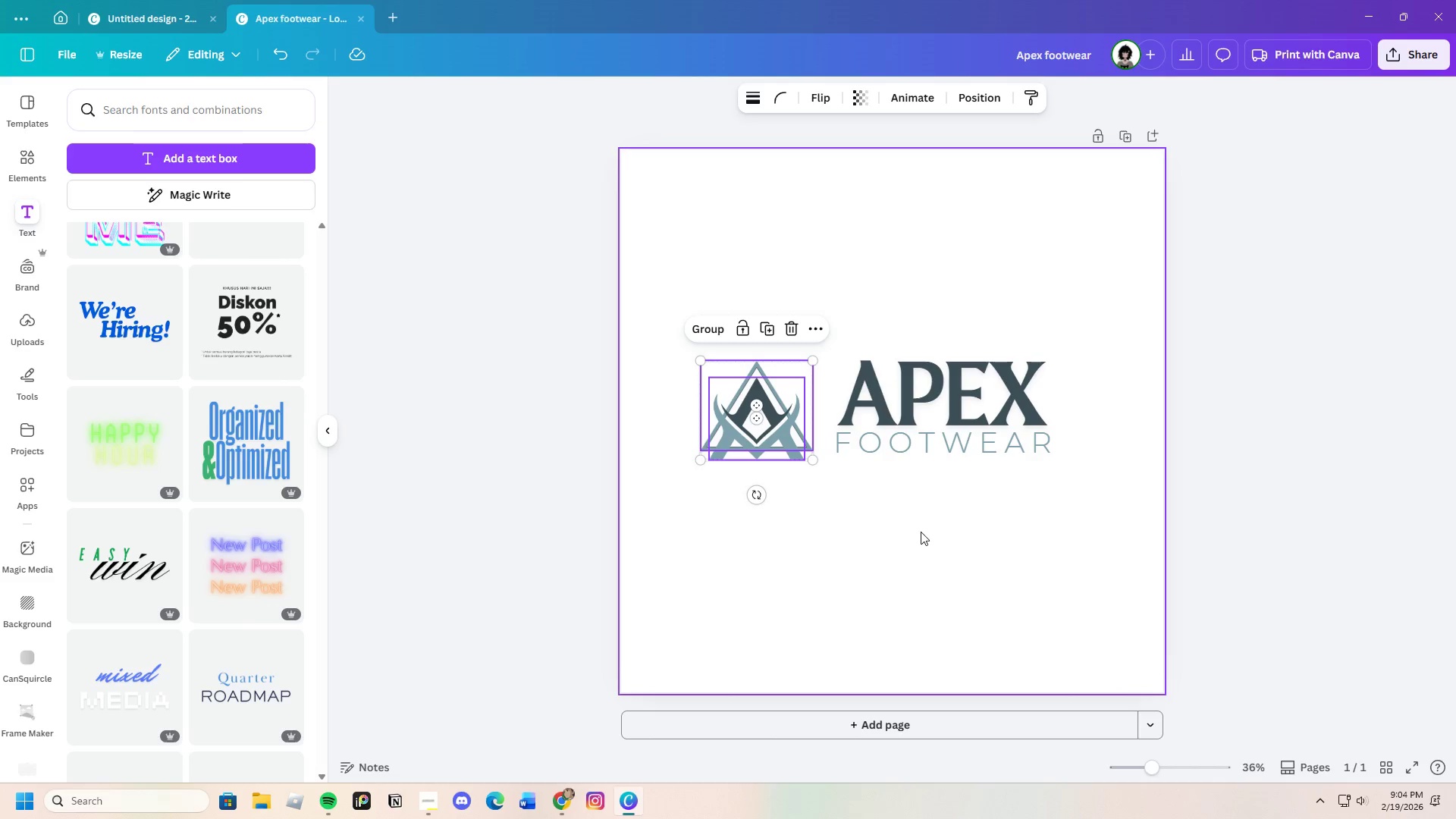 
left_click([921, 532])
 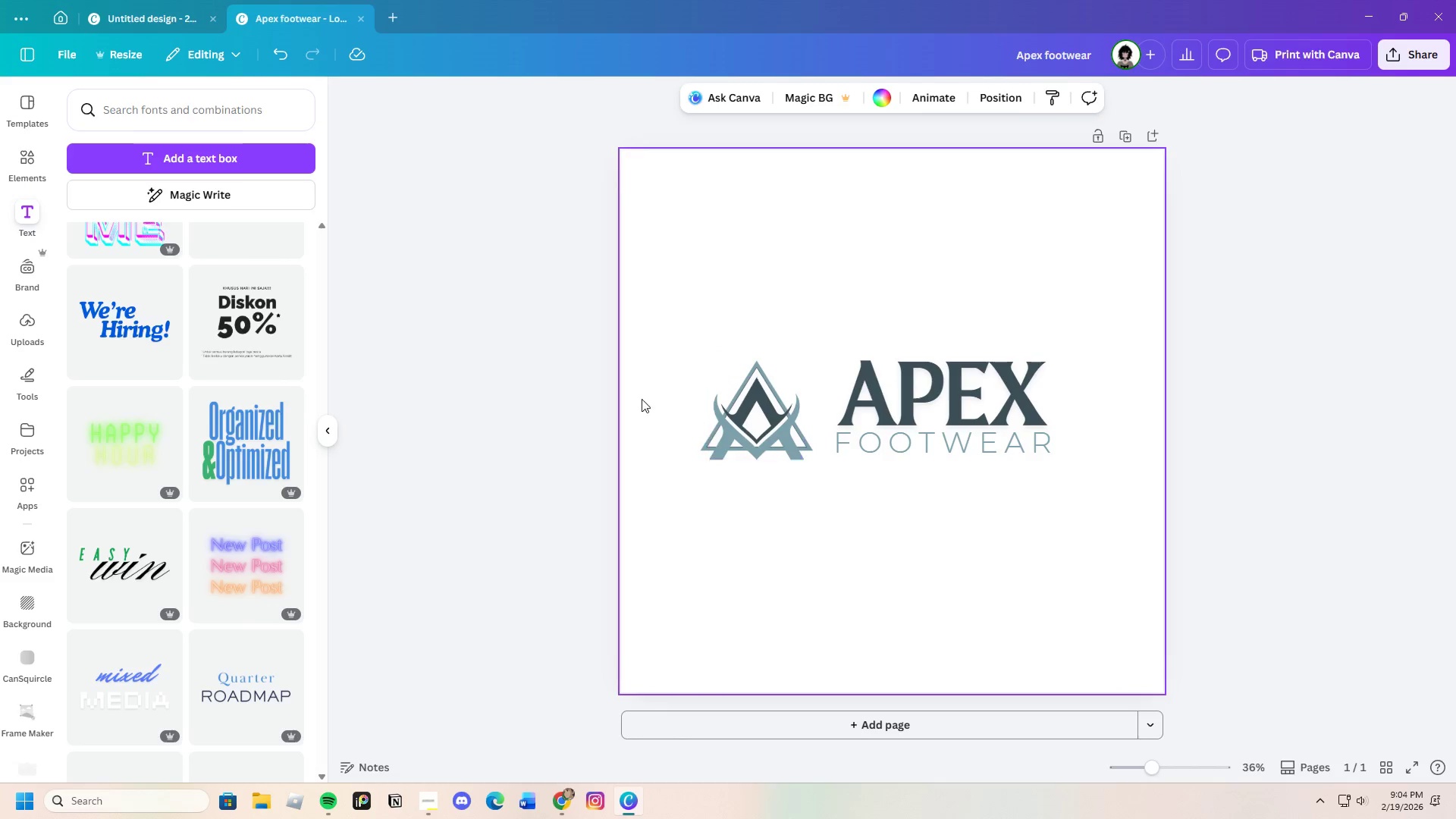 
left_click_drag(start_coordinate=[642, 370], to_coordinate=[781, 465])
 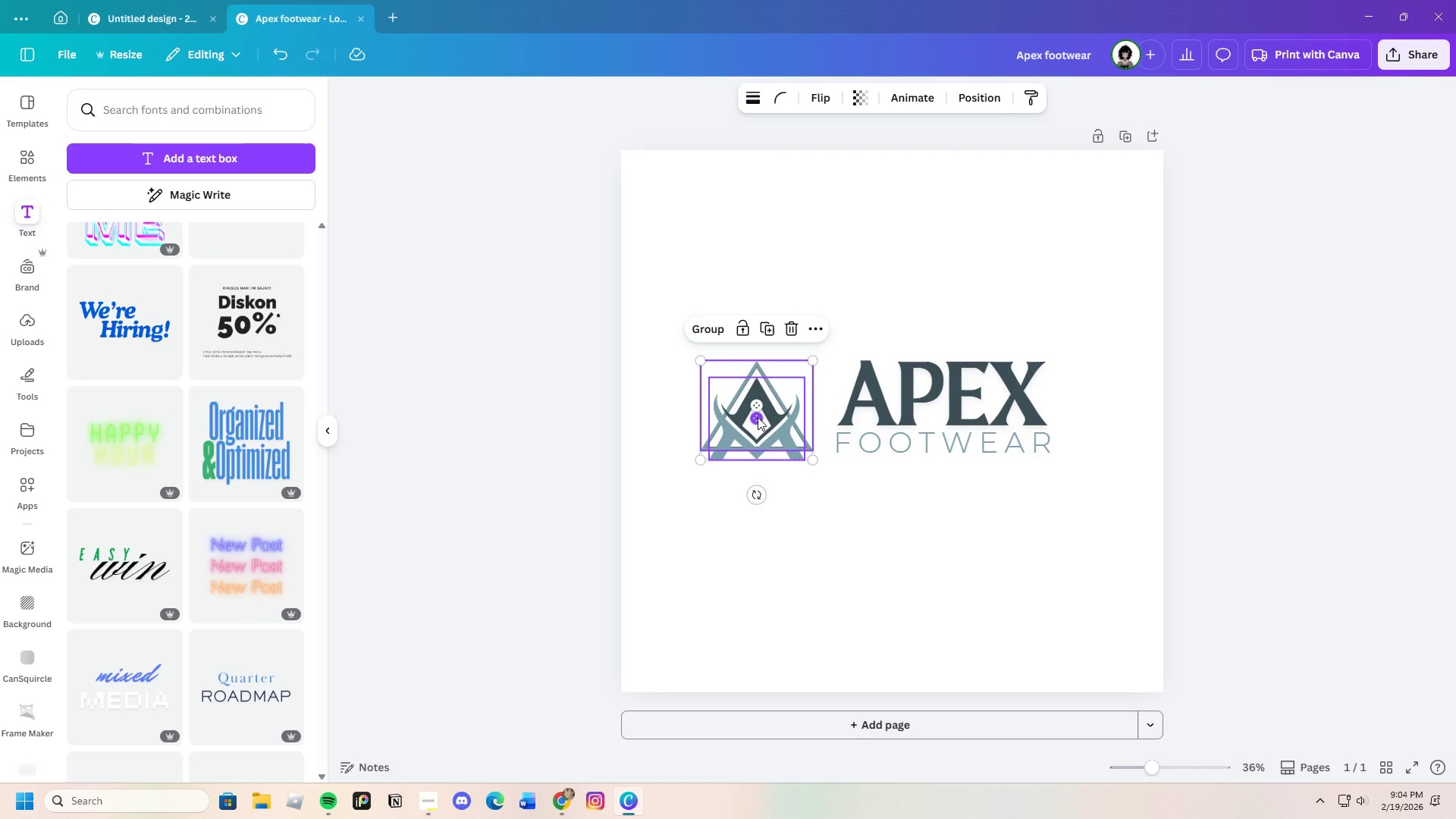 
left_click_drag(start_coordinate=[758, 417], to_coordinate=[777, 419])
 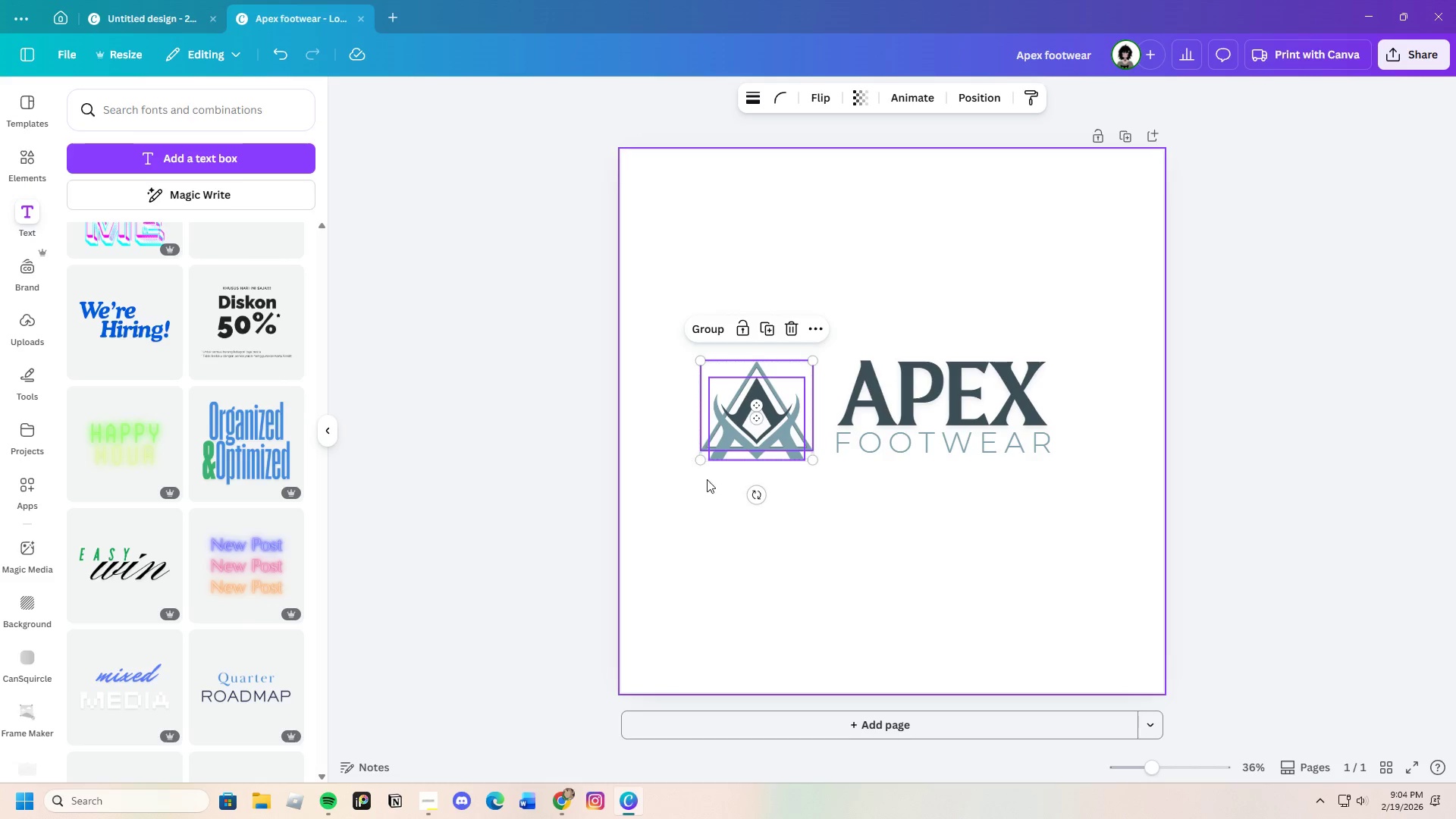 
left_click([736, 510])
 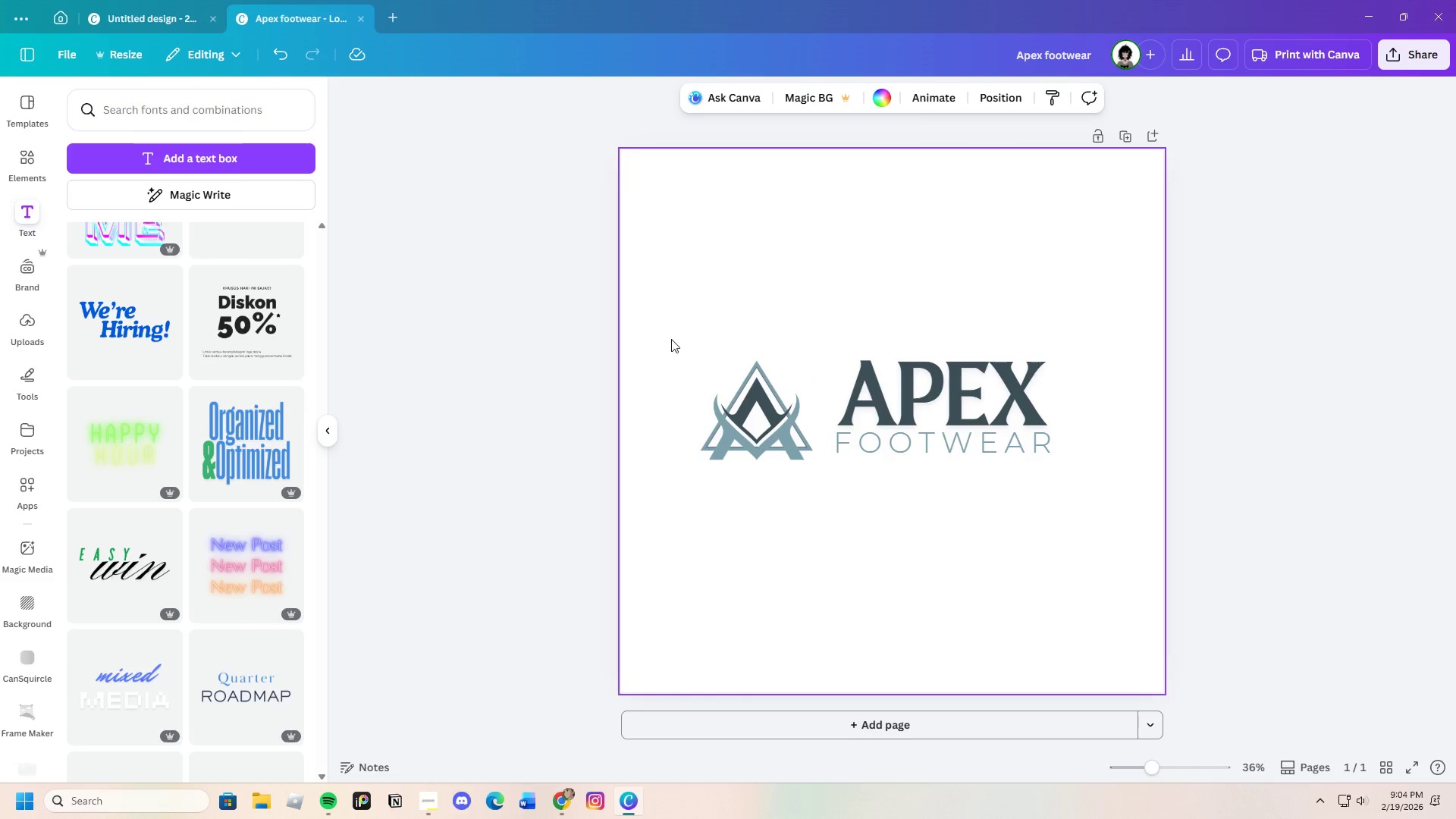 
left_click_drag(start_coordinate=[676, 334], to_coordinate=[800, 464])
 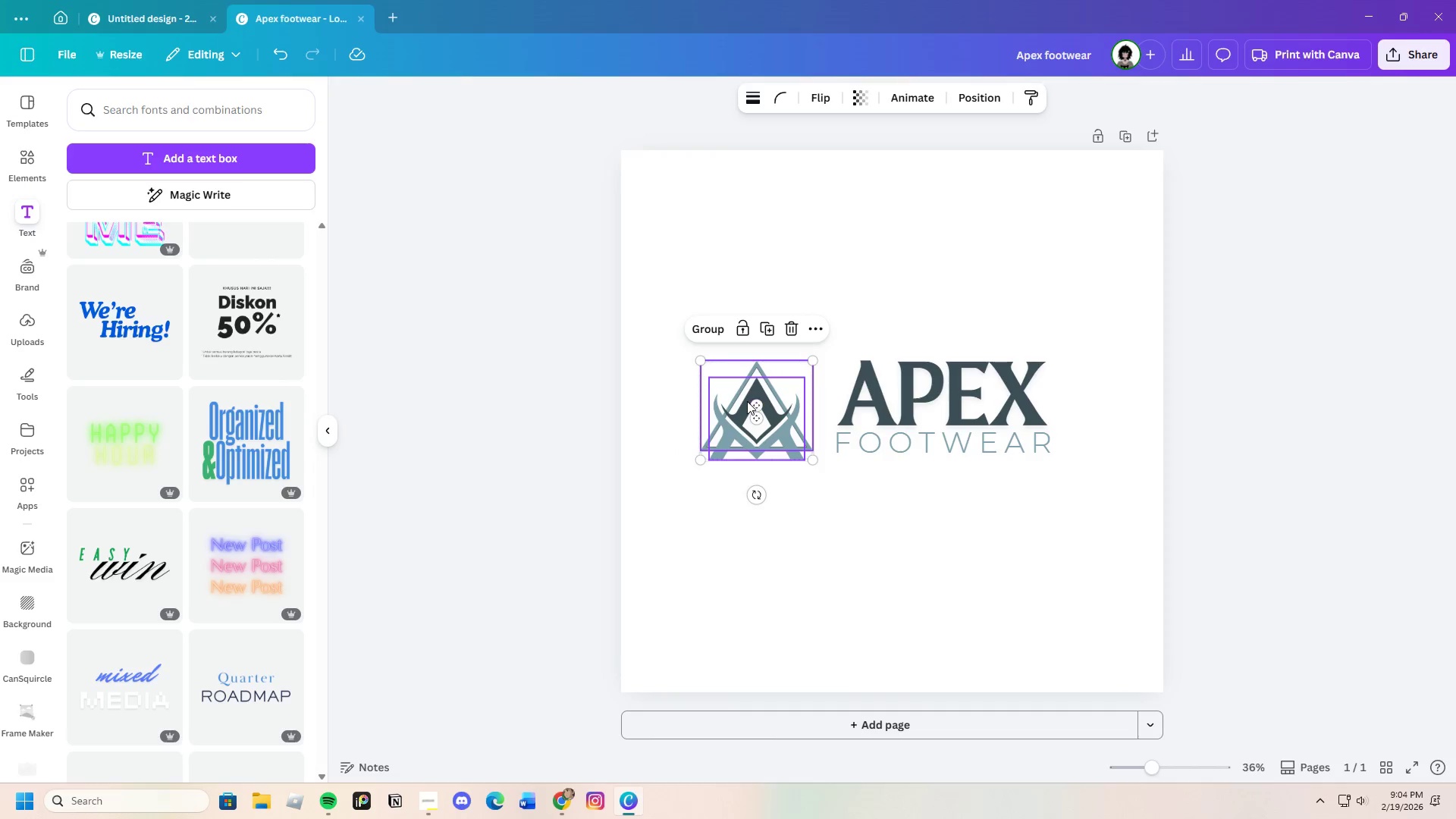 
left_click_drag(start_coordinate=[747, 401], to_coordinate=[766, 399])
 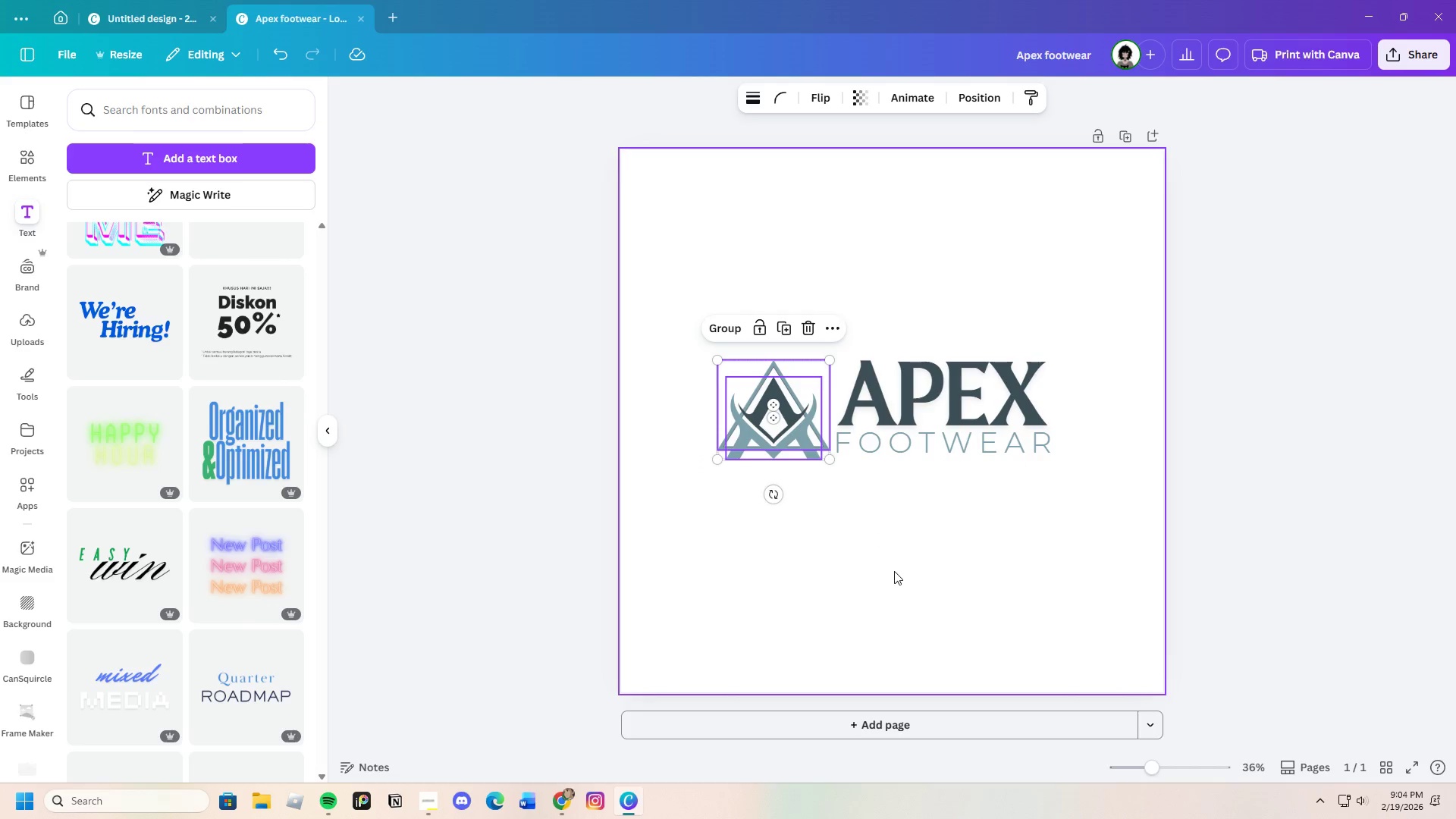 
left_click([894, 571])
 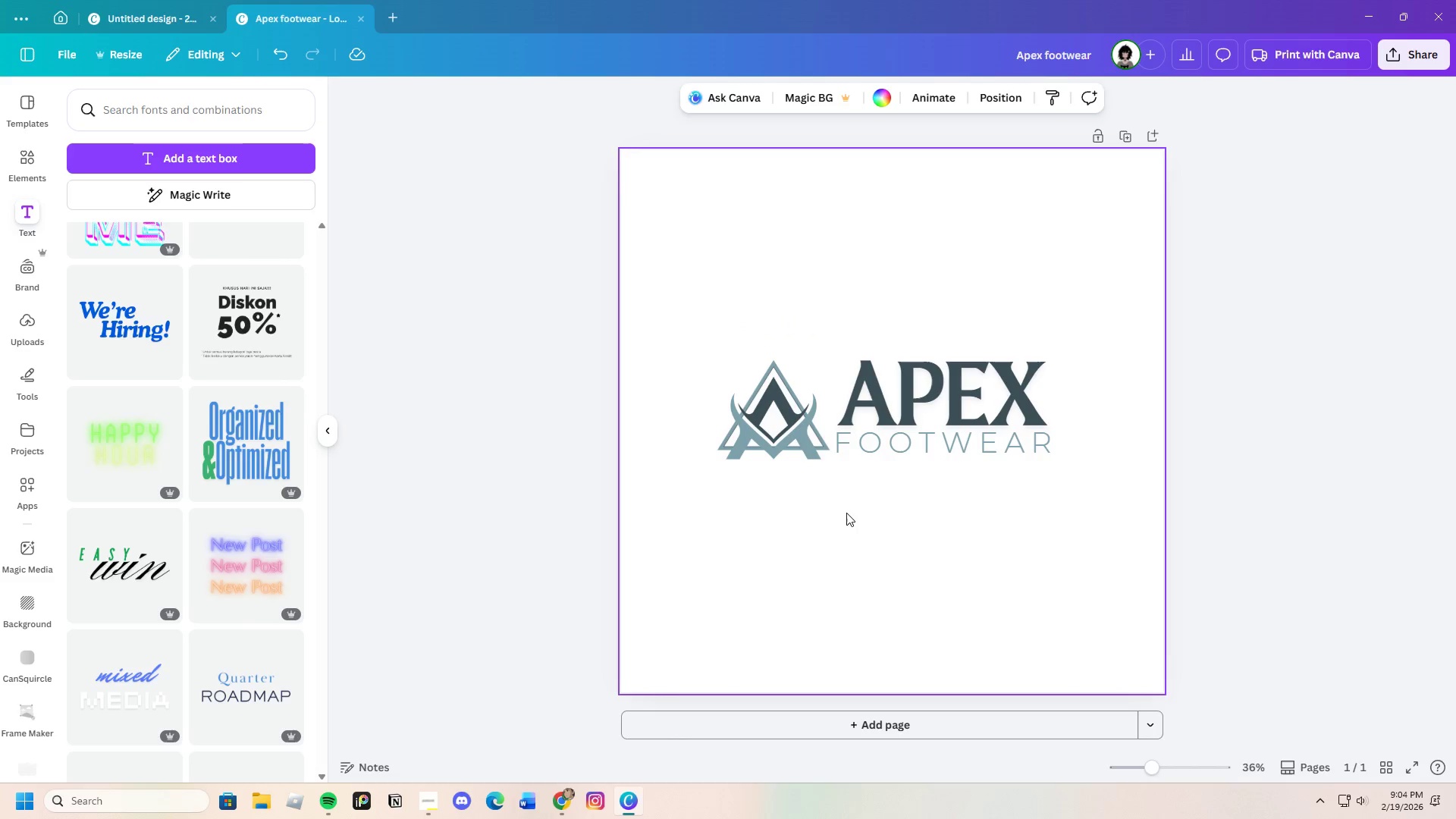 
wait(8.95)
 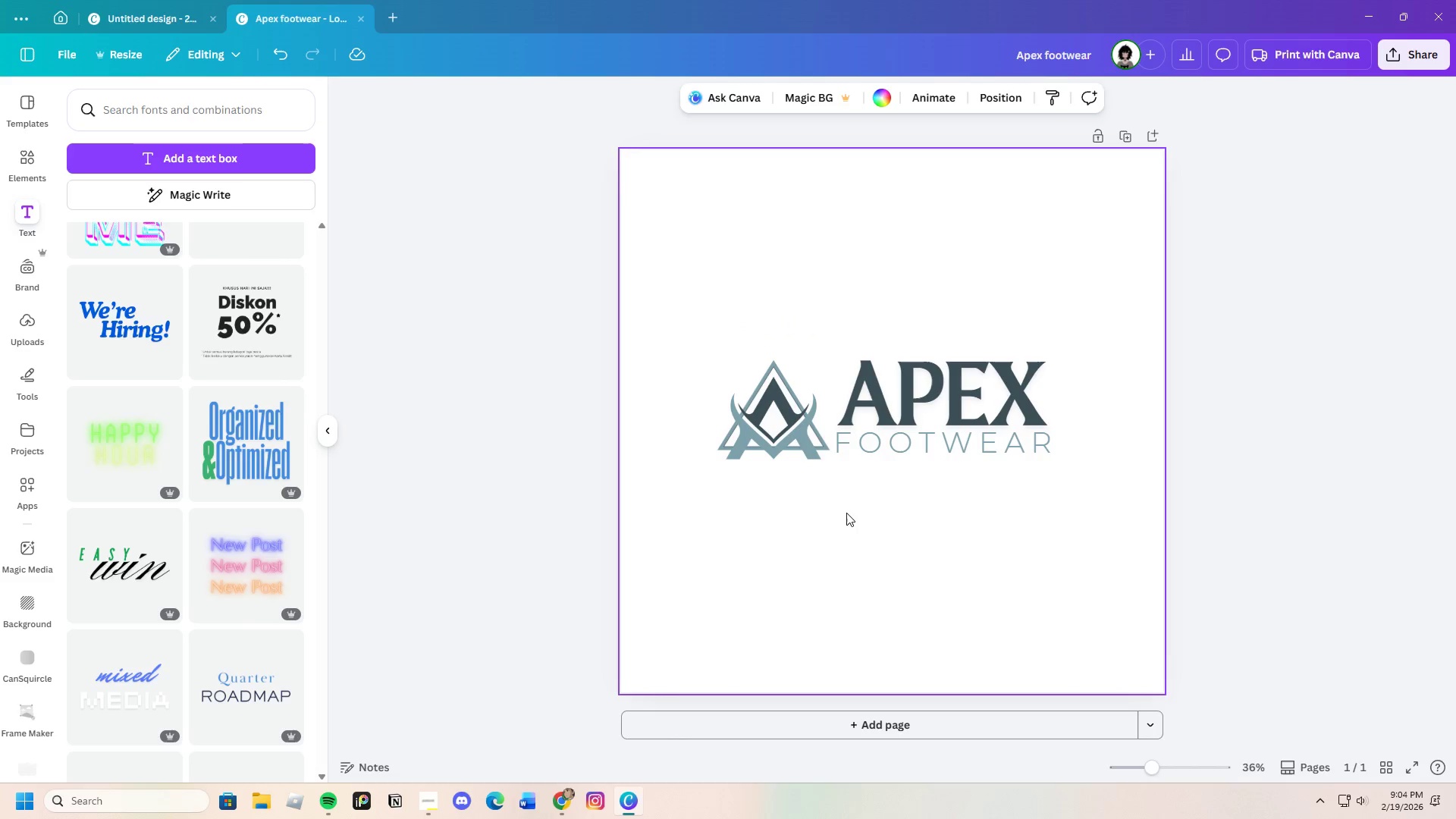 
left_click_drag(start_coordinate=[683, 342], to_coordinate=[768, 439])
 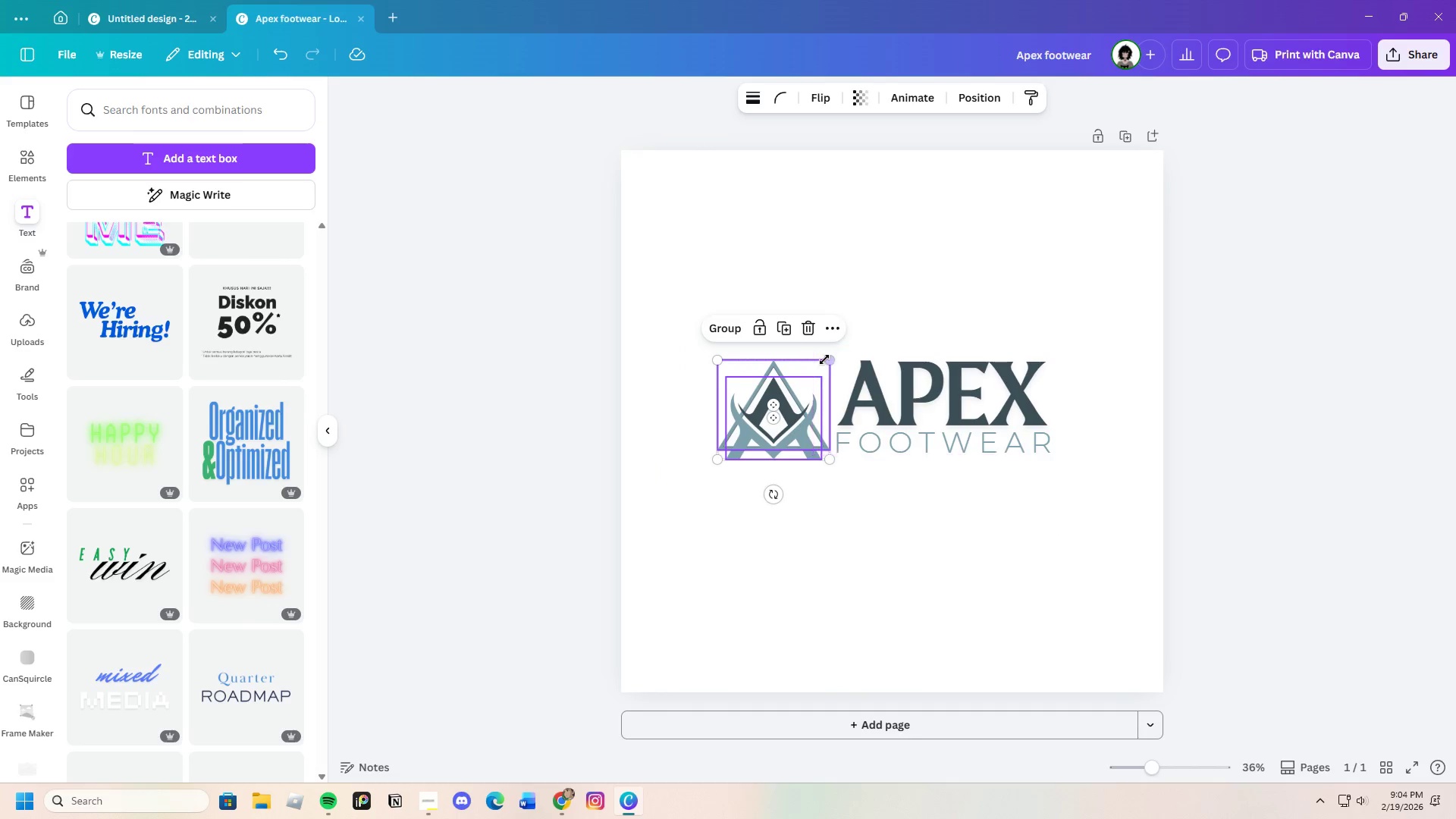 
left_click_drag(start_coordinate=[827, 359], to_coordinate=[833, 365])
 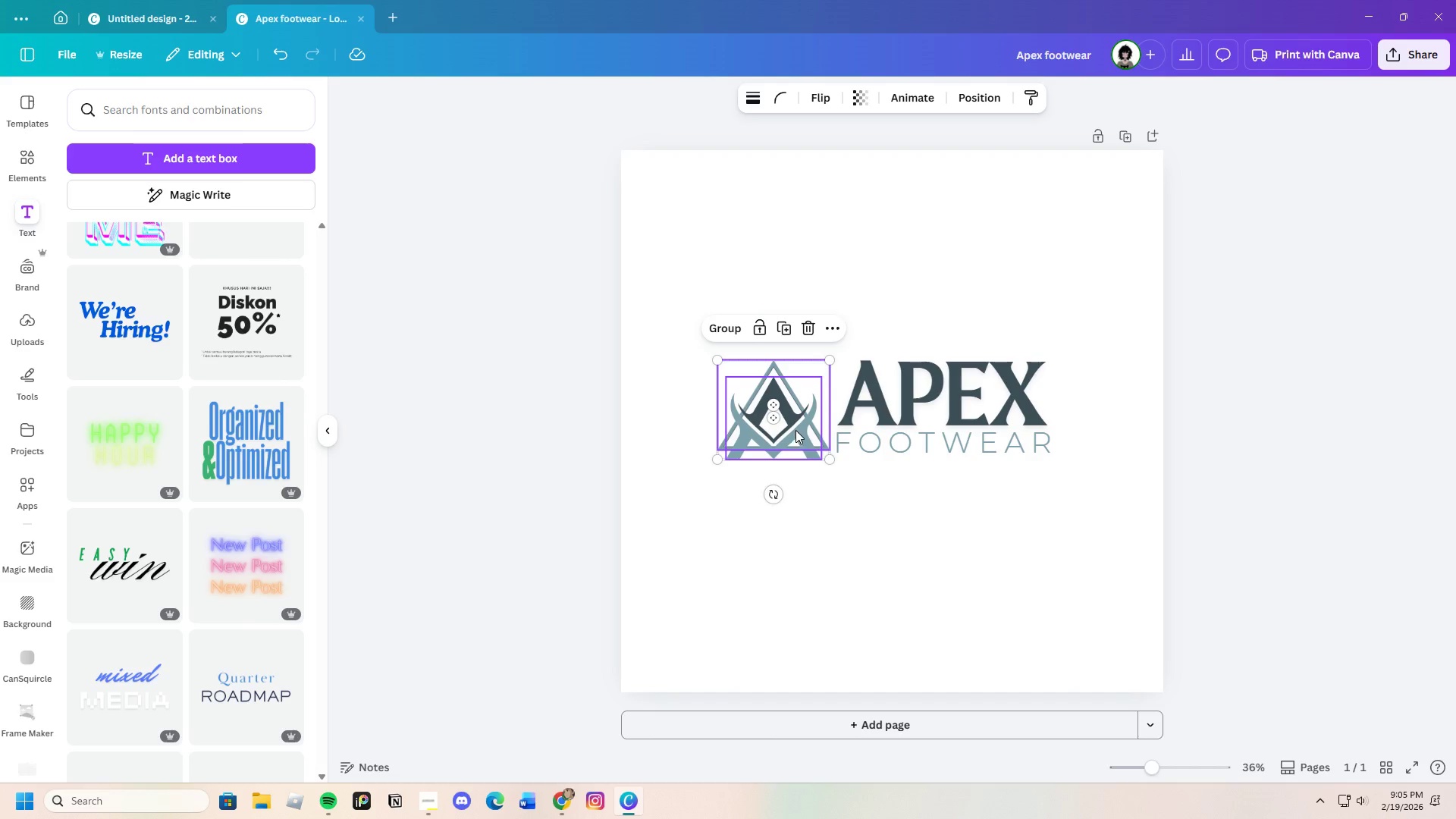 
left_click_drag(start_coordinate=[803, 429], to_coordinate=[796, 428])
 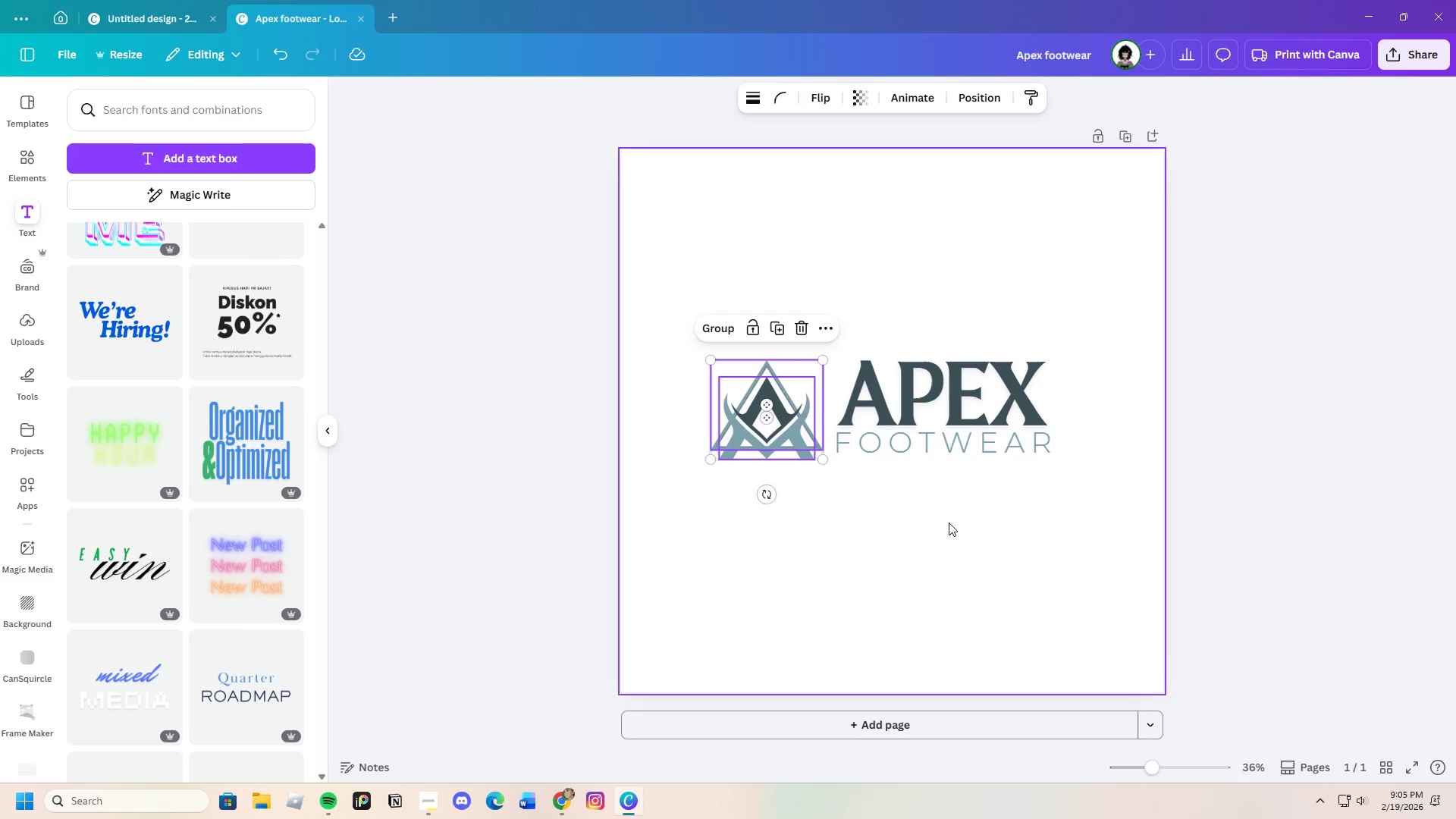 
left_click([949, 522])
 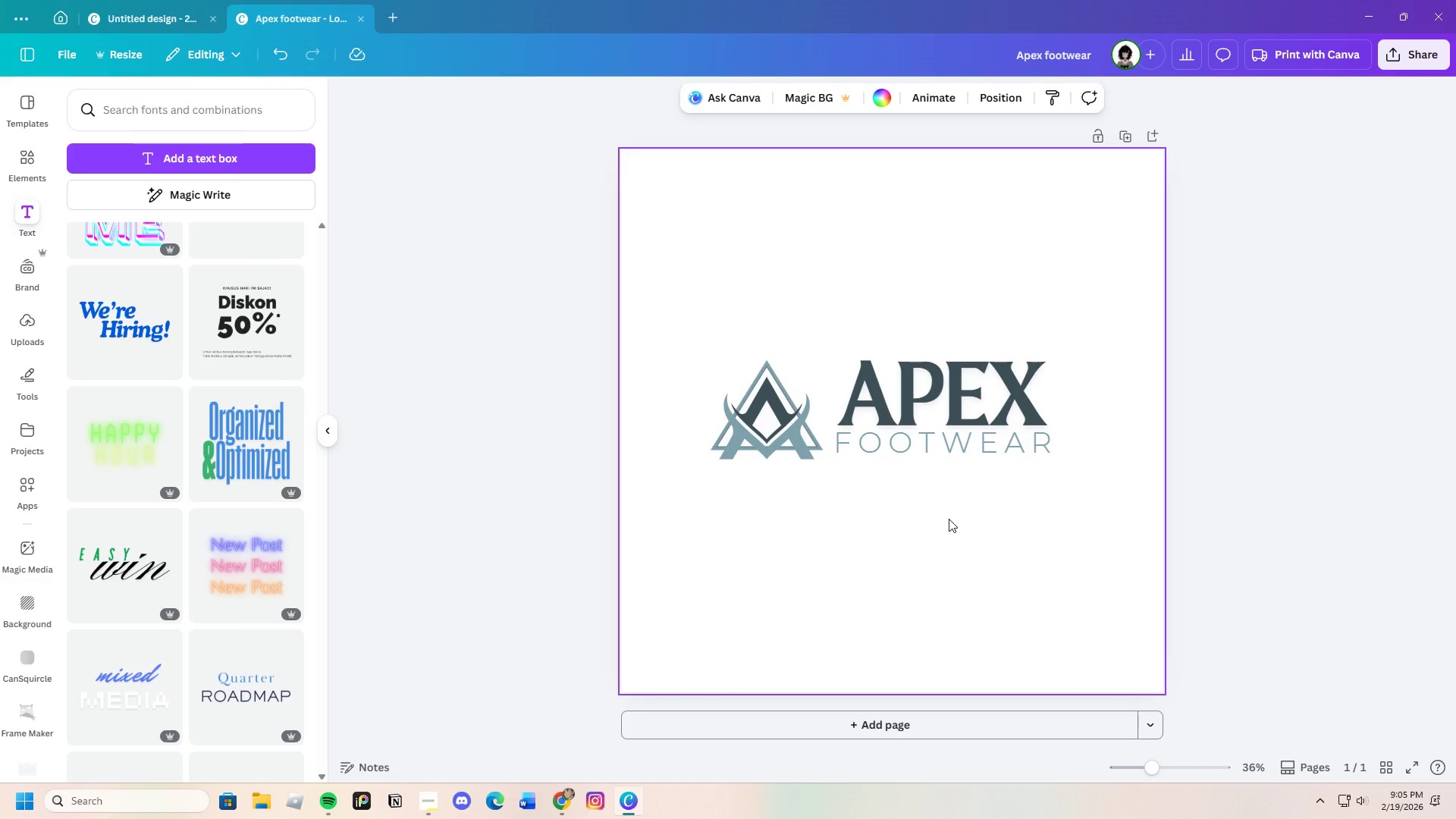 
wait(5.36)
 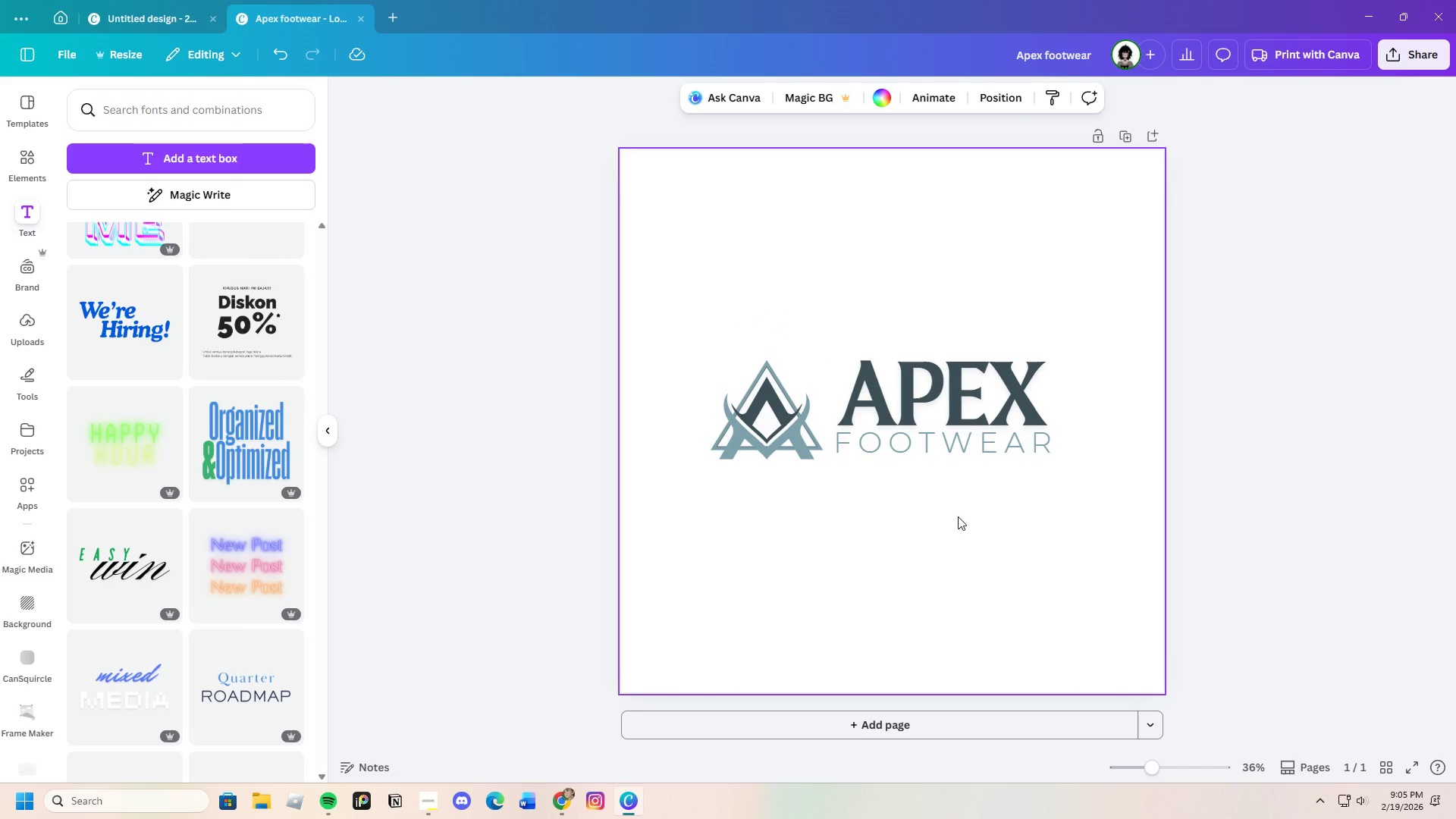 
left_click_drag(start_coordinate=[667, 359], to_coordinate=[809, 459])
 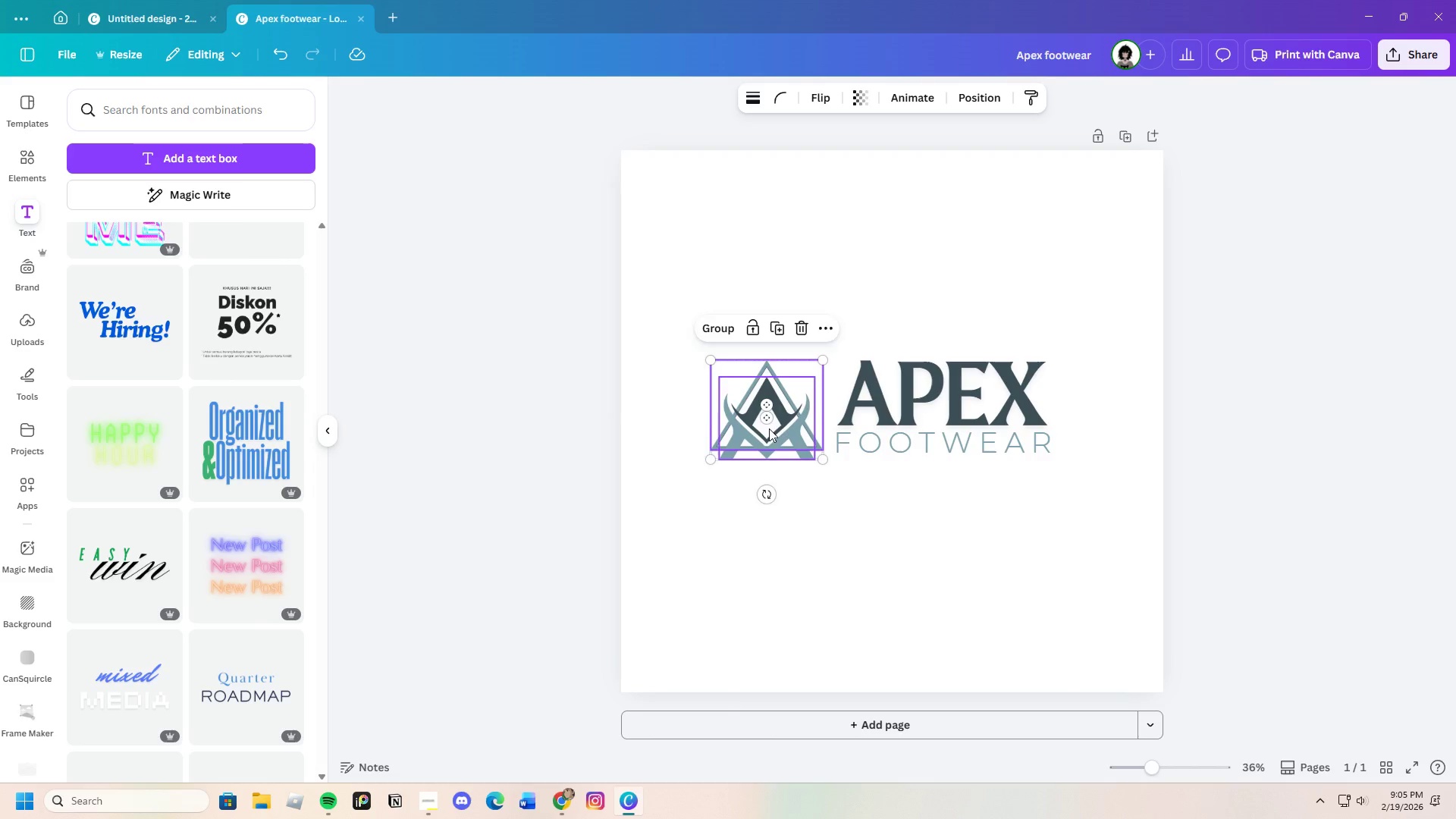 
left_click_drag(start_coordinate=[770, 429], to_coordinate=[781, 420])
 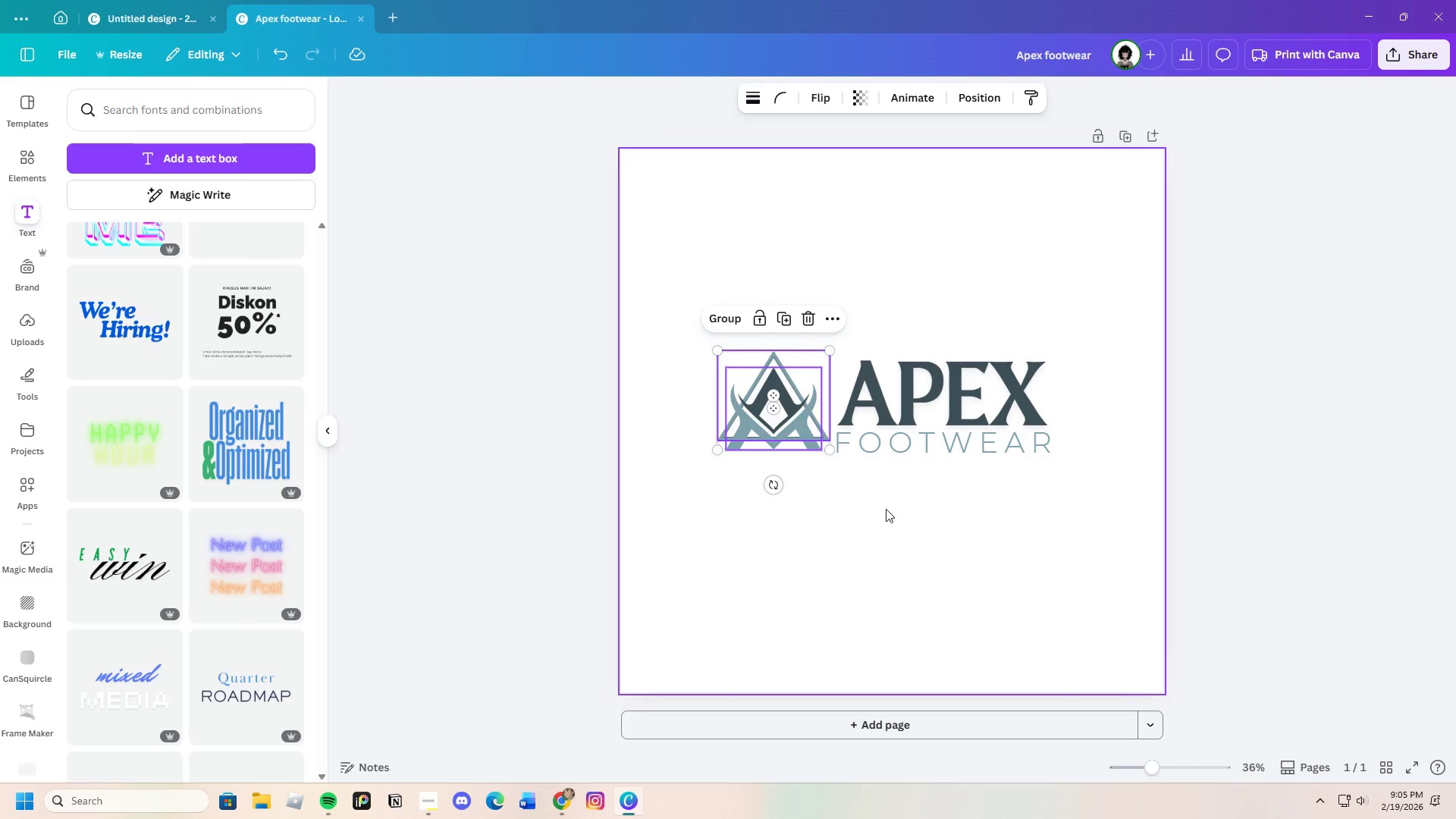 
left_click([886, 509])
 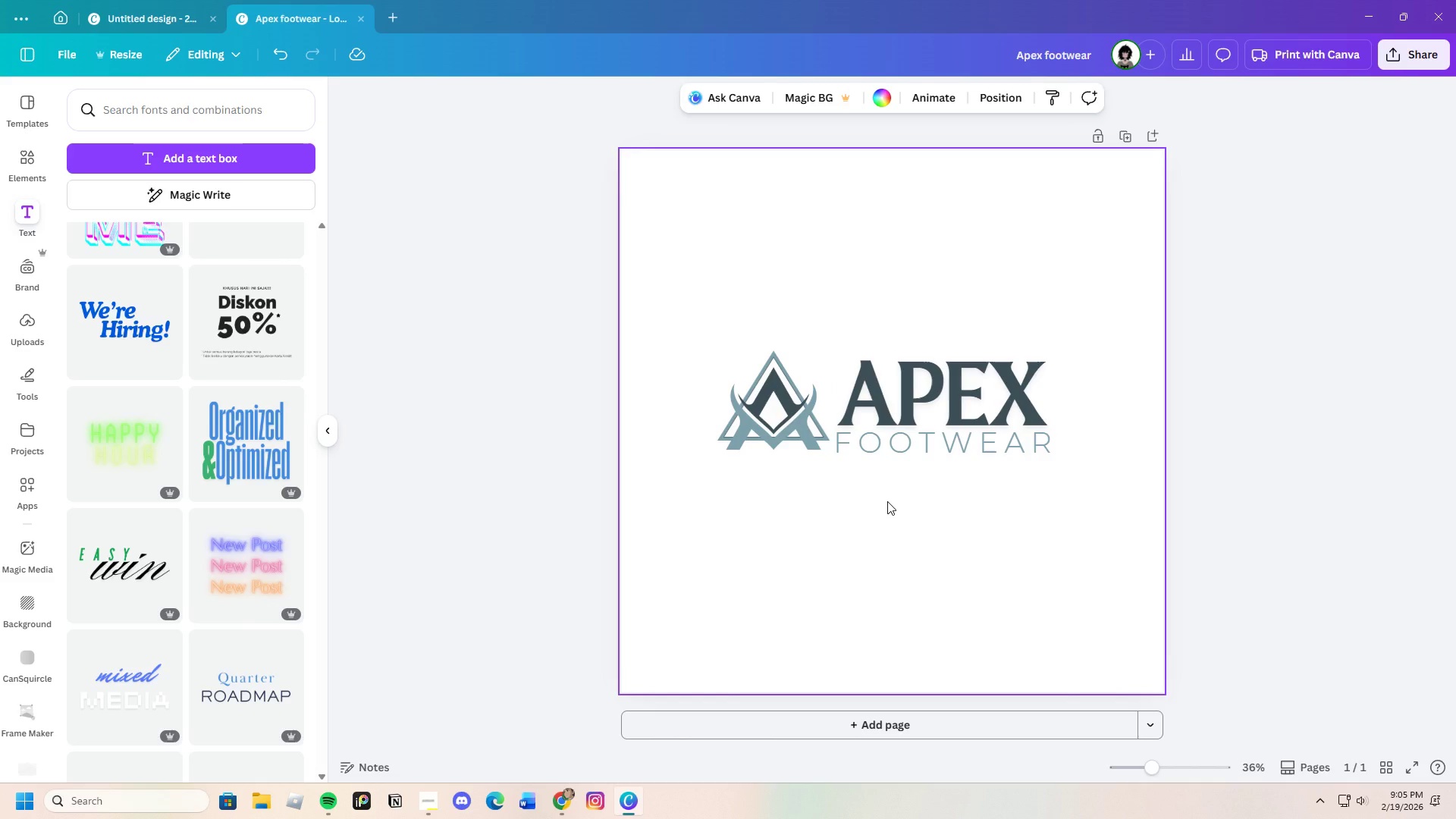 
wait(9.02)
 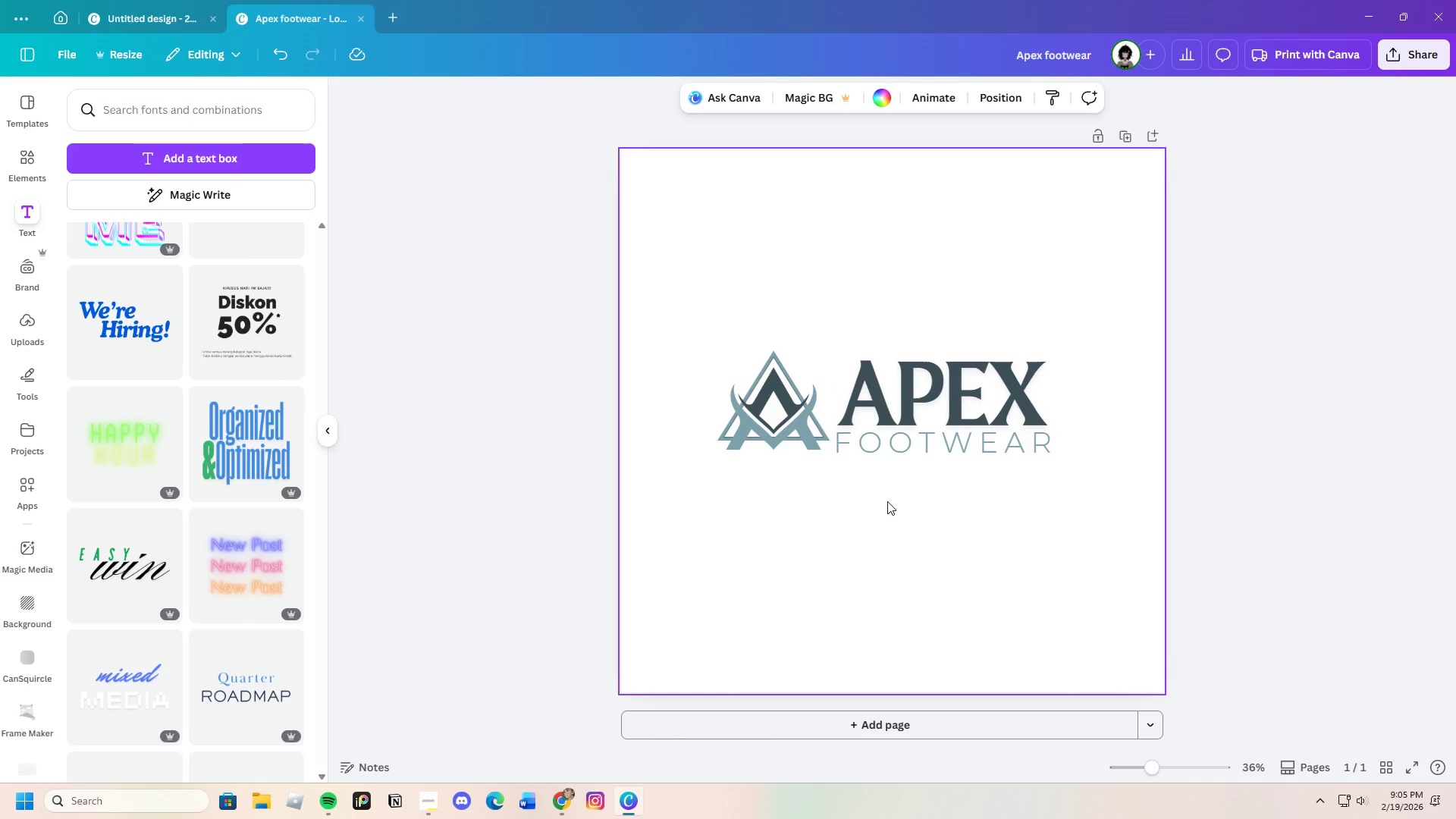 
scroll: coordinate [201, 482], scroll_direction: down, amount: 16.0
 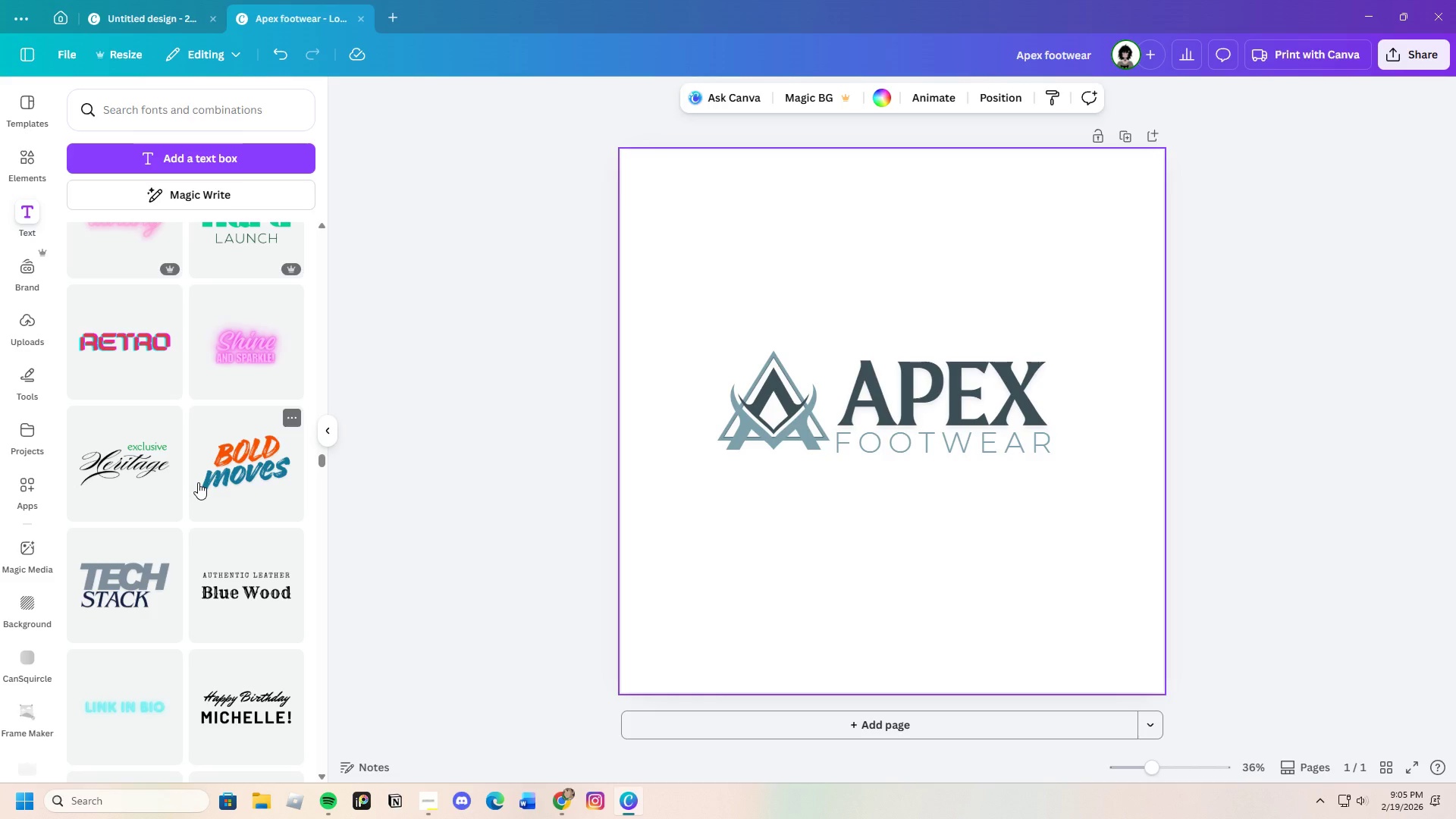 
scroll: coordinate [197, 483], scroll_direction: down, amount: 8.0
 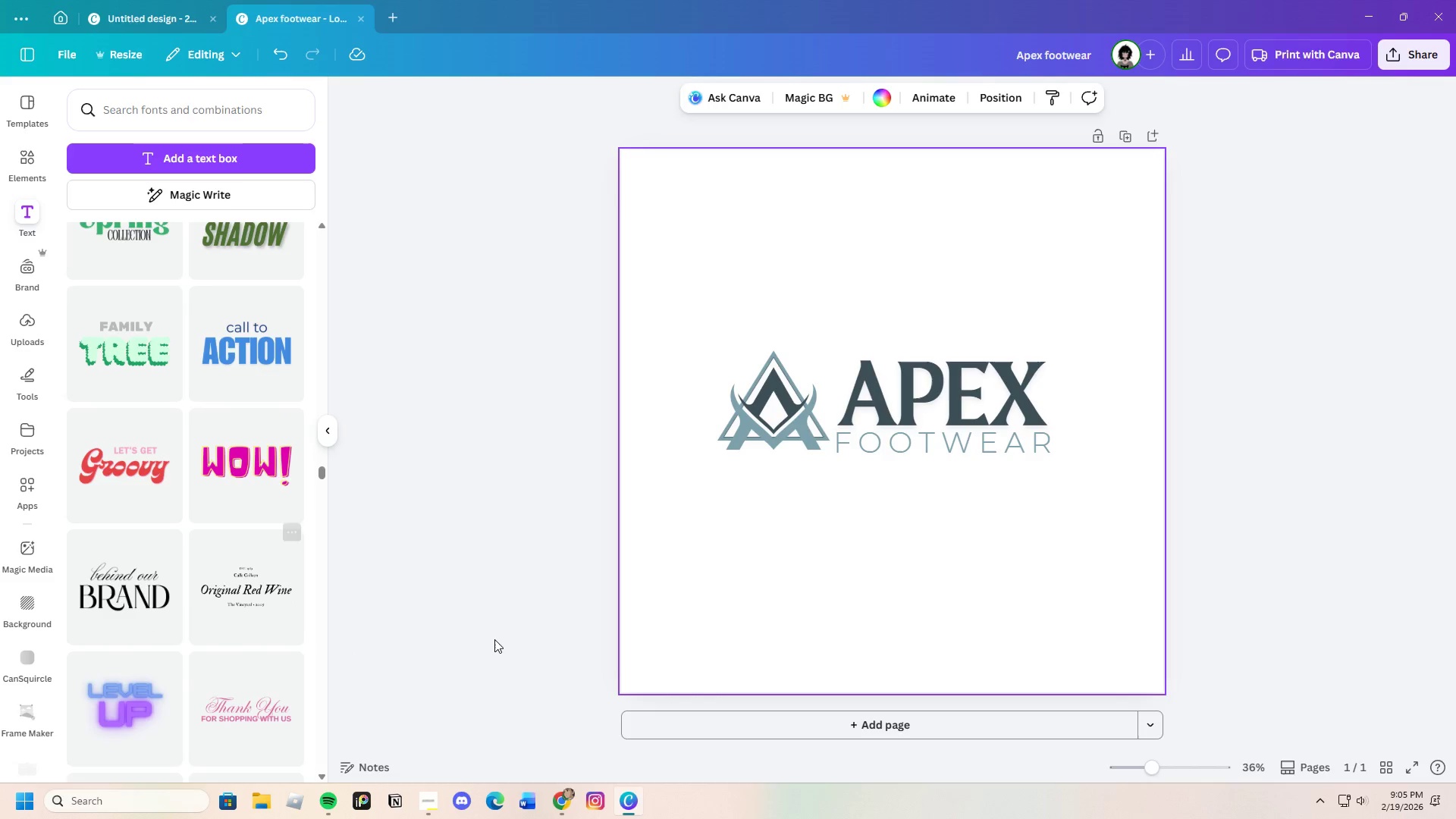 
left_click_drag(start_coordinate=[1004, 394], to_coordinate=[1000, 394])
 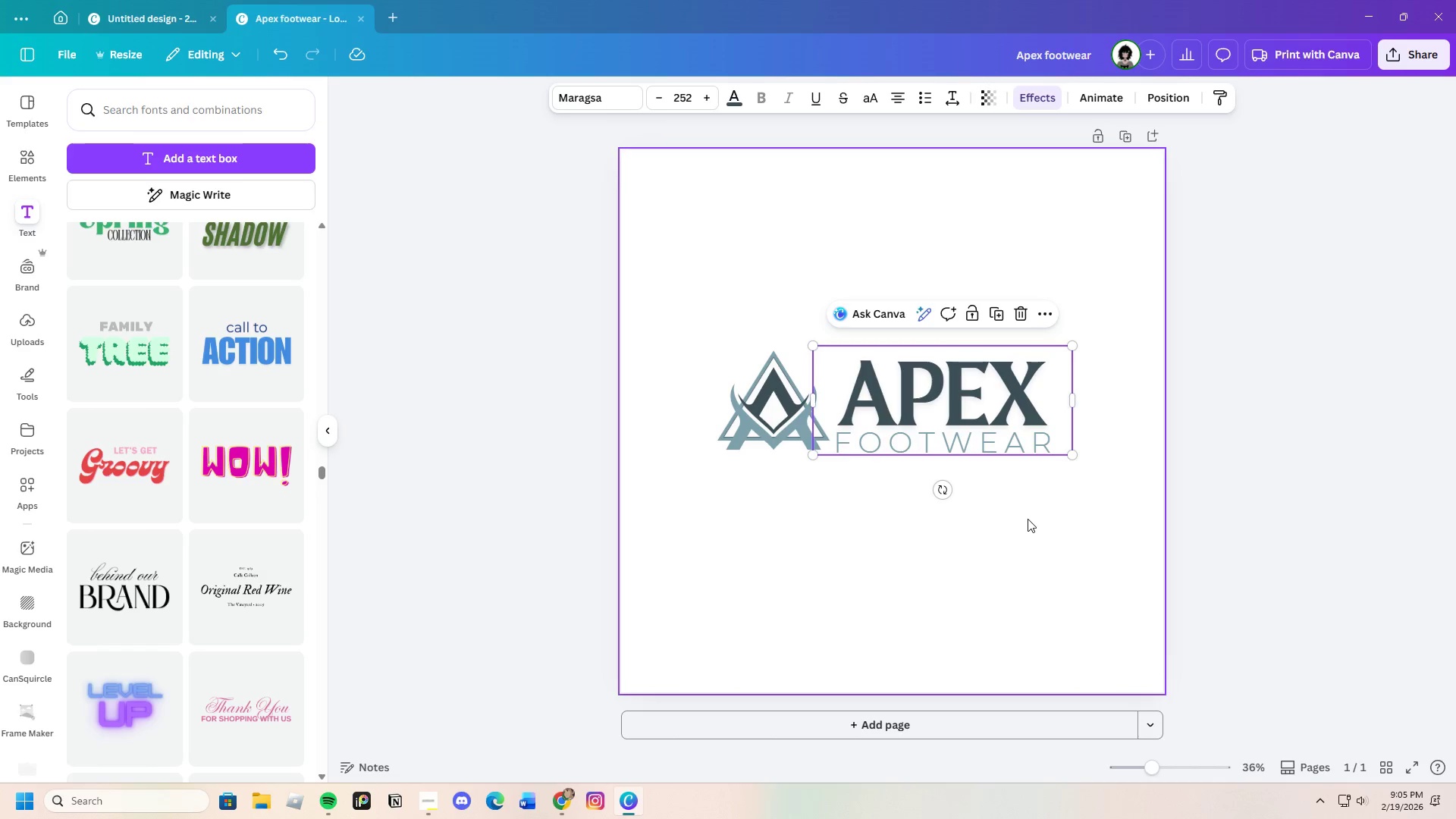 
left_click([1028, 519])
 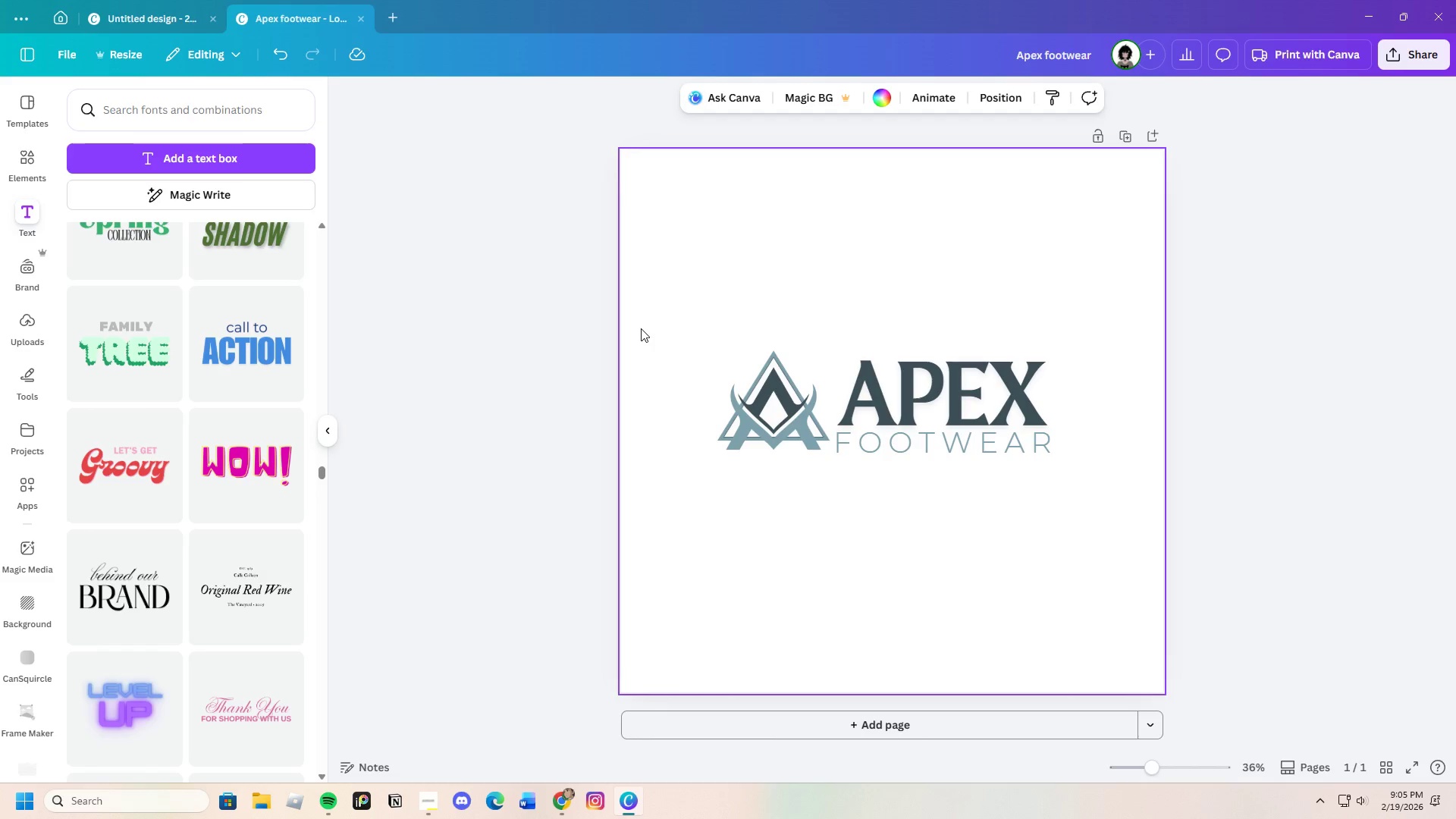 
left_click_drag(start_coordinate=[667, 317], to_coordinate=[754, 406])
 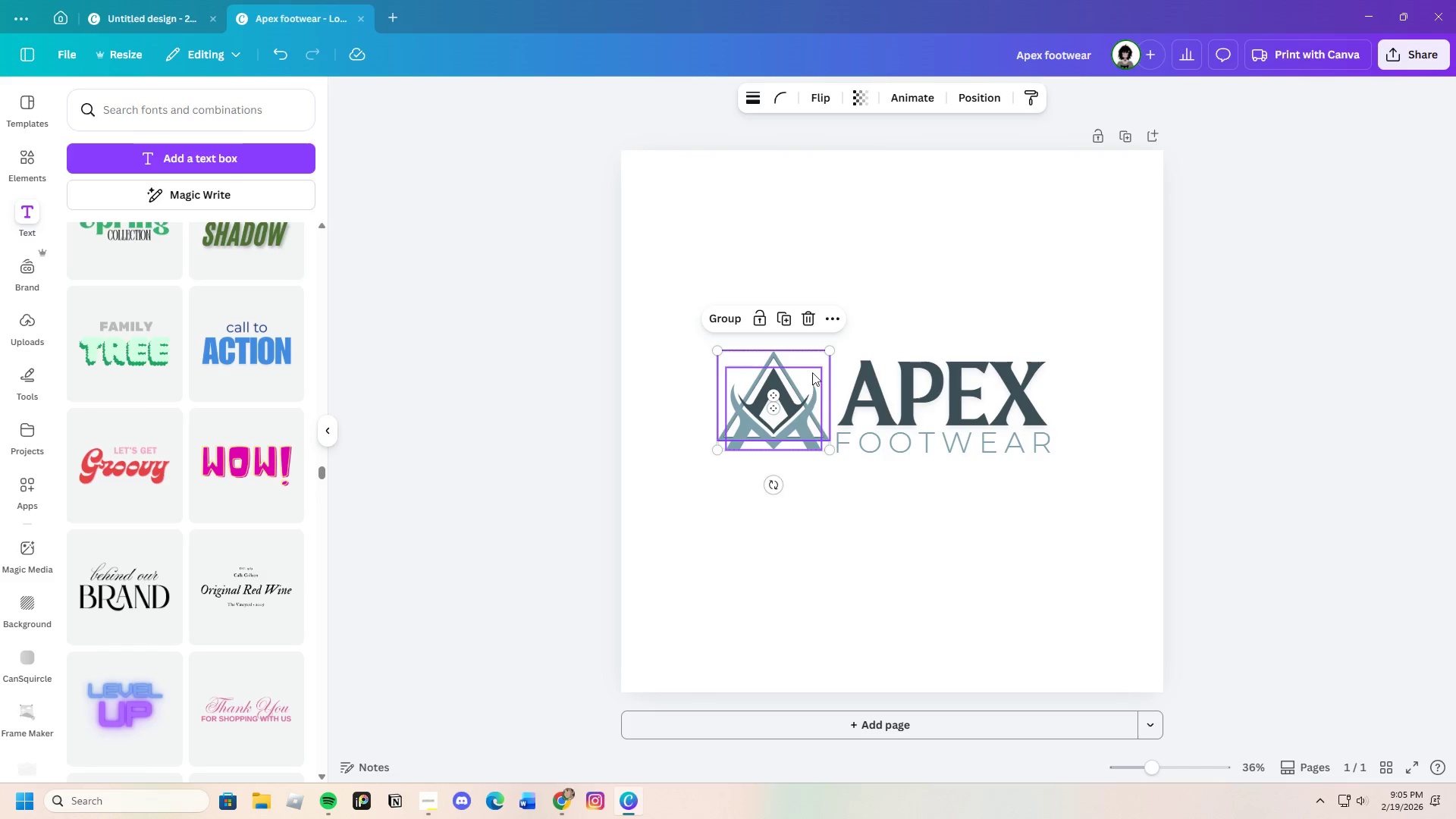 
left_click_drag(start_coordinate=[812, 369], to_coordinate=[811, 374])
 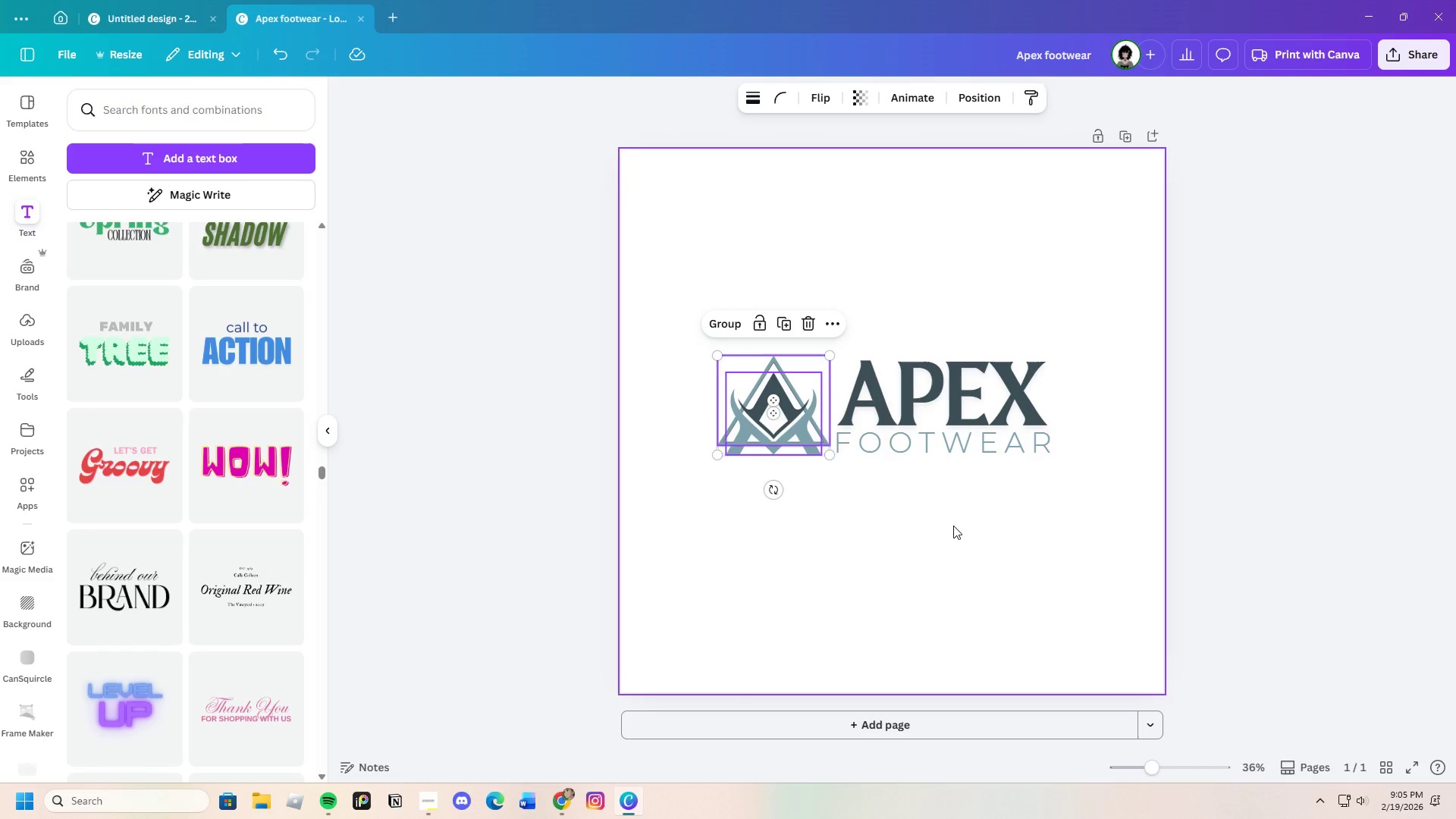 
left_click([953, 526])
 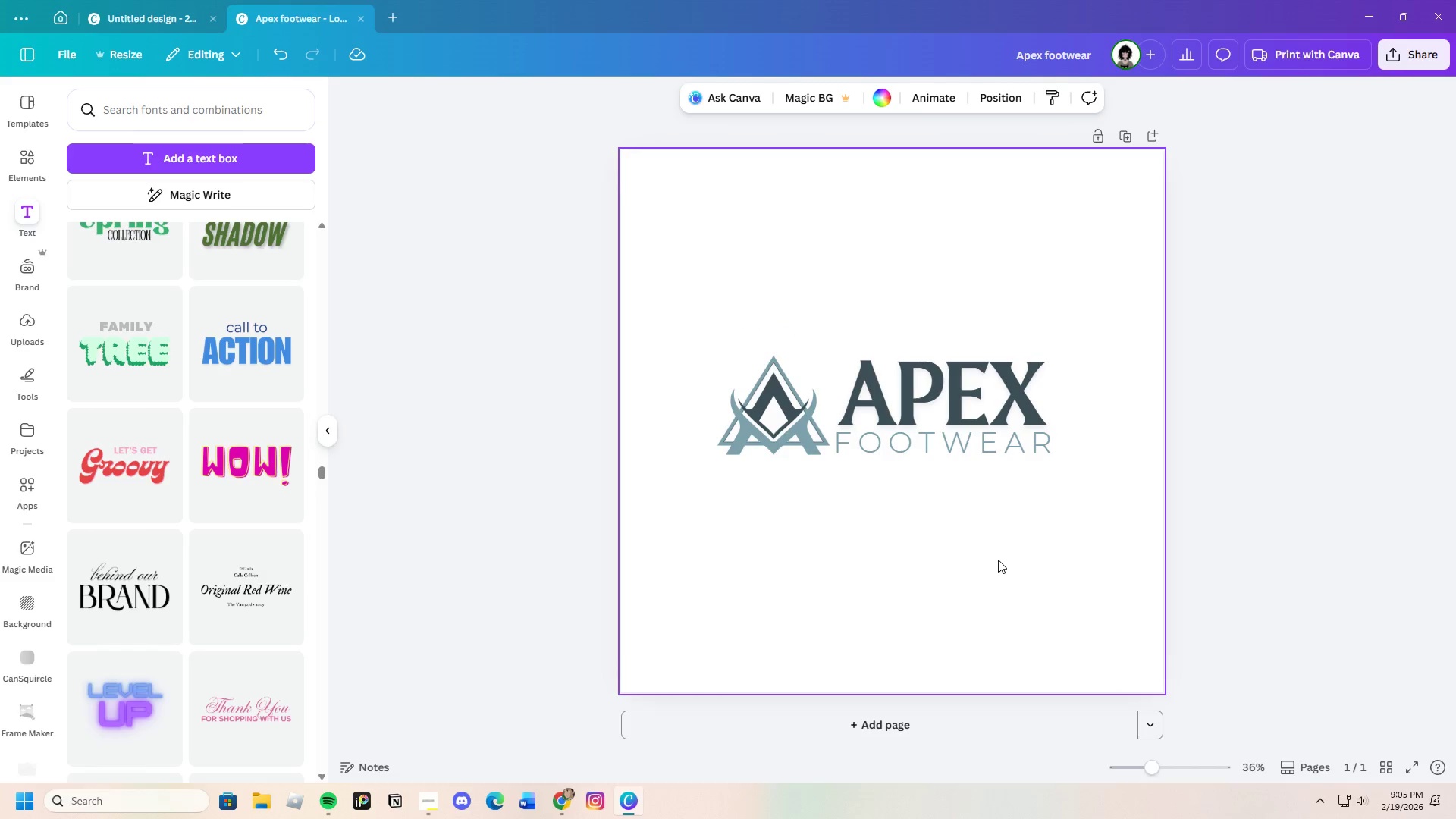 
wait(9.19)
 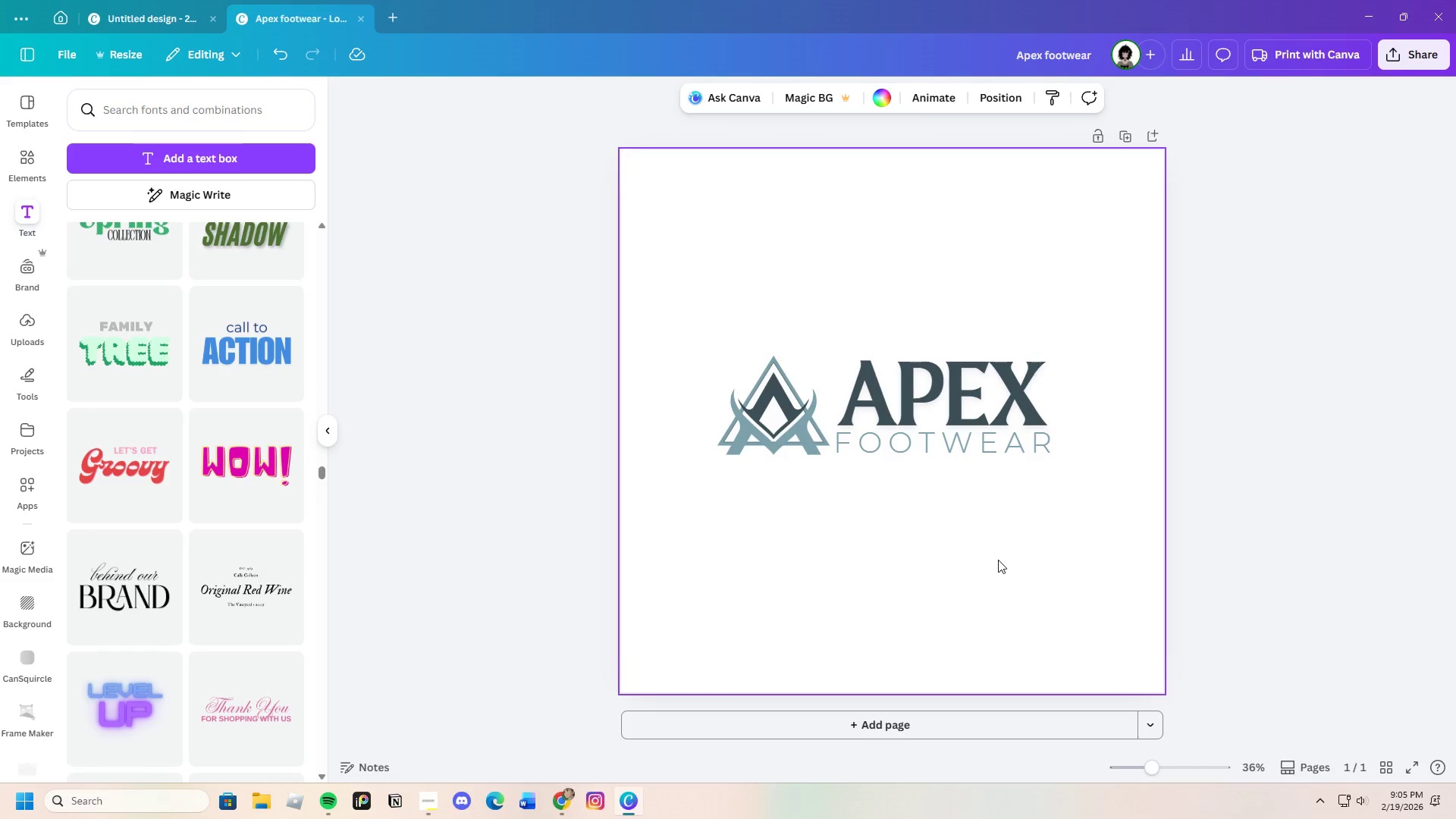 
scroll: coordinate [212, 601], scroll_direction: down, amount: 15.0
 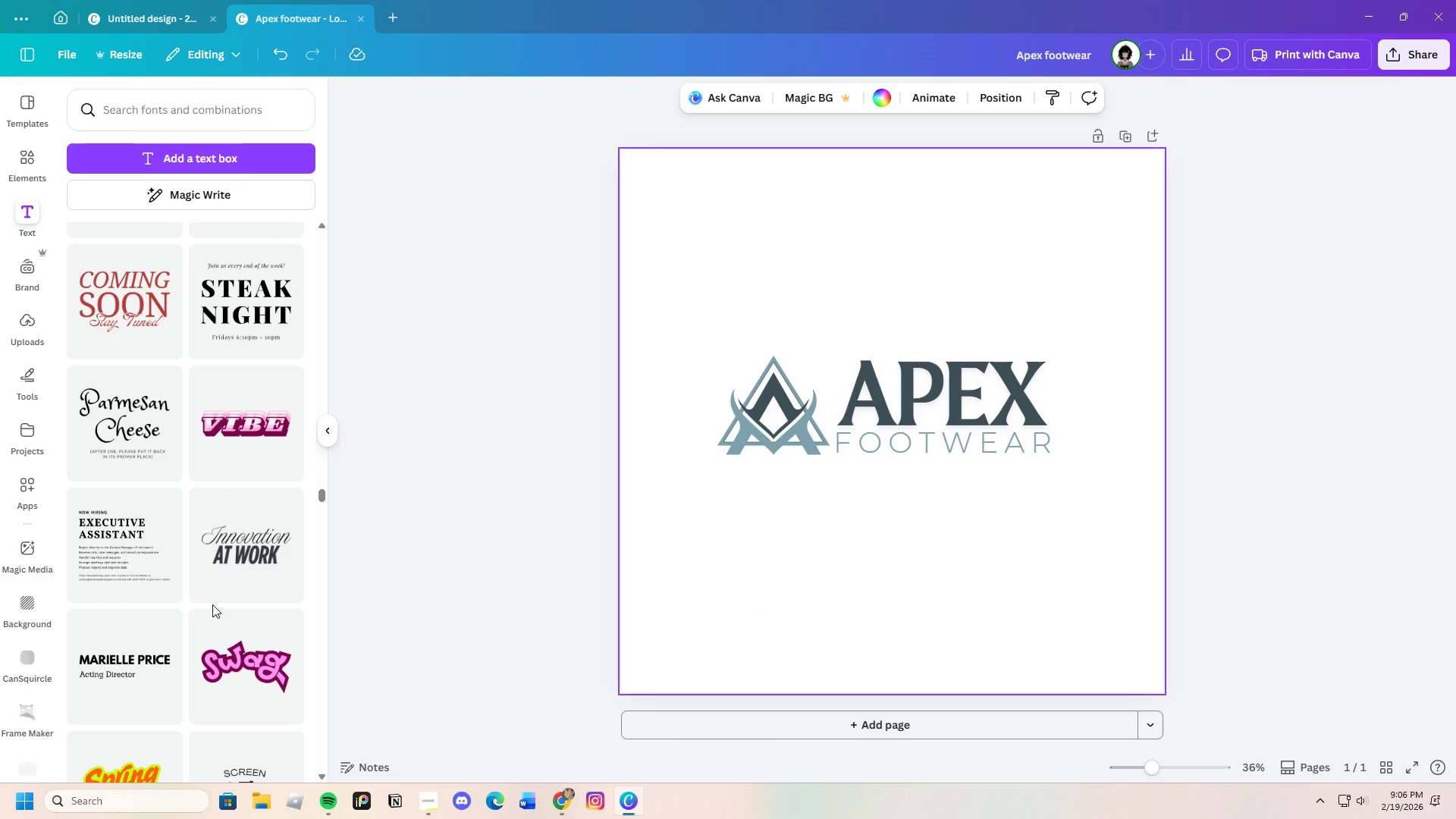 
scroll: coordinate [211, 607], scroll_direction: down, amount: 16.0
 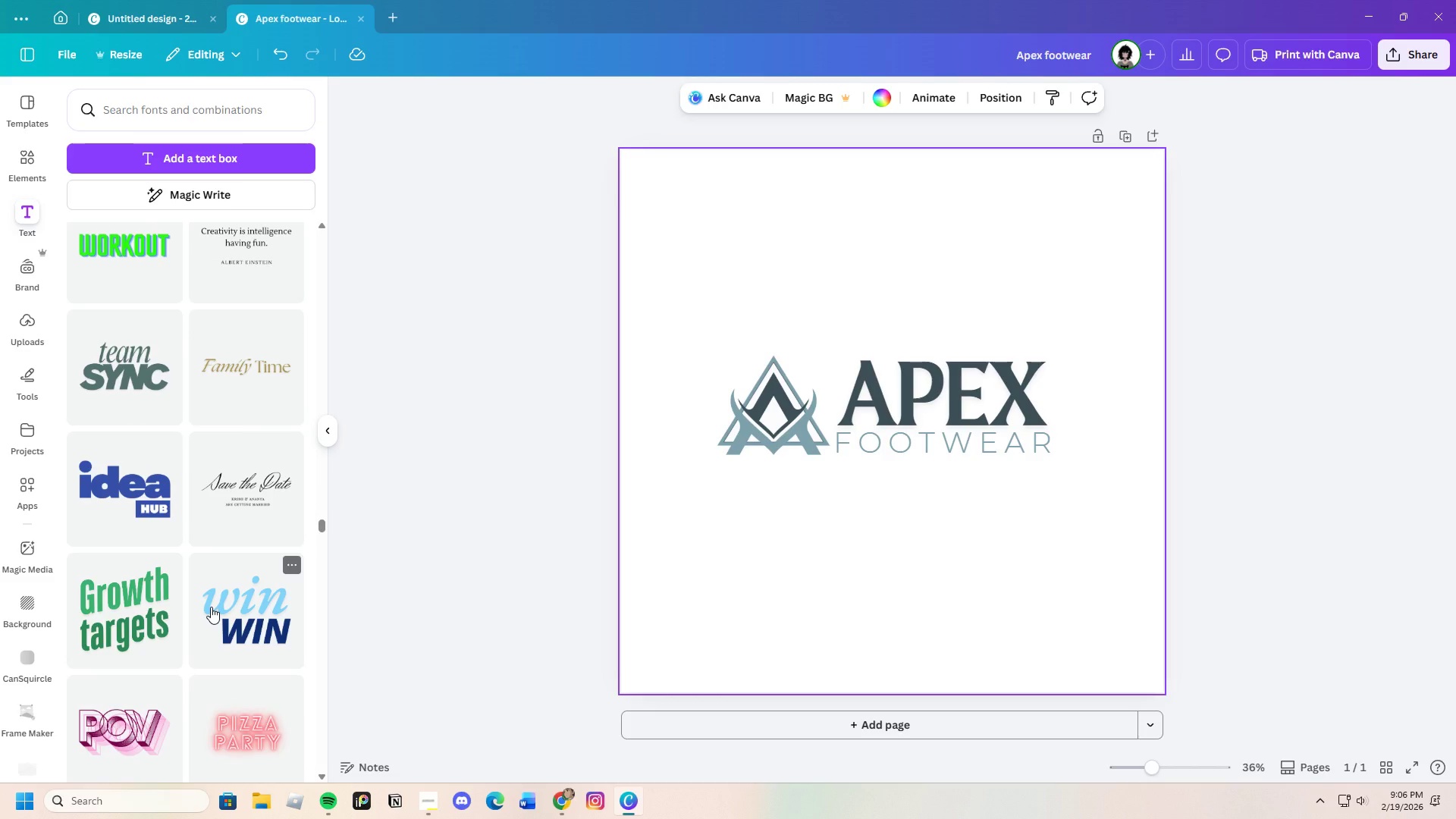 
scroll: coordinate [202, 624], scroll_direction: down, amount: 4.0
 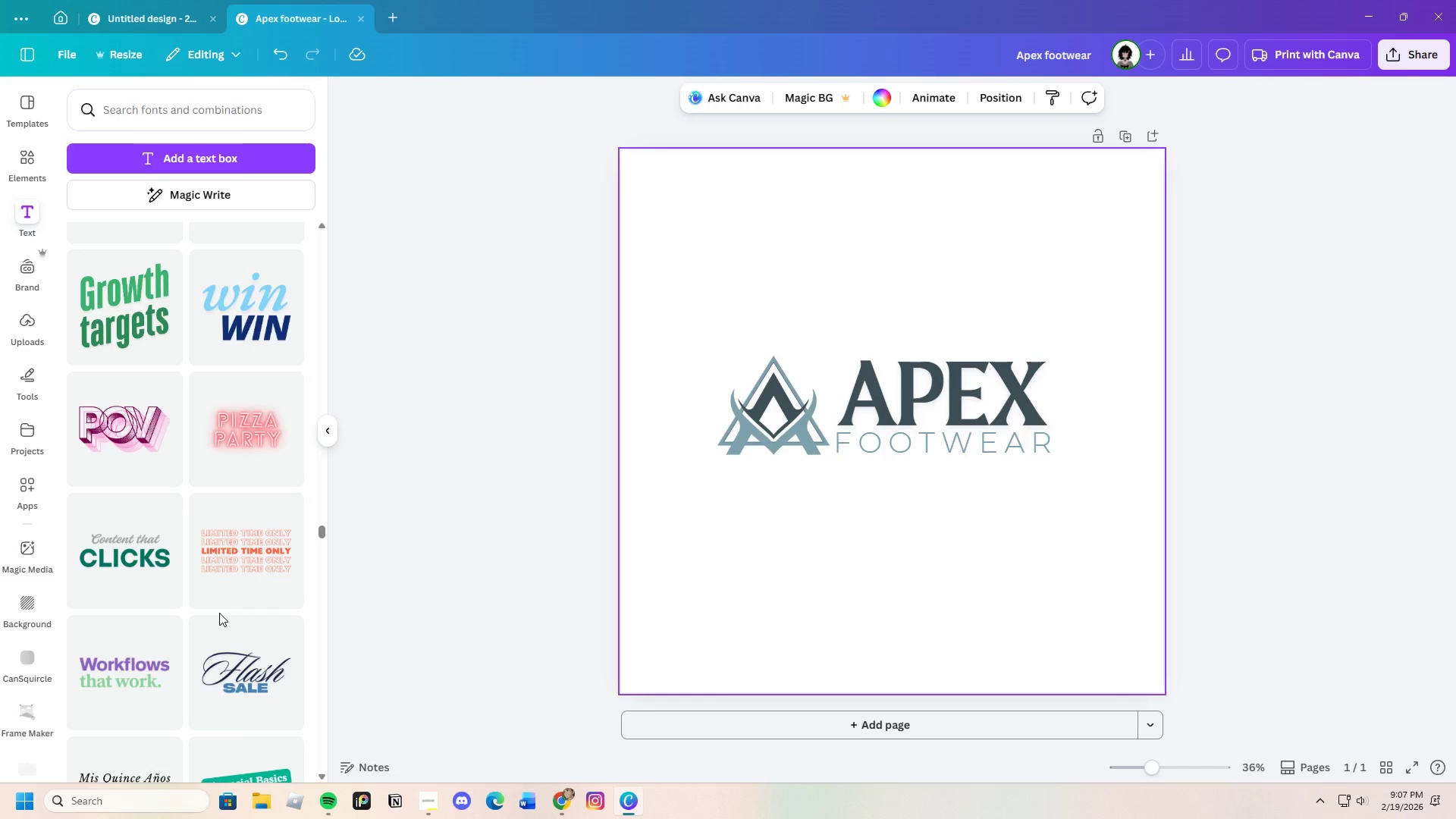 
wait(44.59)
 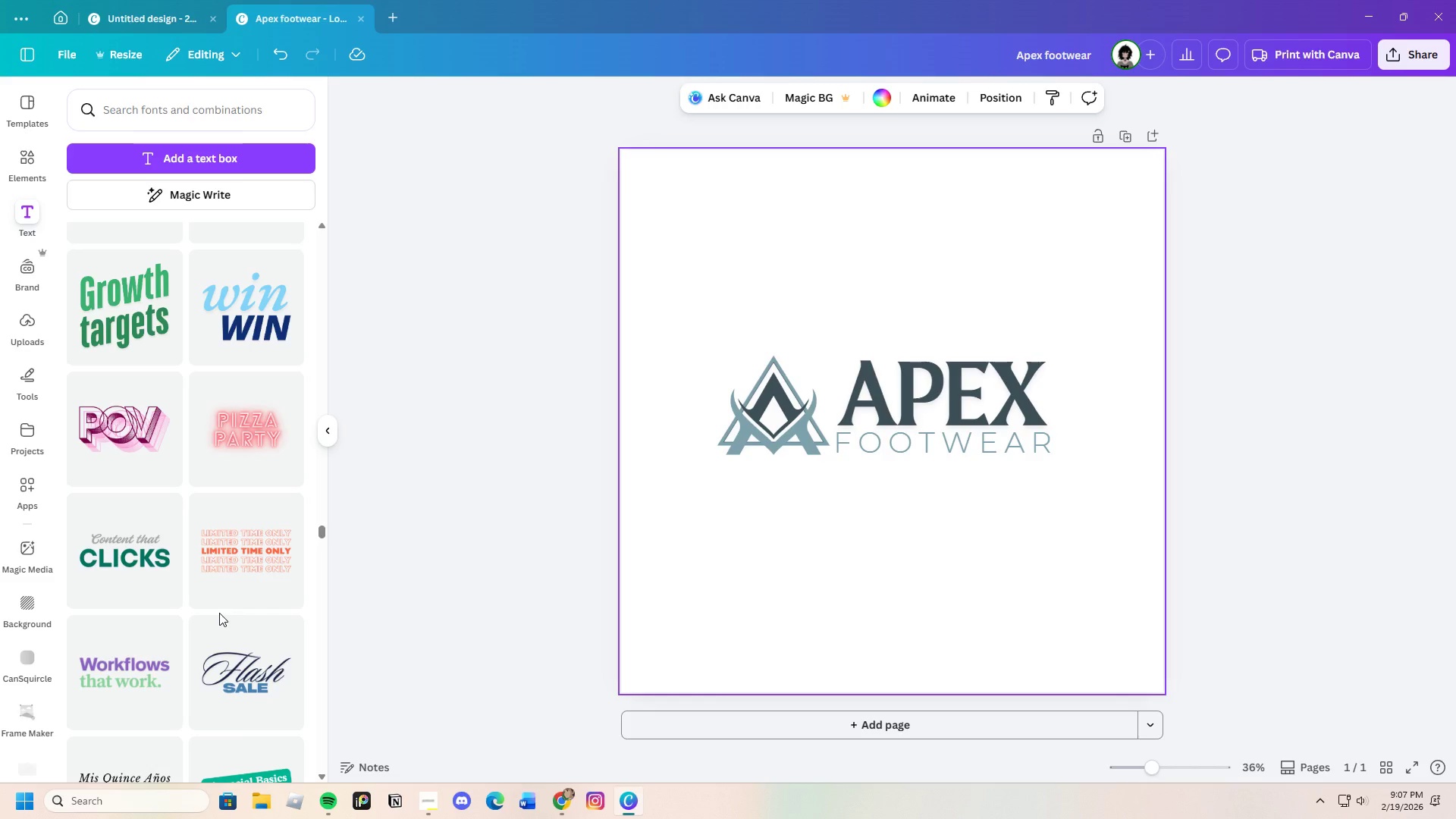 
scroll: coordinate [224, 613], scroll_direction: down, amount: 9.0
 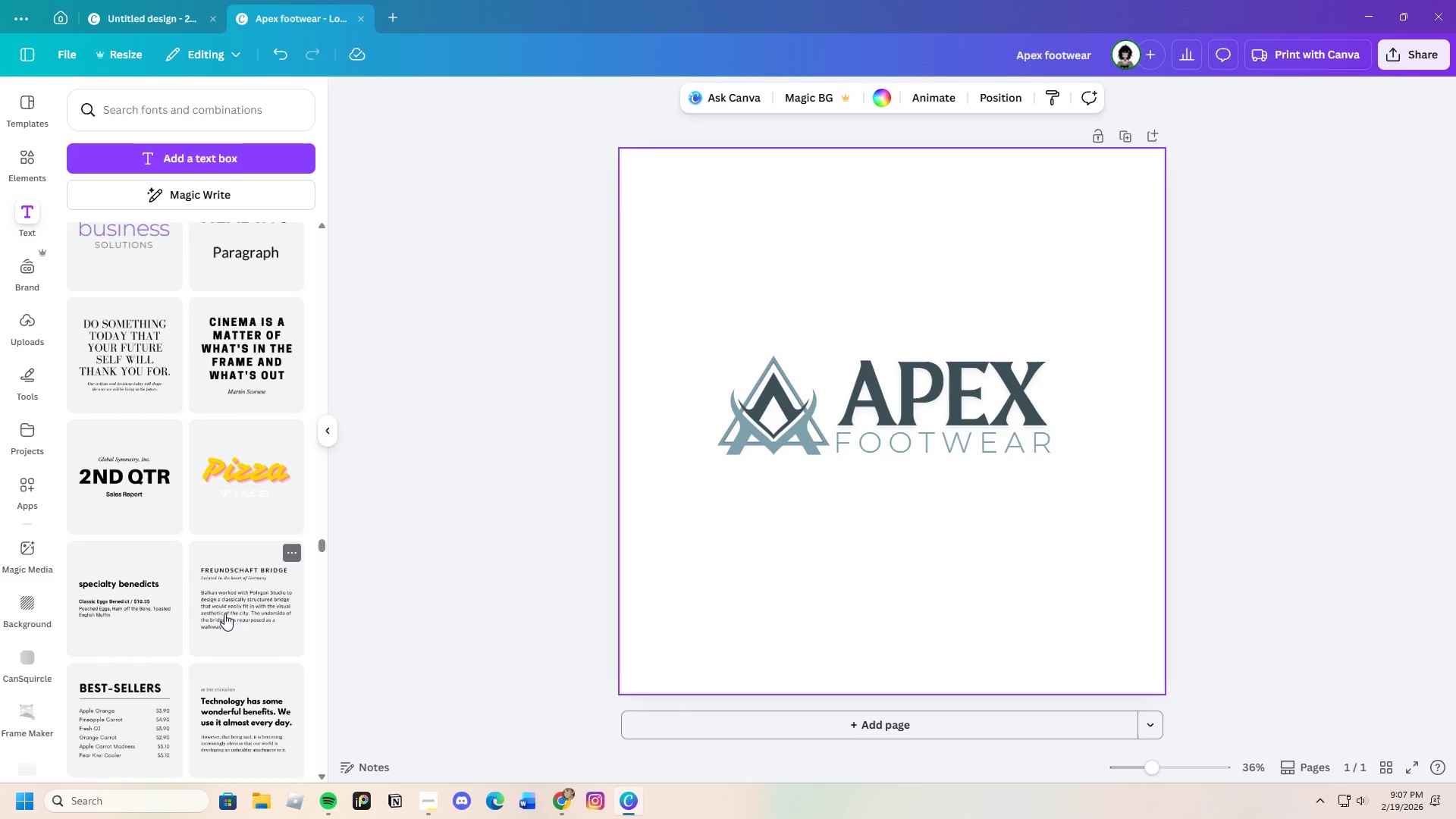 
wait(5.44)
 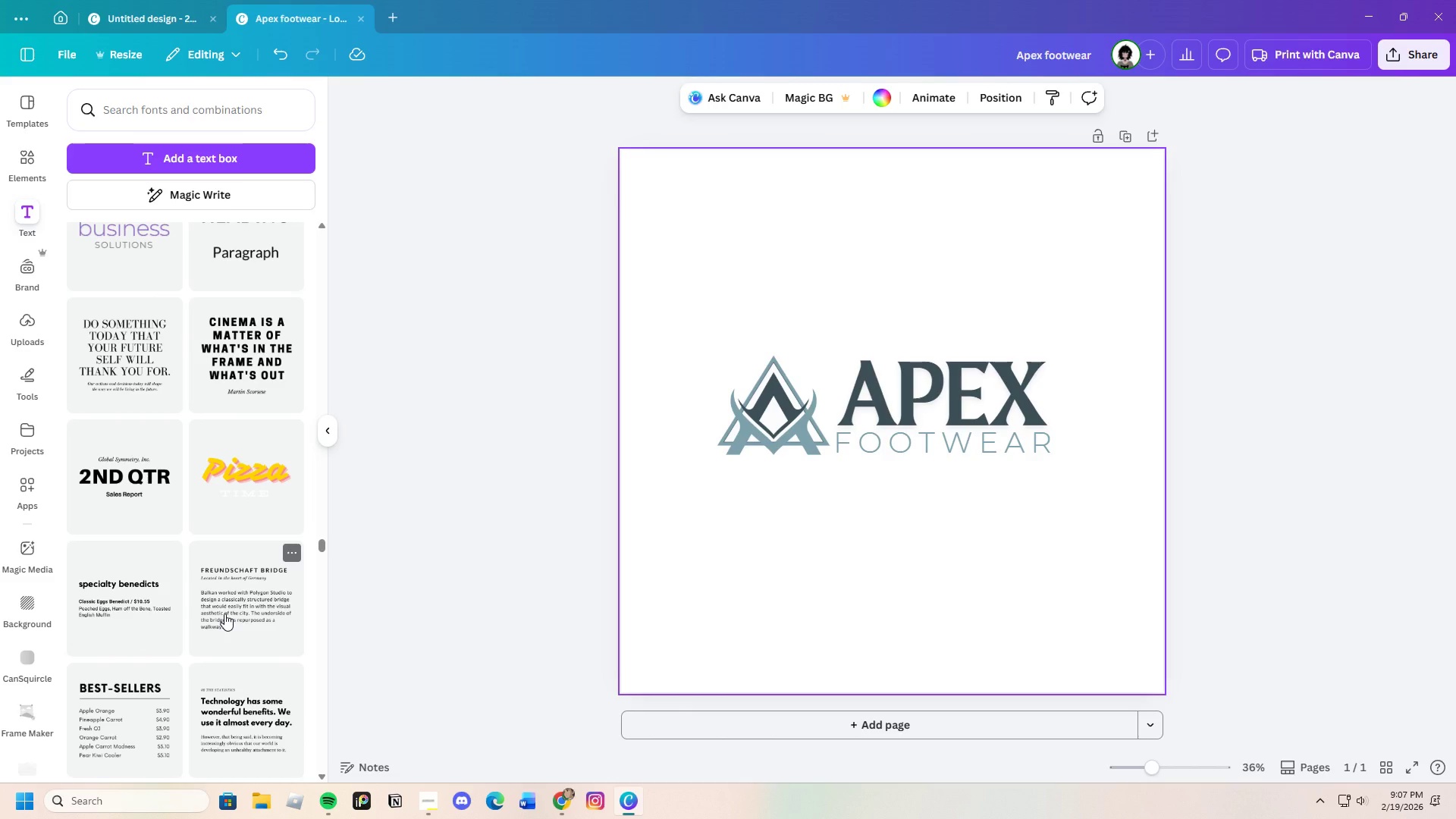 
scroll: coordinate [131, 651], scroll_direction: down, amount: 18.0
 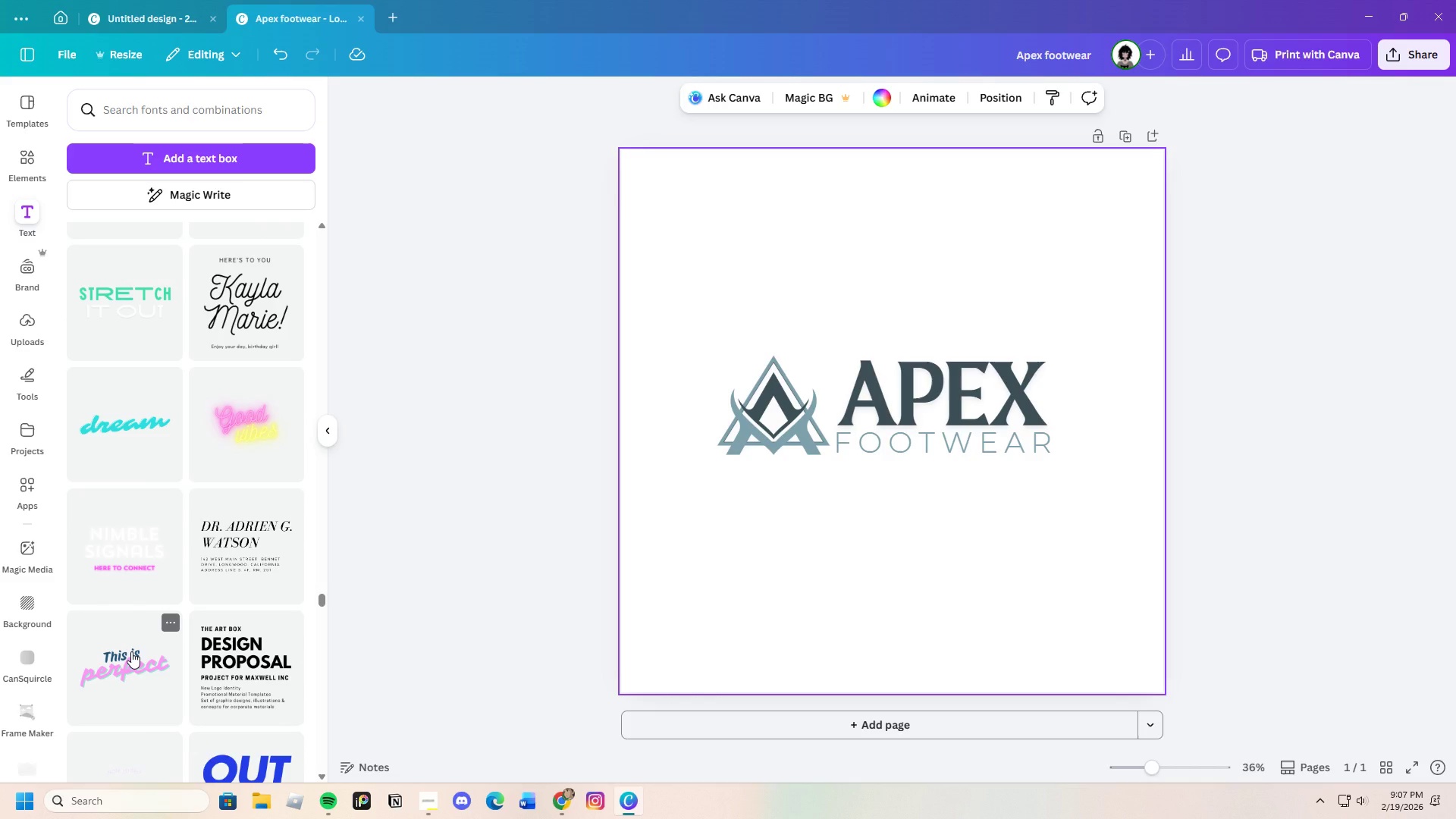 
scroll: coordinate [181, 620], scroll_direction: down, amount: 21.0
 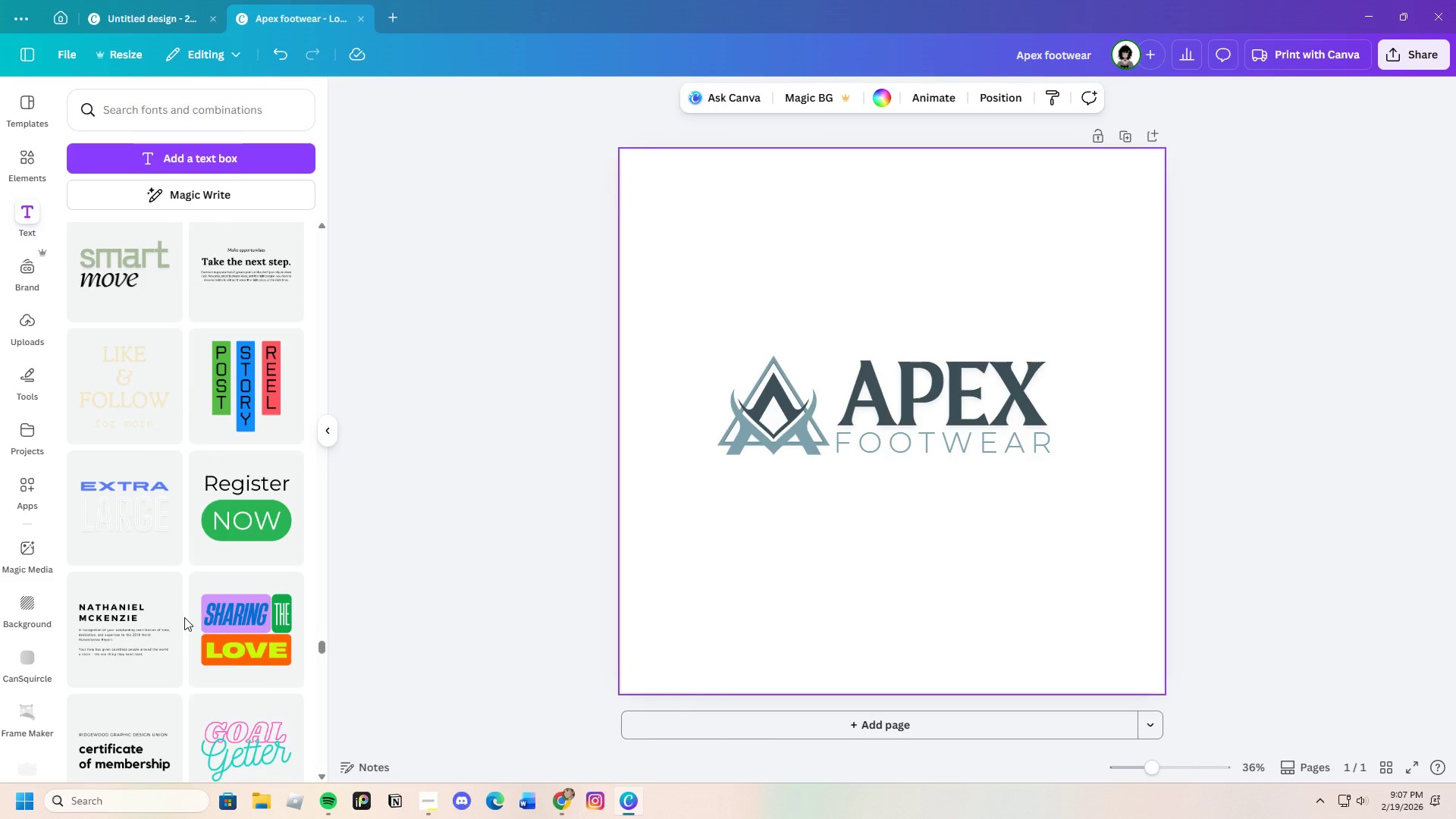 
scroll: coordinate [187, 615], scroll_direction: down, amount: 8.0
 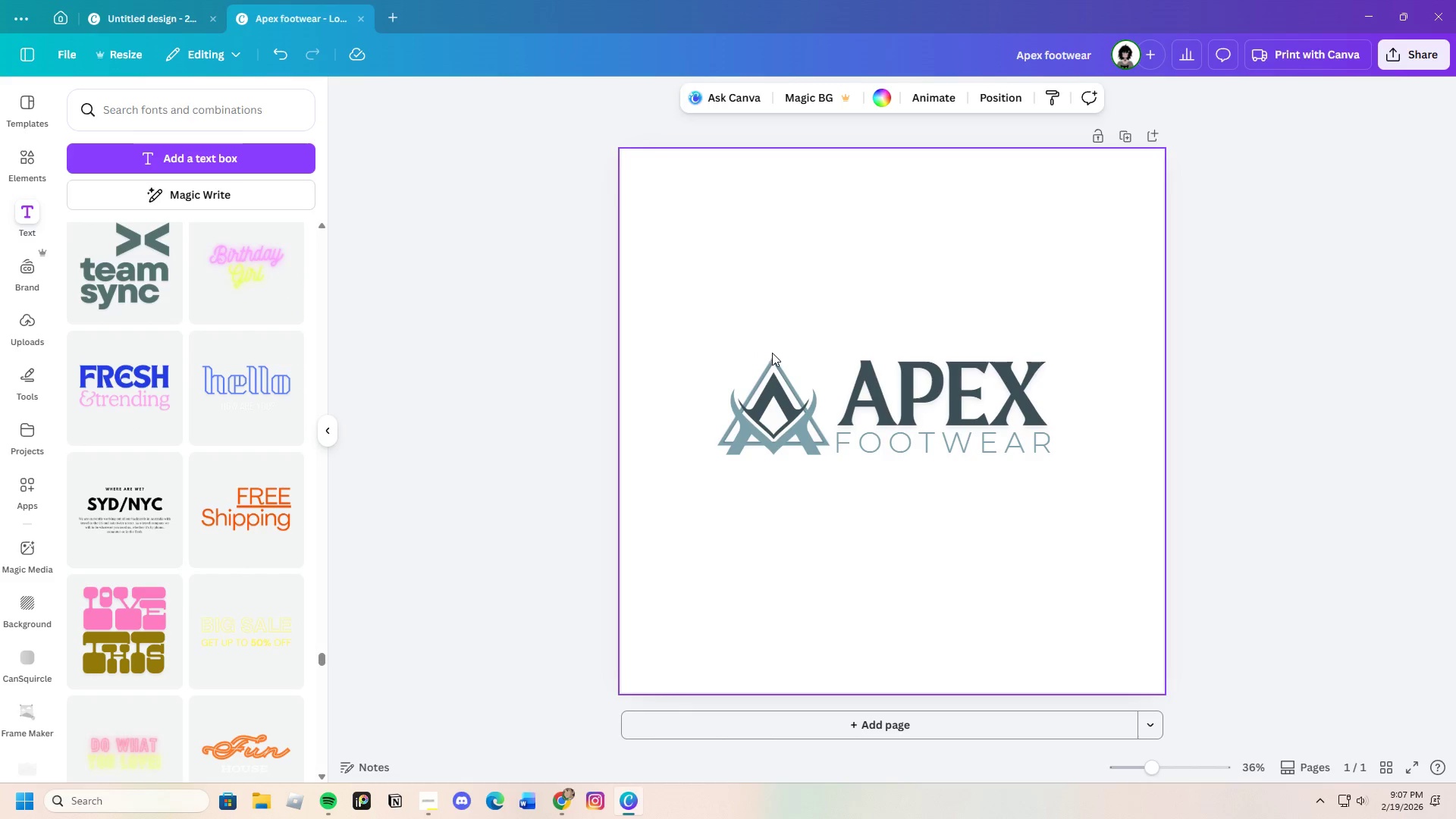 
left_click([770, 365])
 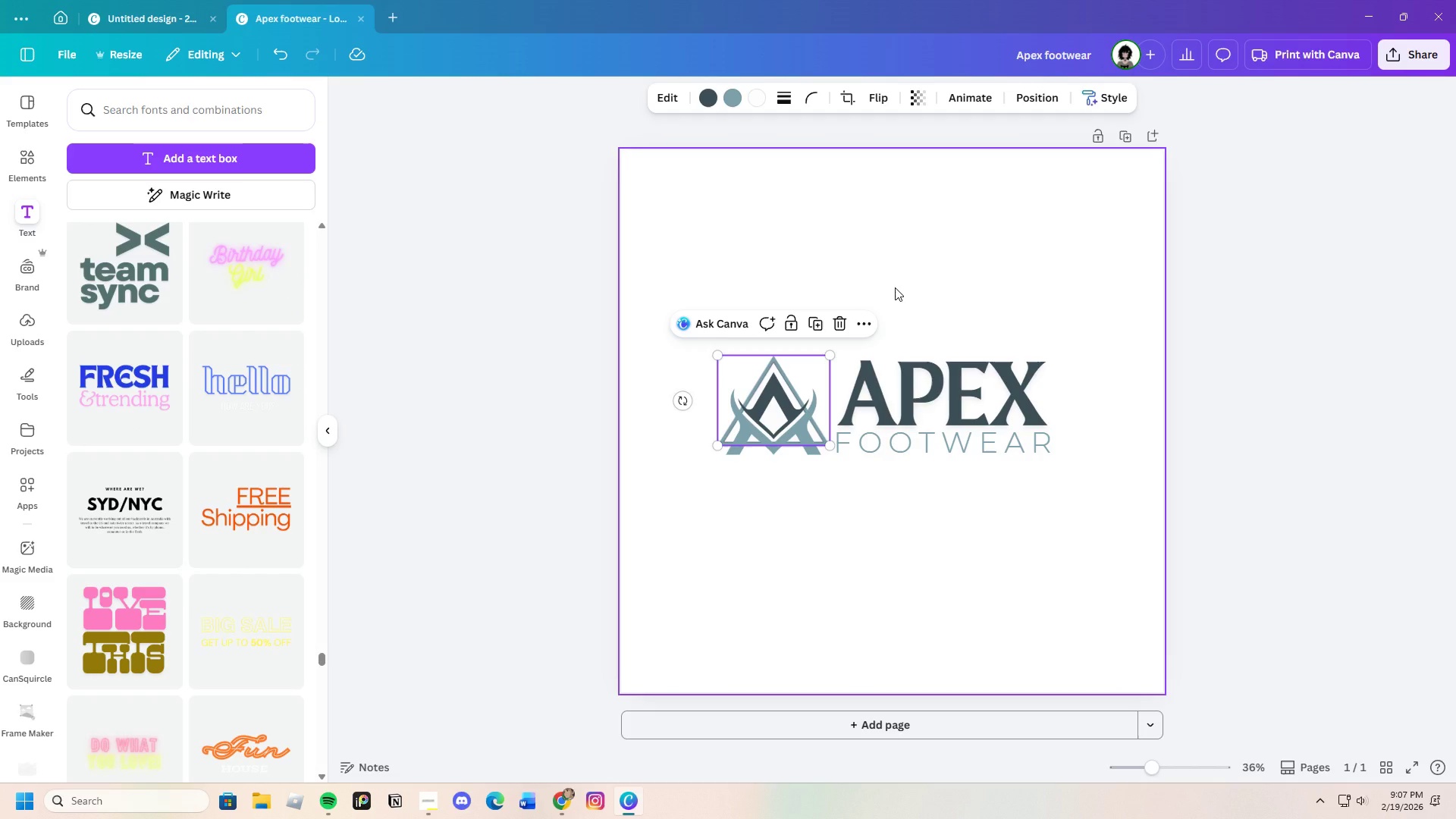 
wait(10.91)
 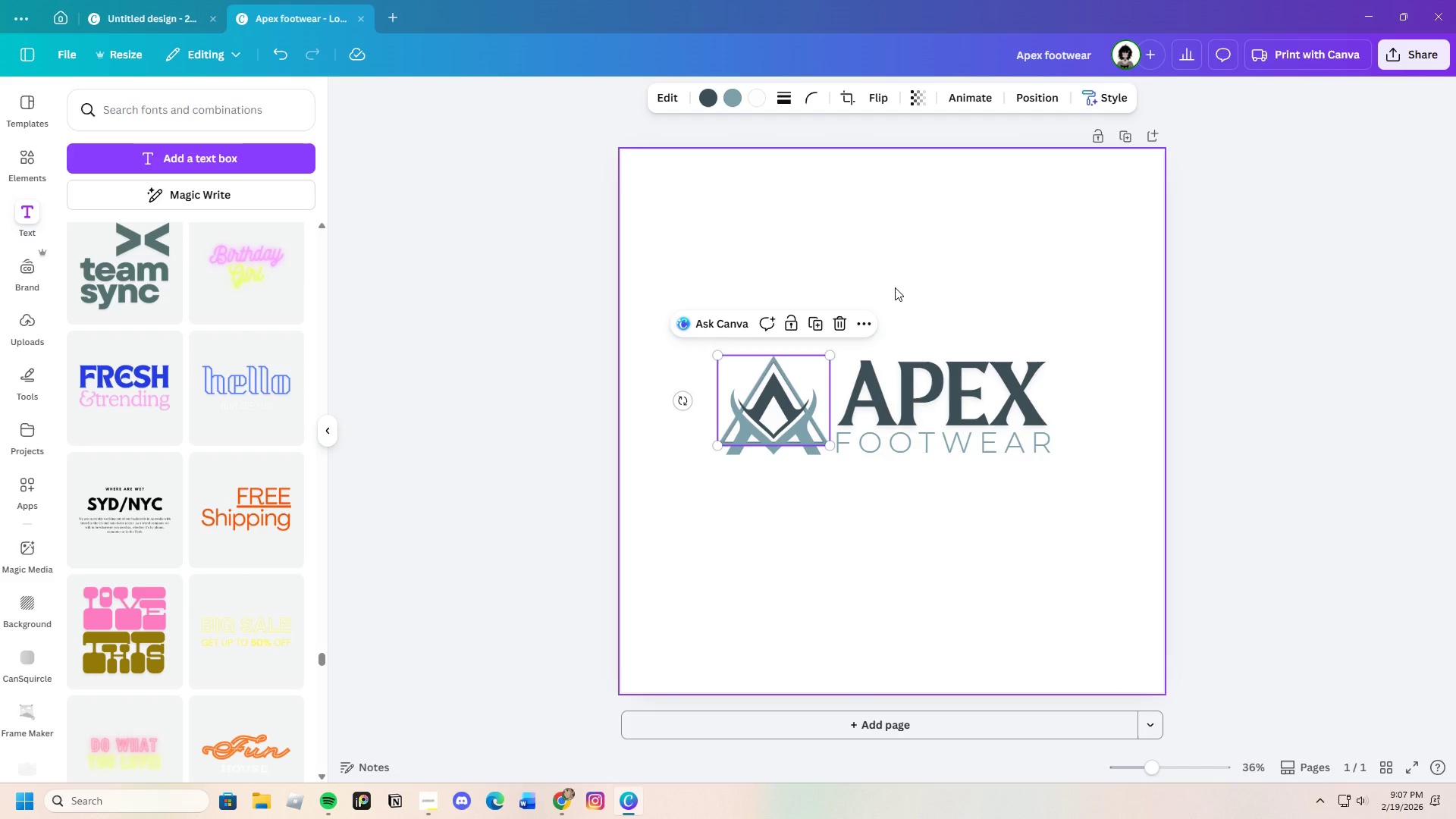 
scroll: coordinate [249, 536], scroll_direction: down, amount: 26.0
 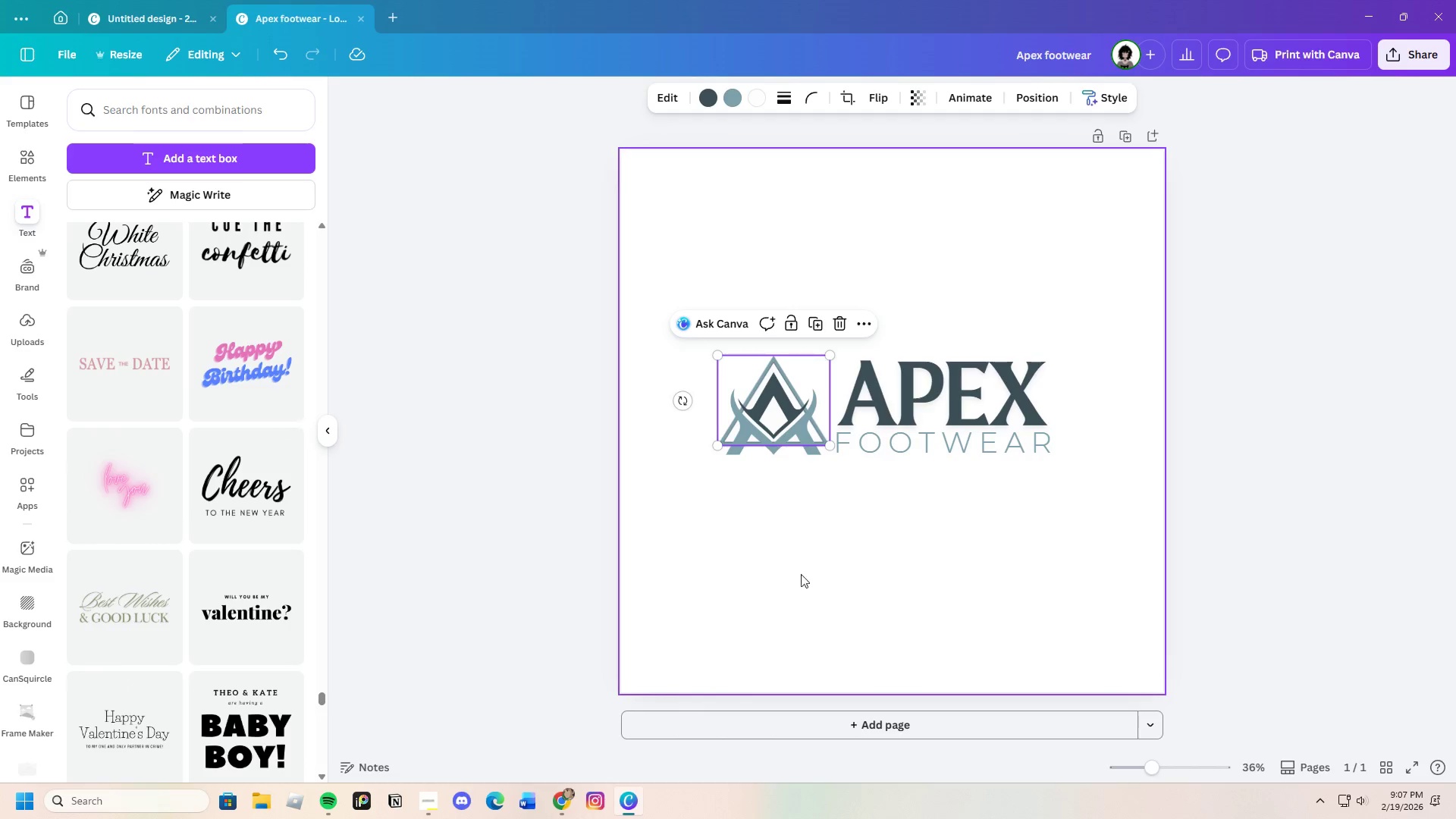 
left_click([831, 580])
 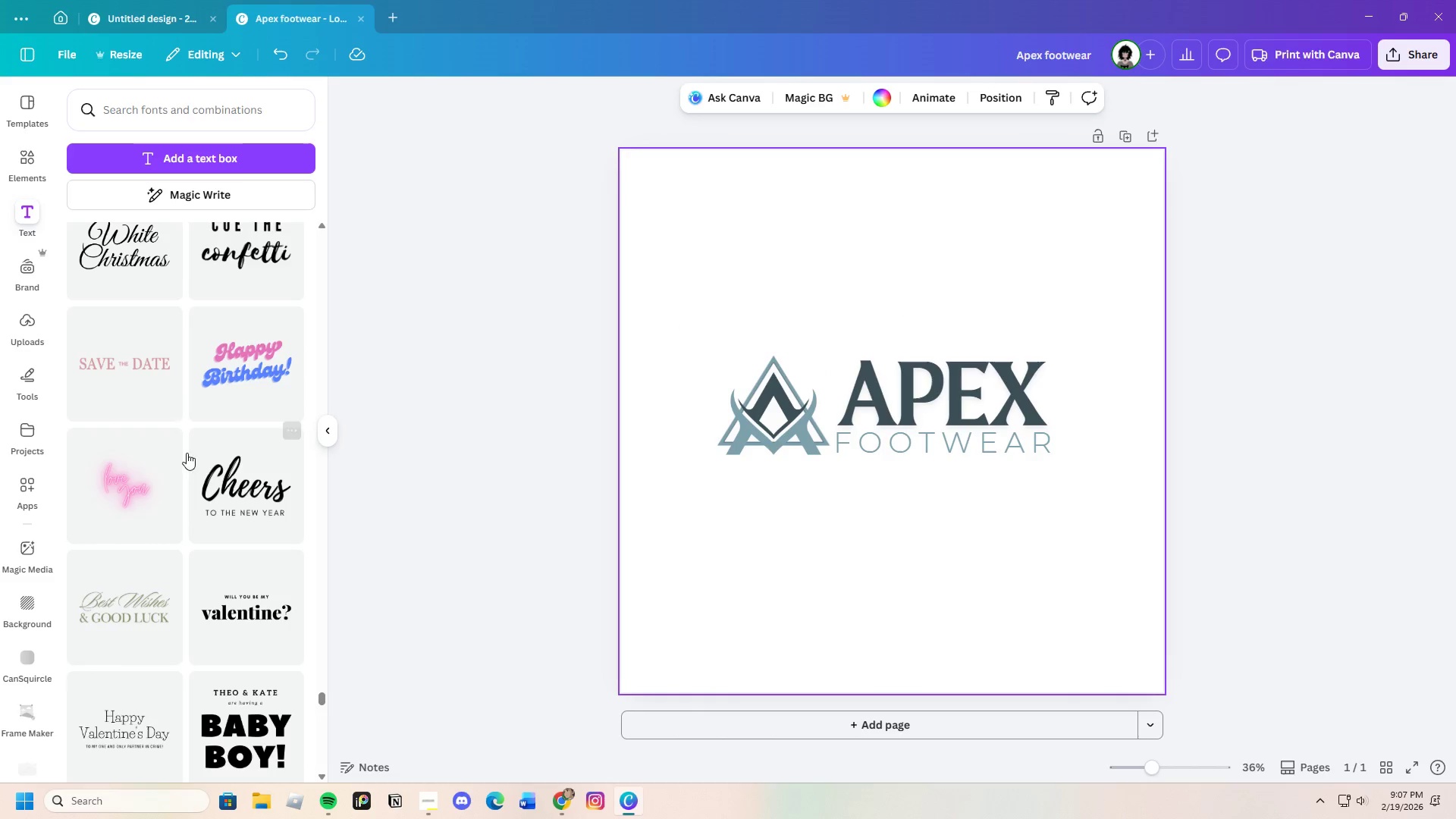 
scroll: coordinate [162, 453], scroll_direction: down, amount: 19.0
 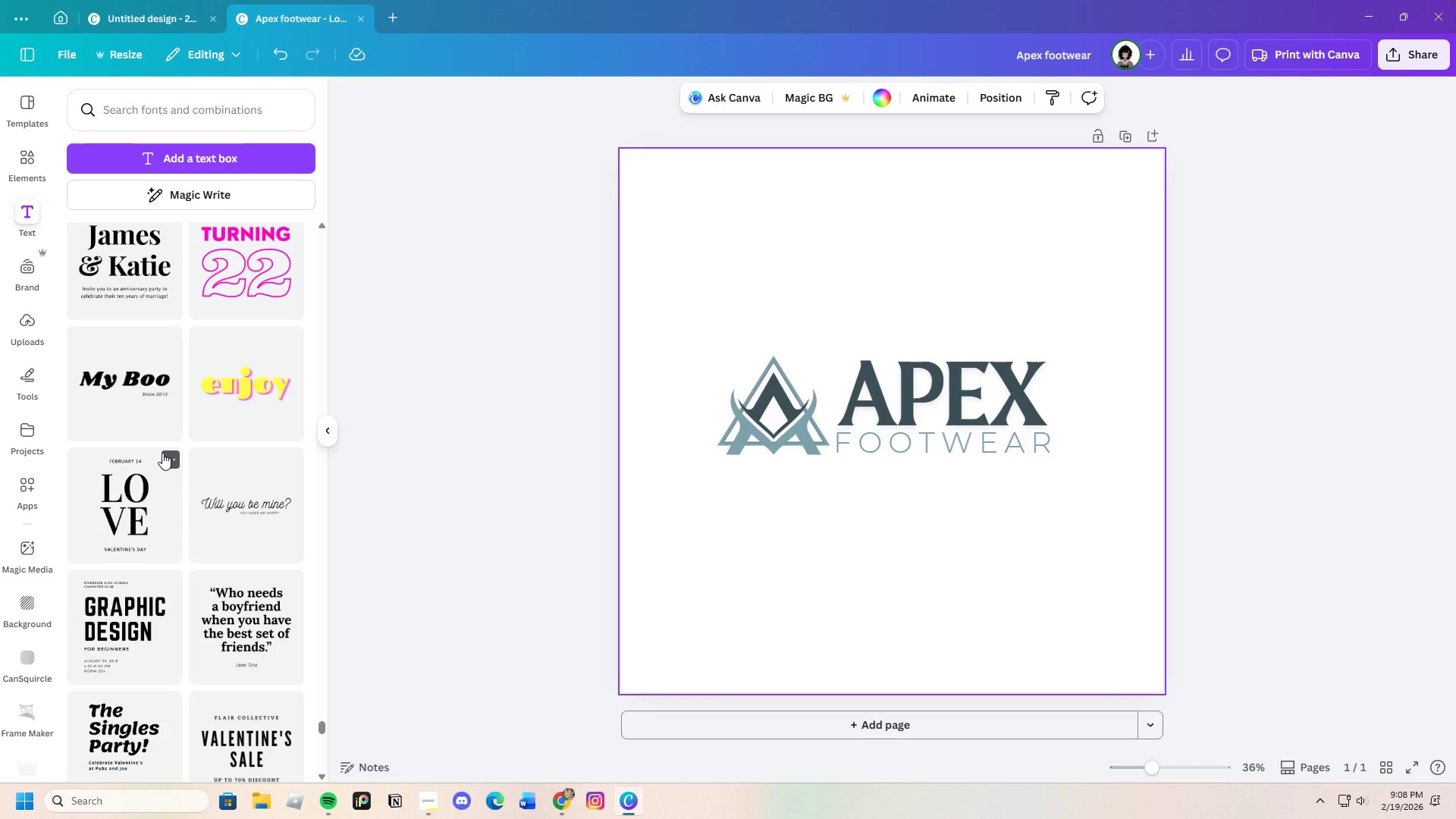 
scroll: coordinate [162, 453], scroll_direction: up, amount: 4.0
 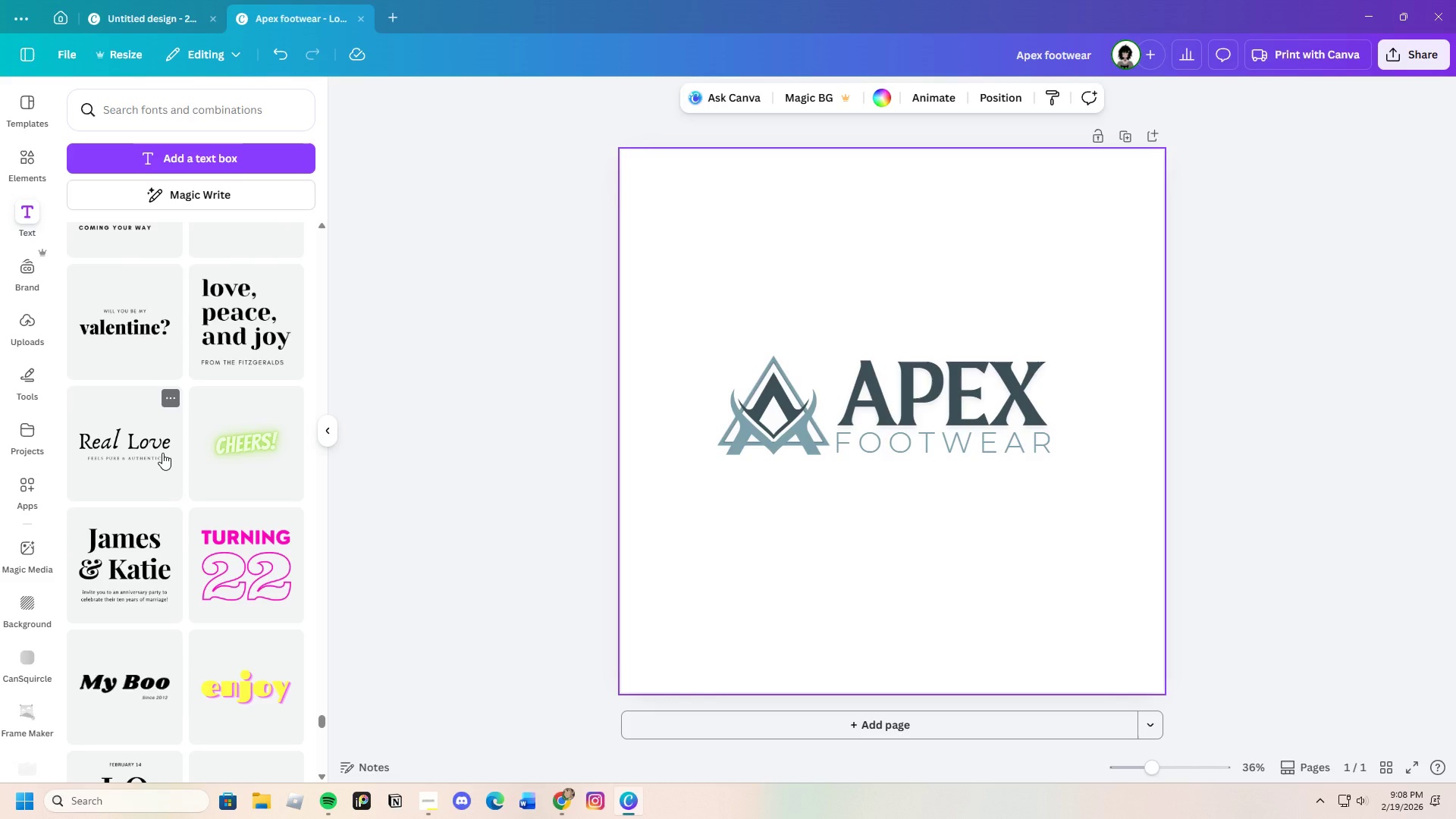 
scroll: coordinate [166, 460], scroll_direction: down, amount: 24.0
 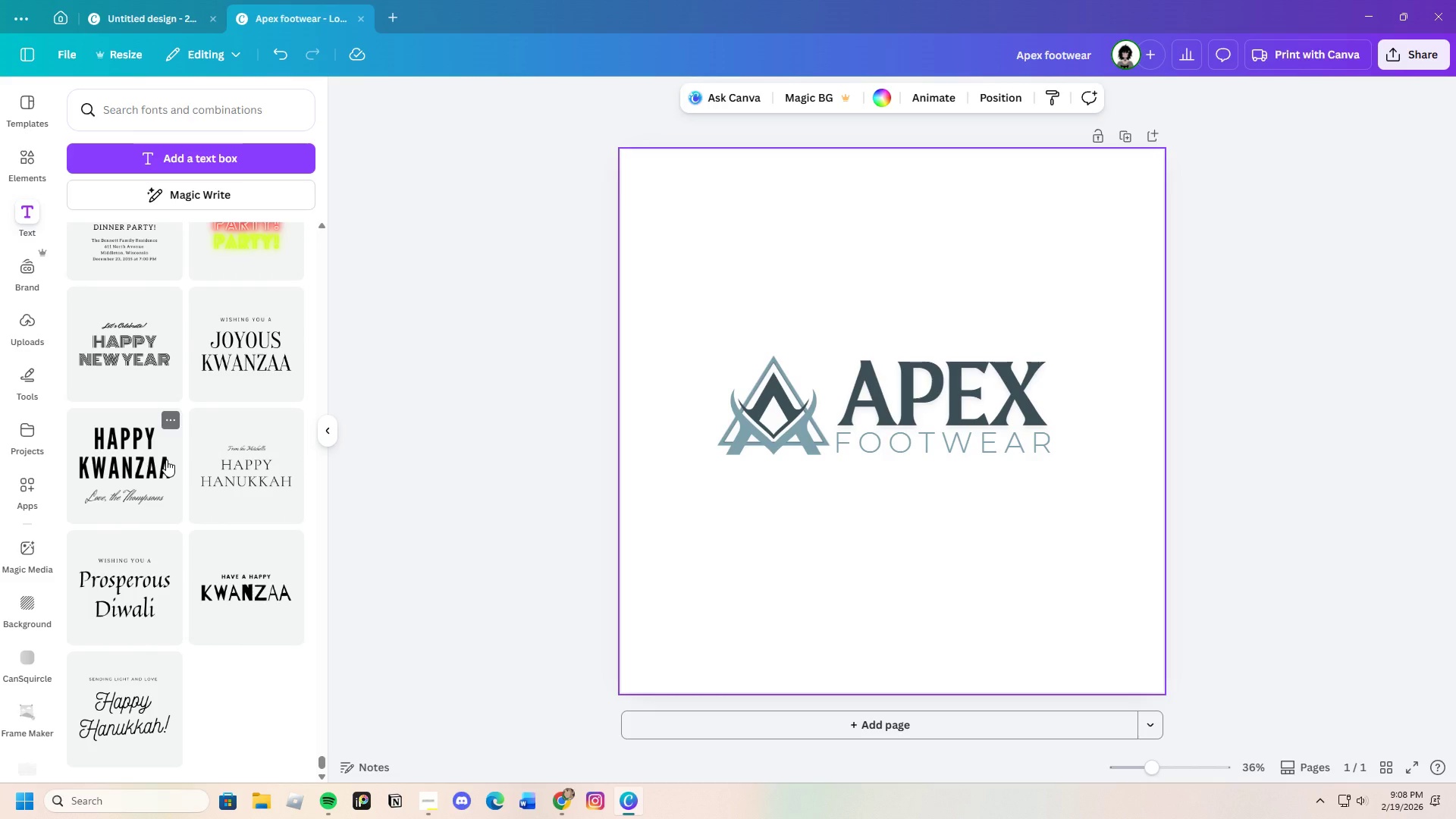 
scroll: coordinate [182, 521], scroll_direction: up, amount: 47.0
 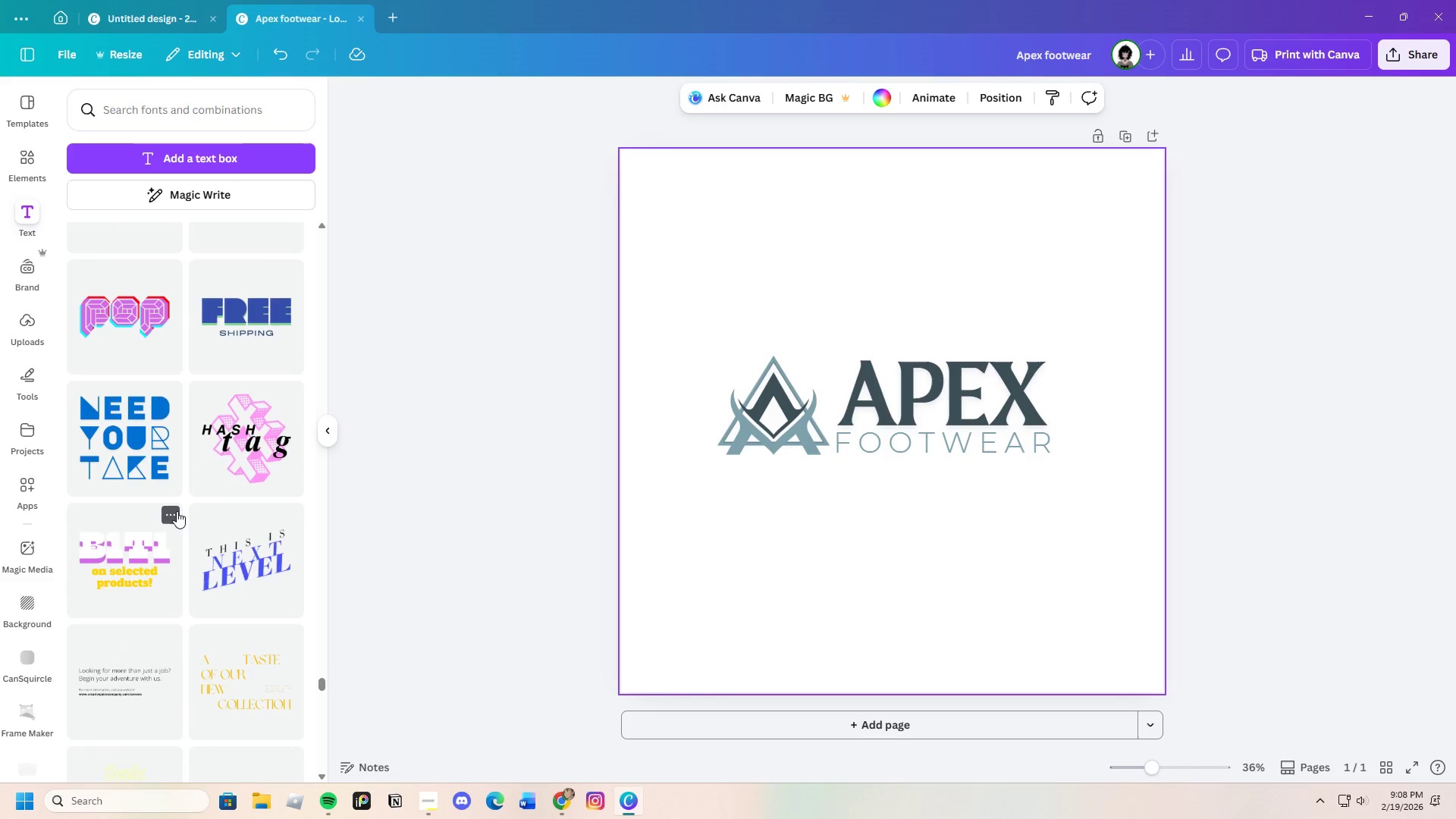 
scroll: coordinate [179, 510], scroll_direction: up, amount: 20.0
 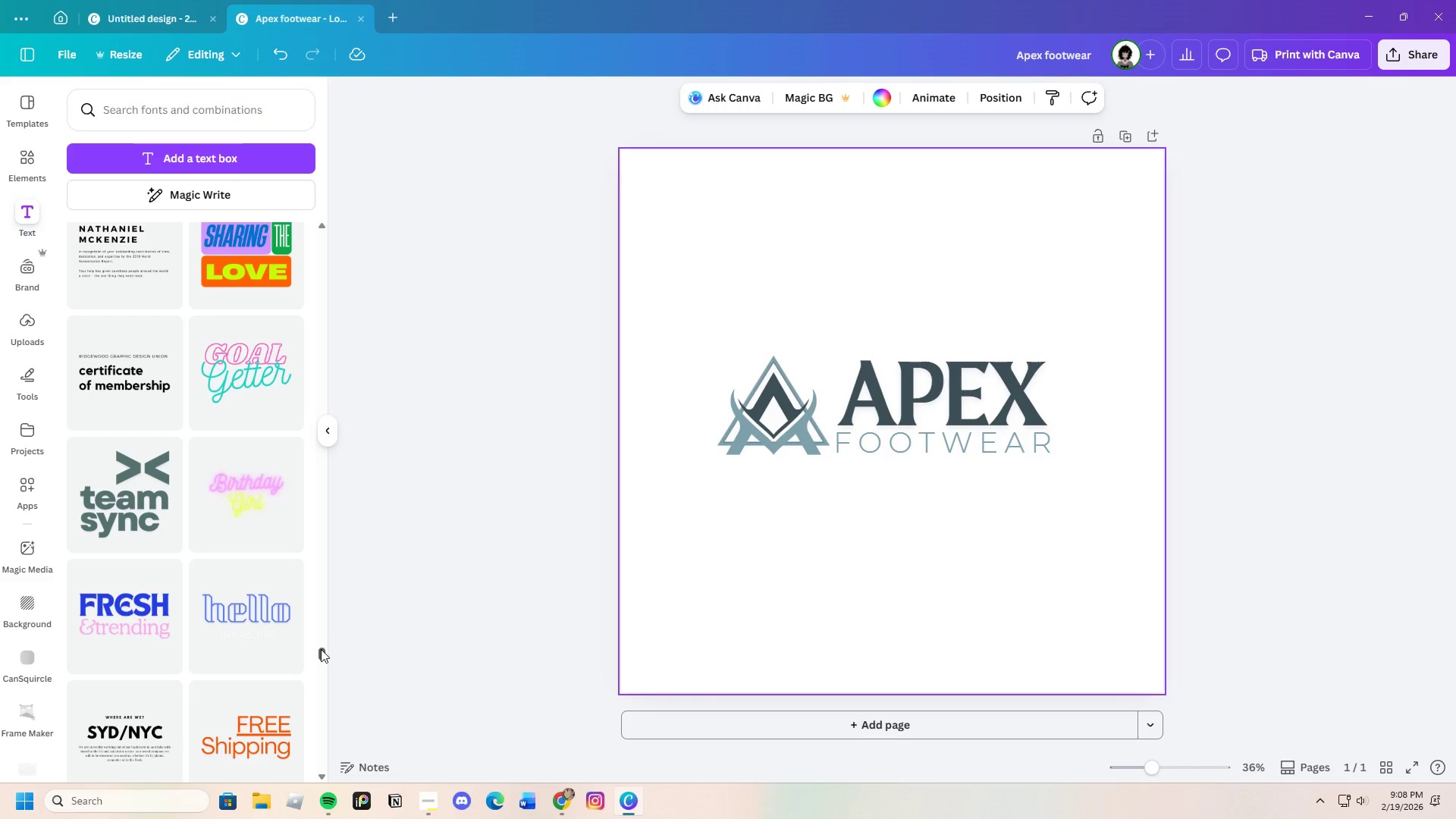 
left_click_drag(start_coordinate=[320, 651], to_coordinate=[333, 350])
 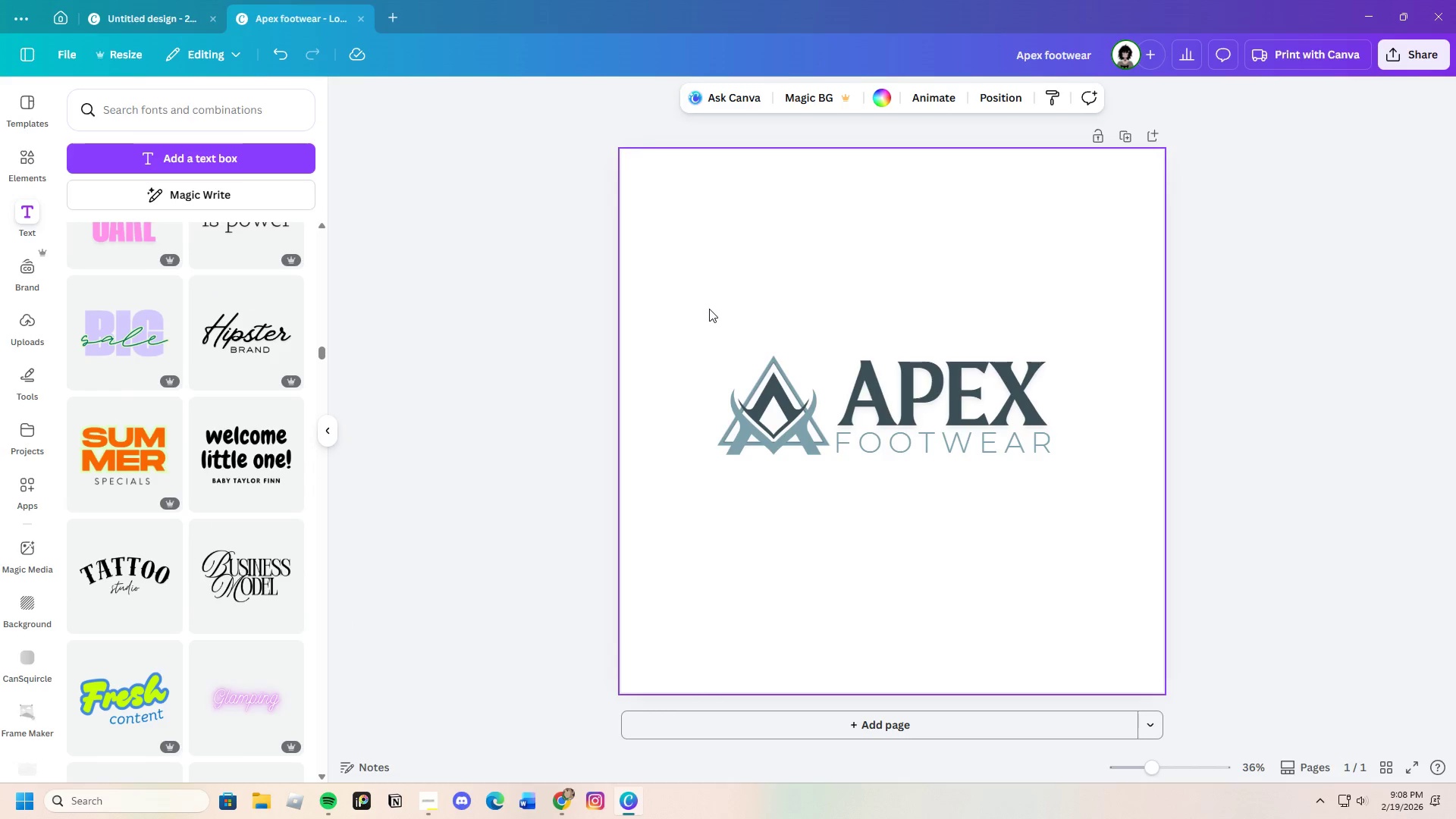 
left_click_drag(start_coordinate=[682, 308], to_coordinate=[1103, 484])
 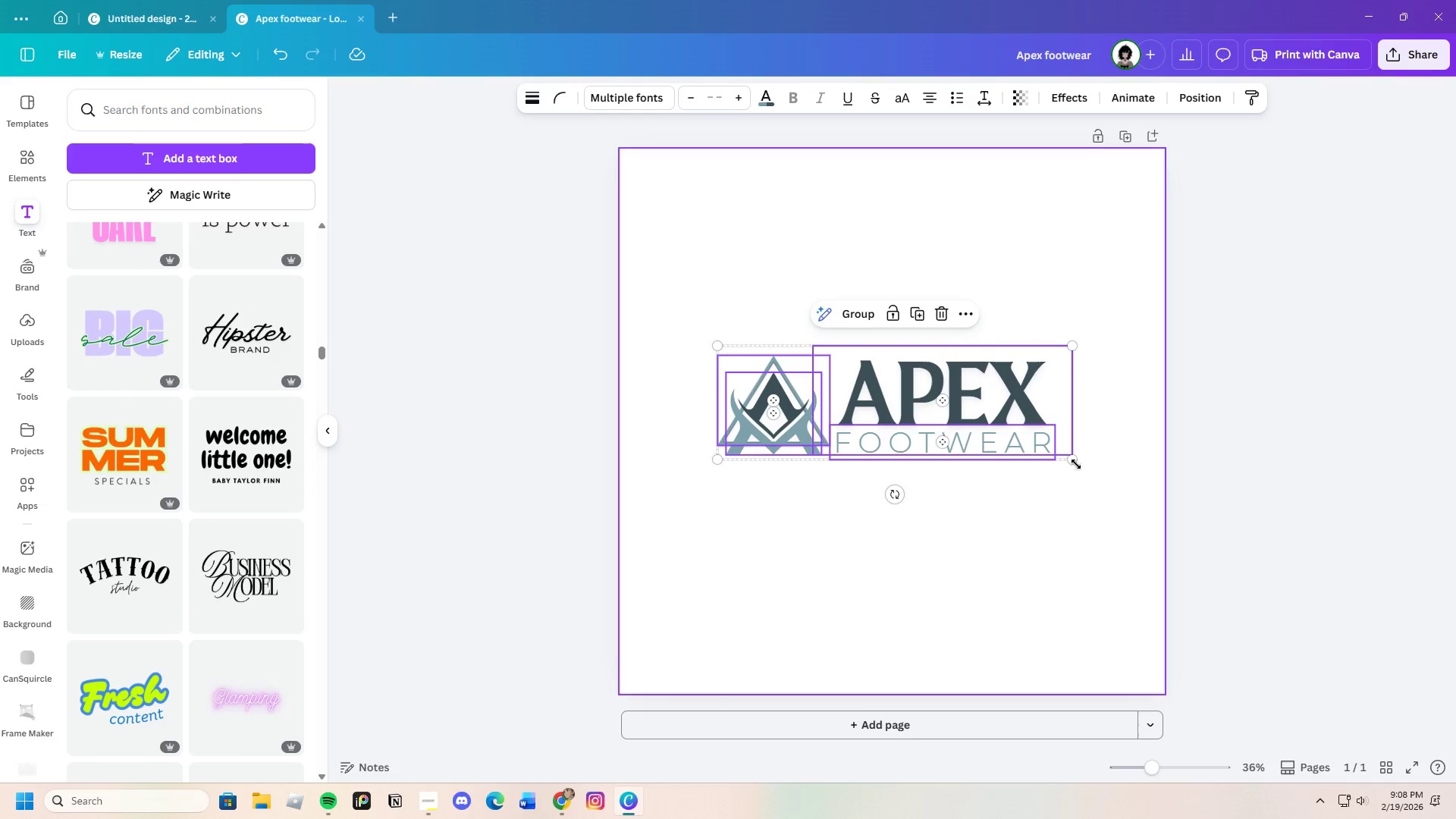 
left_click_drag(start_coordinate=[1076, 463], to_coordinate=[1141, 545])
 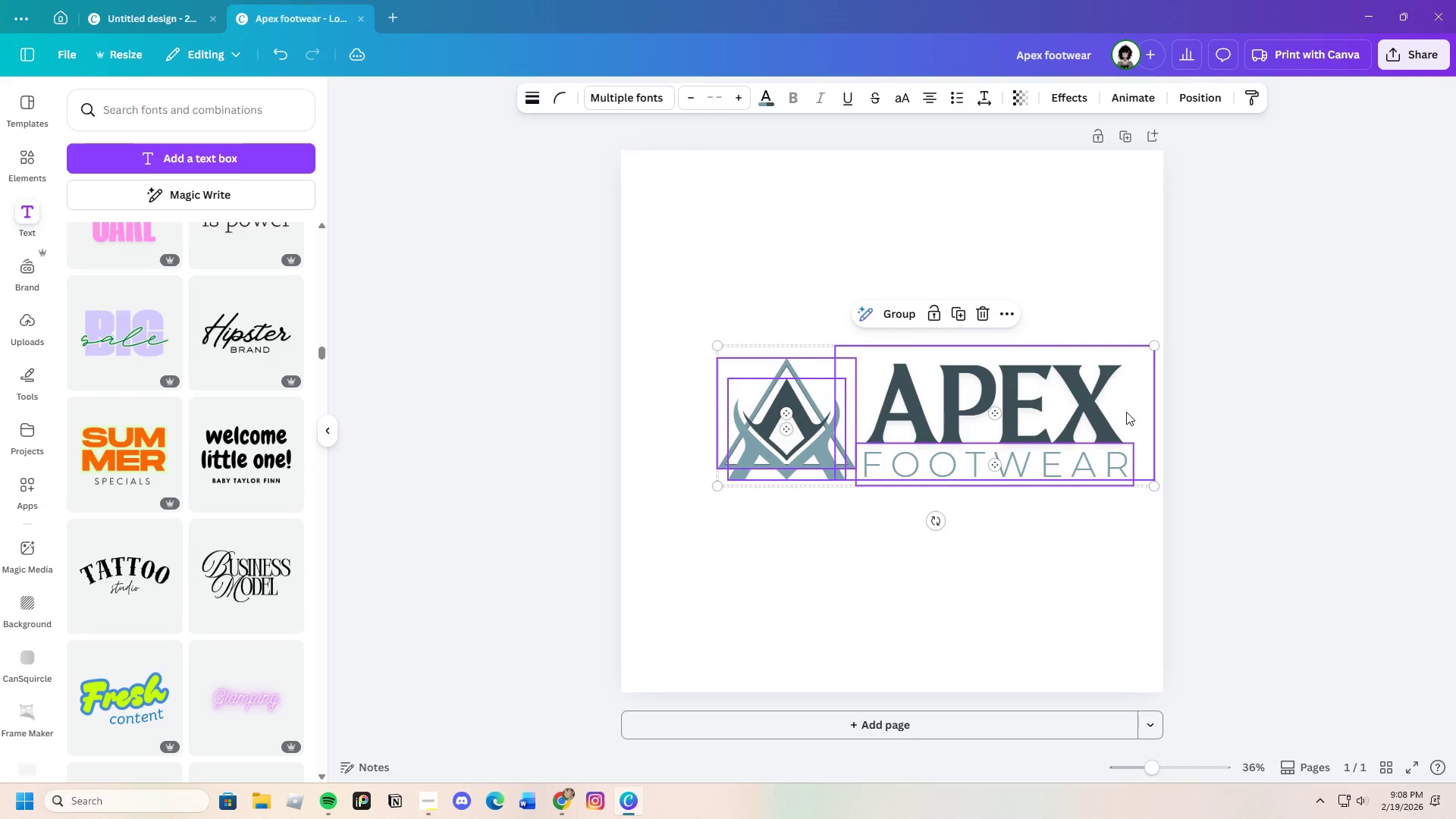 
left_click_drag(start_coordinate=[1126, 412], to_coordinate=[1088, 428])
 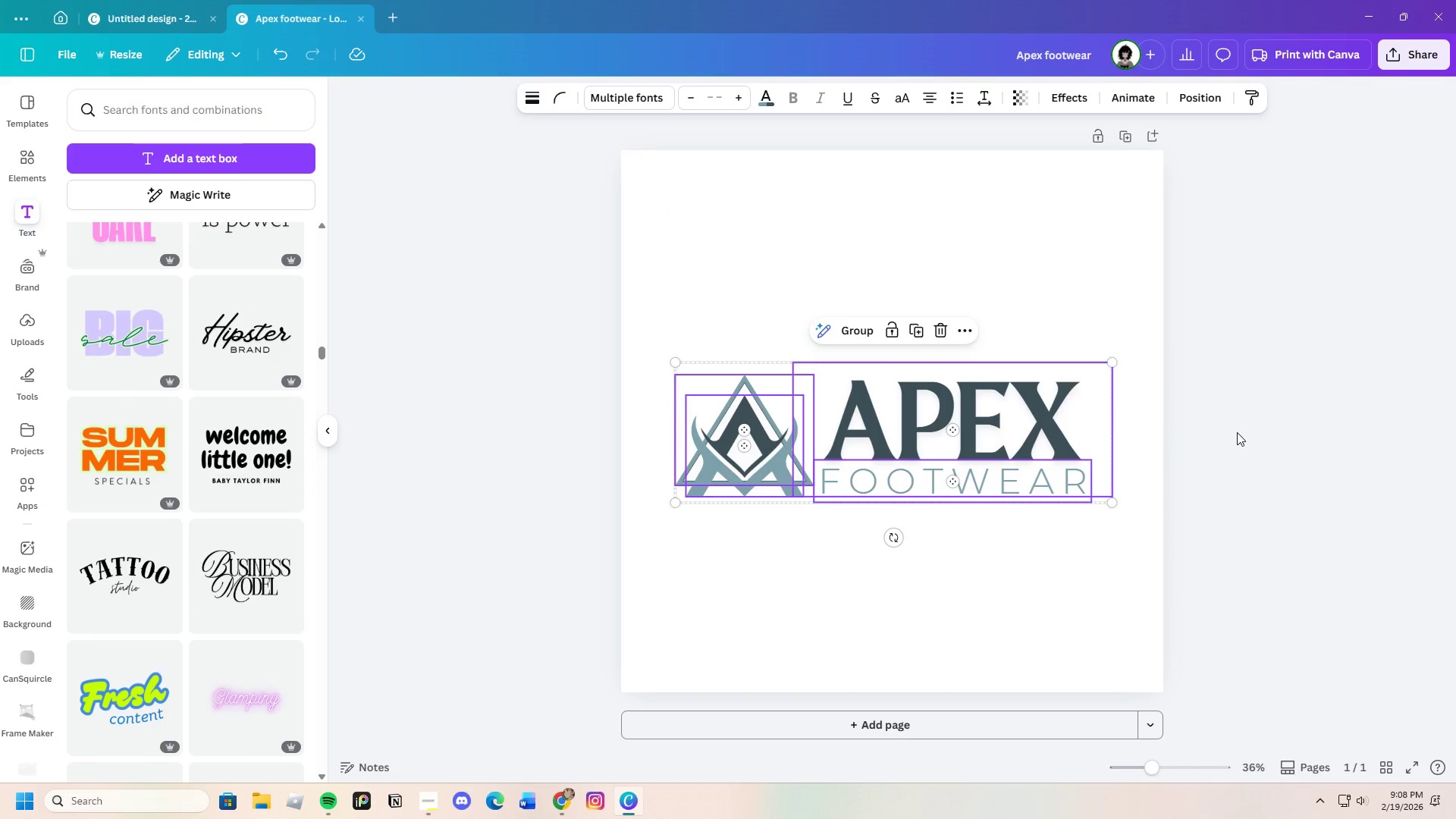 
left_click([1237, 432])
 